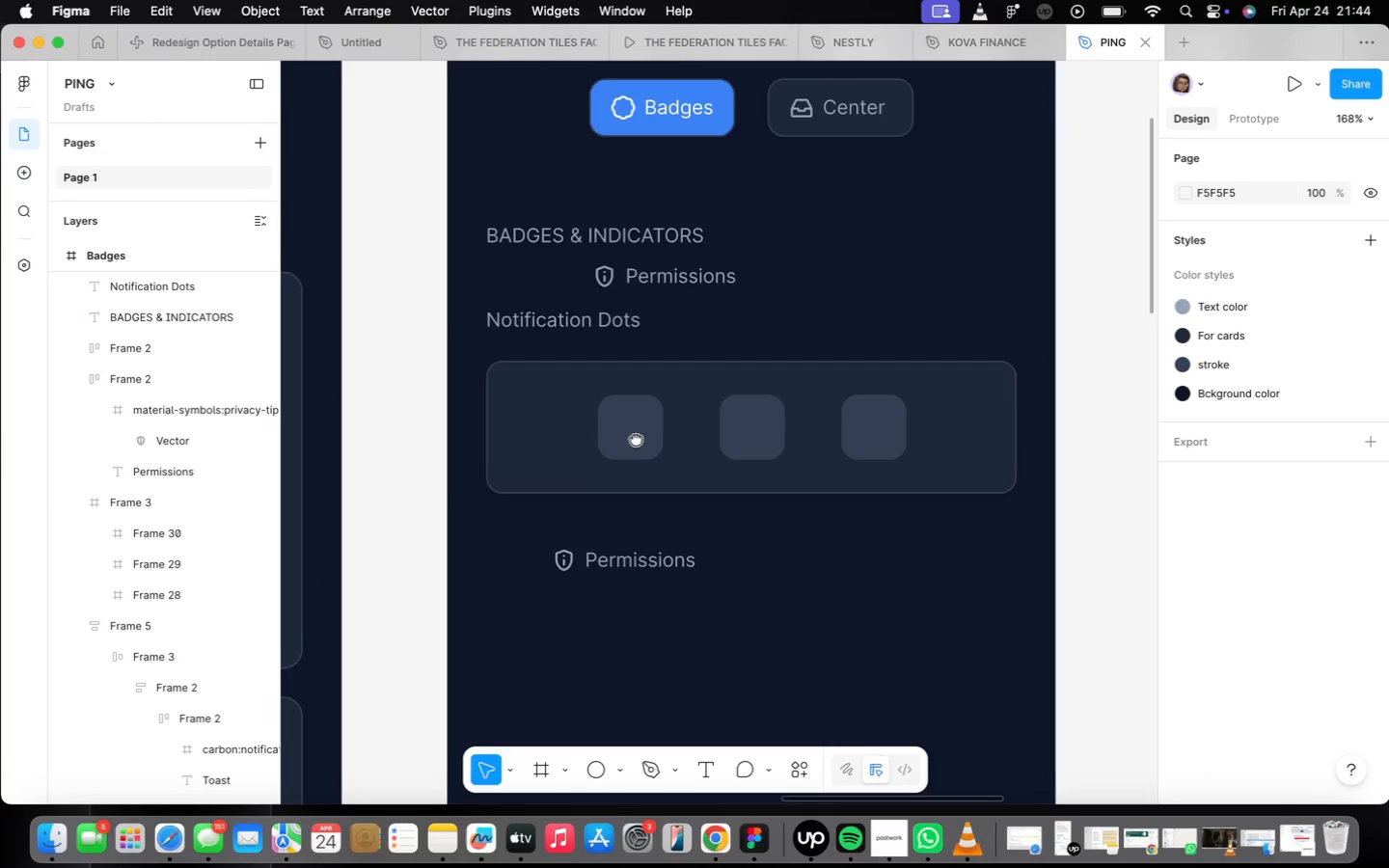 
scroll: coordinate [662, 392], scroll_direction: up, amount: 1.0
 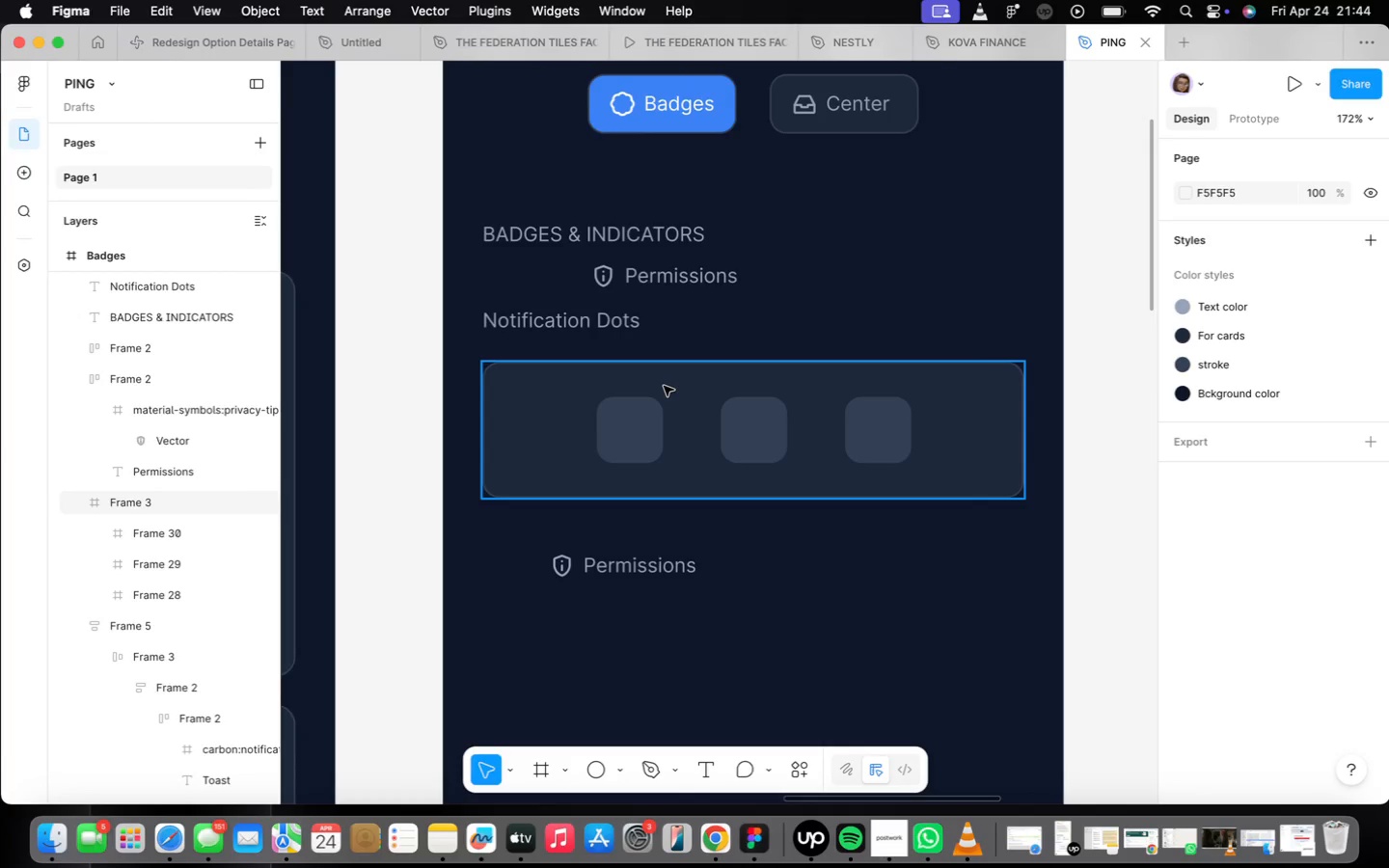 
wait(5.05)
 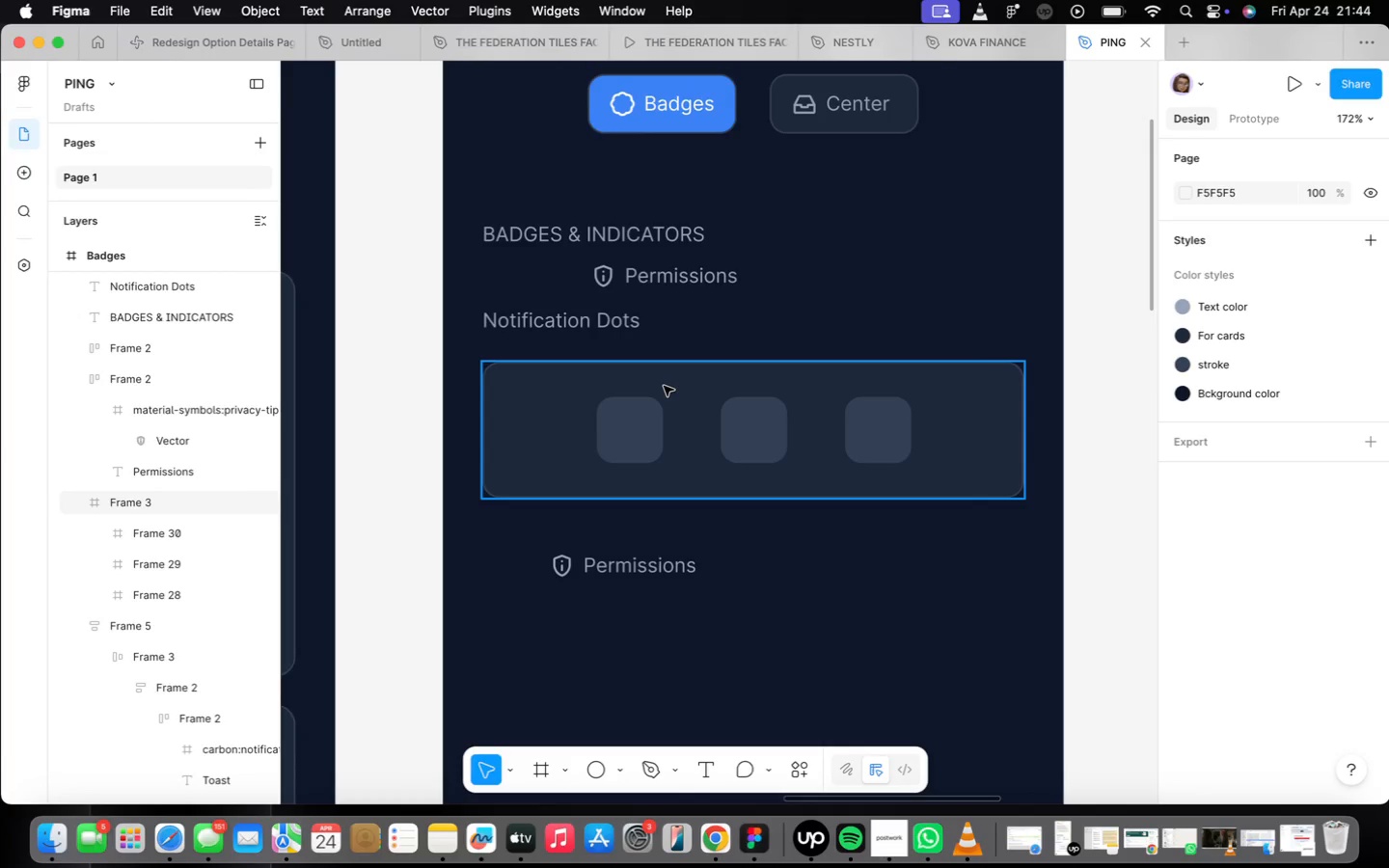 
scroll: coordinate [654, 407], scroll_direction: up, amount: 4.0
 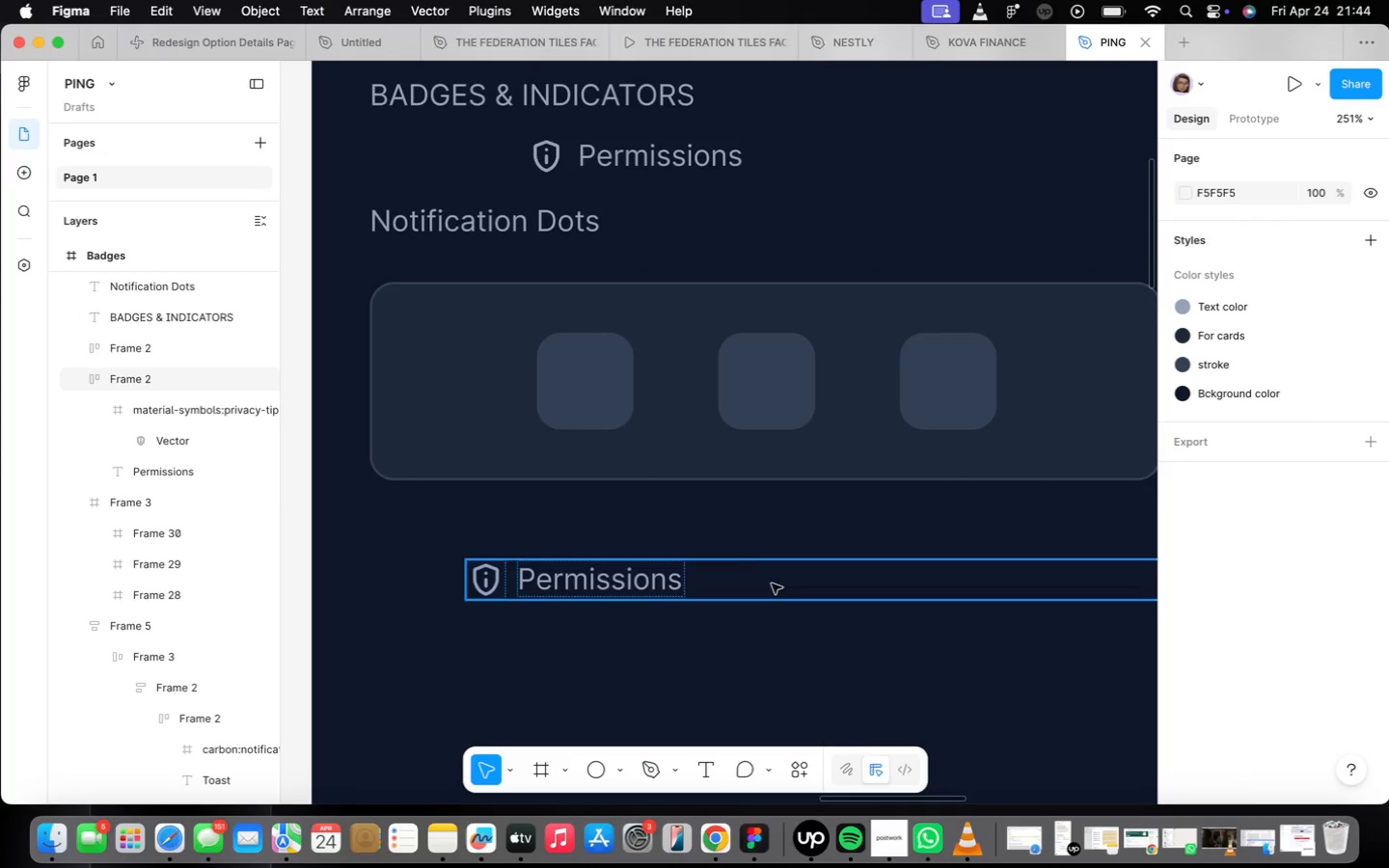 
key(O)
 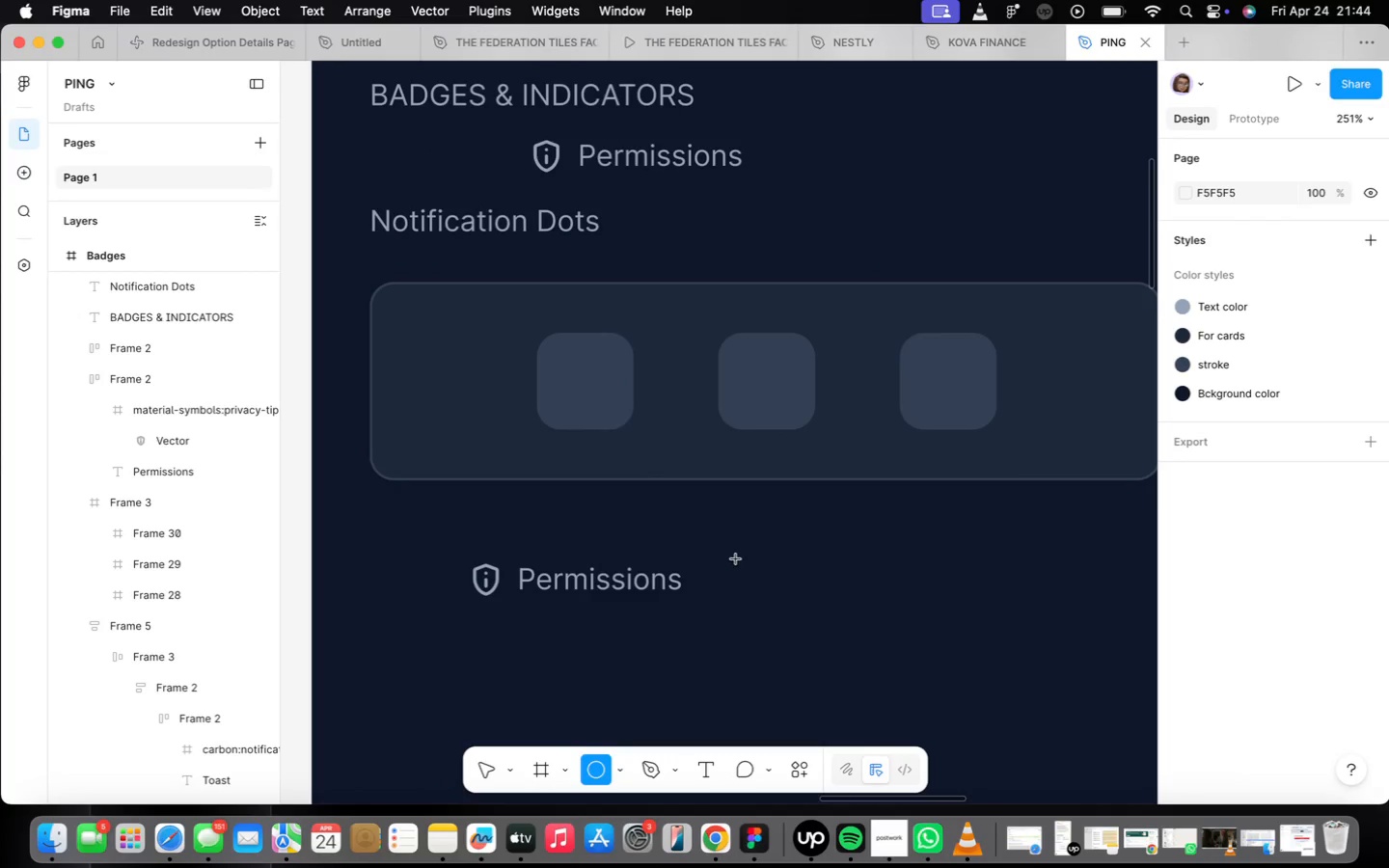 
left_click_drag(start_coordinate=[729, 522], to_coordinate=[776, 568])
 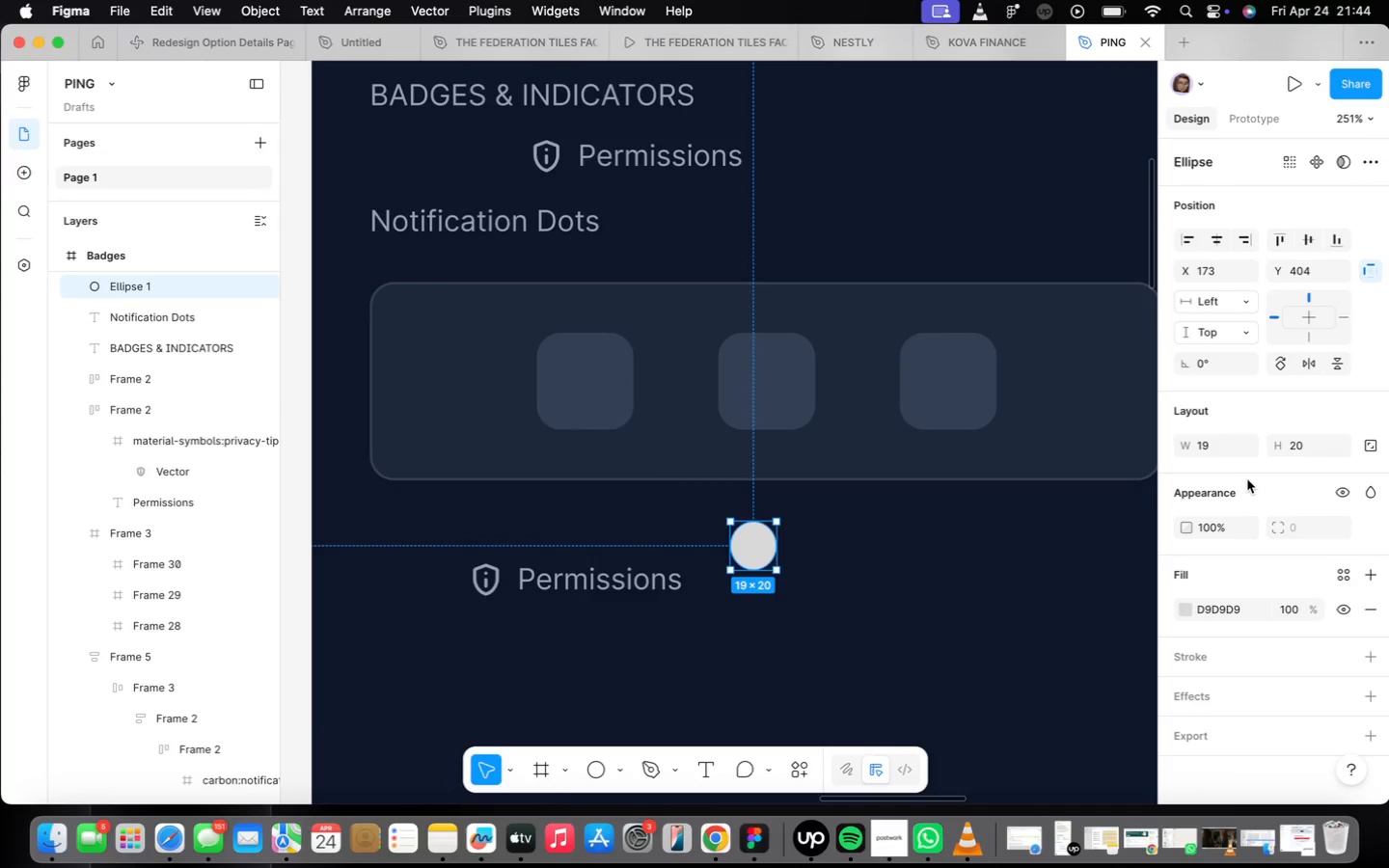 
left_click([1221, 448])
 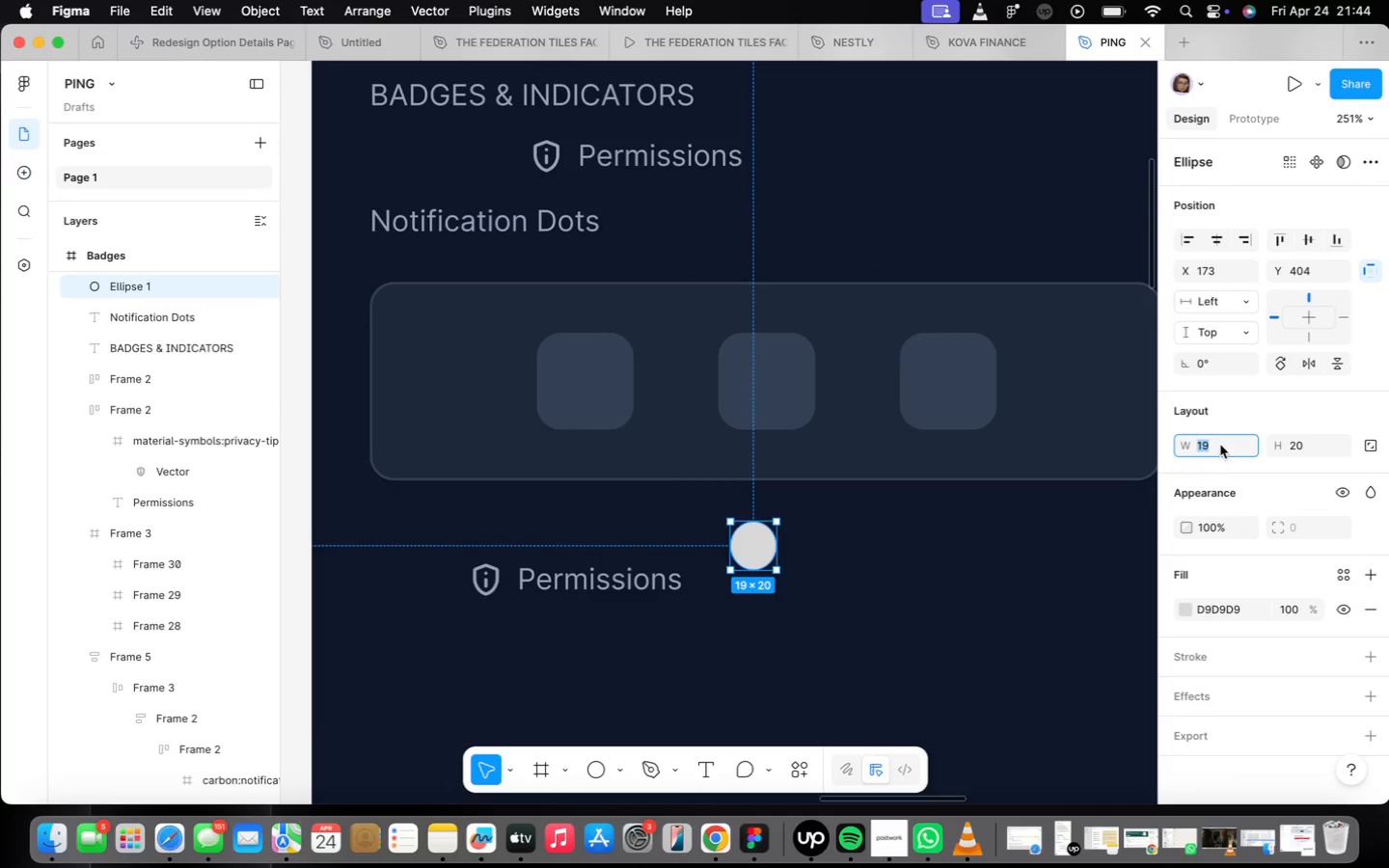 
type(12)
 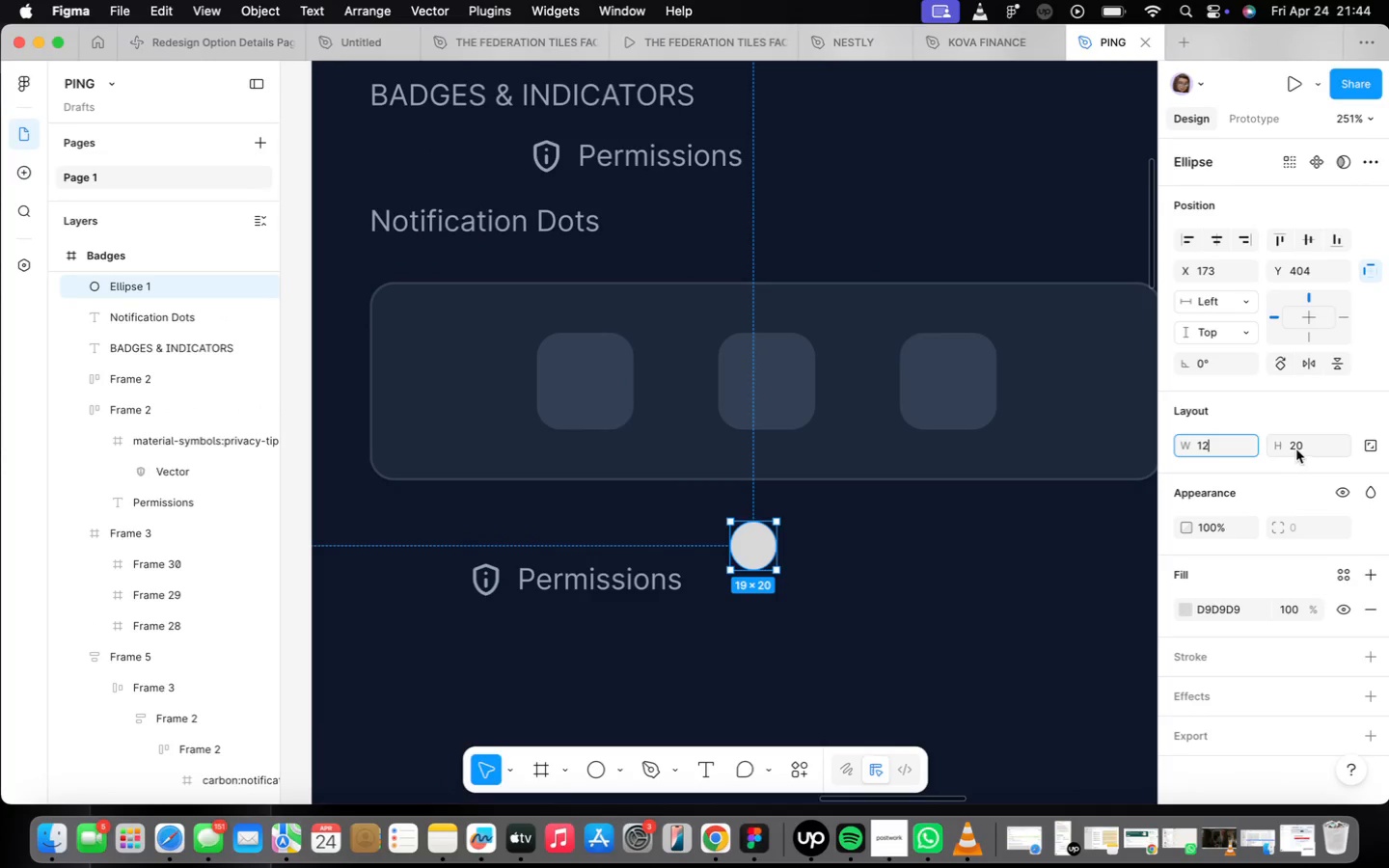 
left_click([1297, 449])
 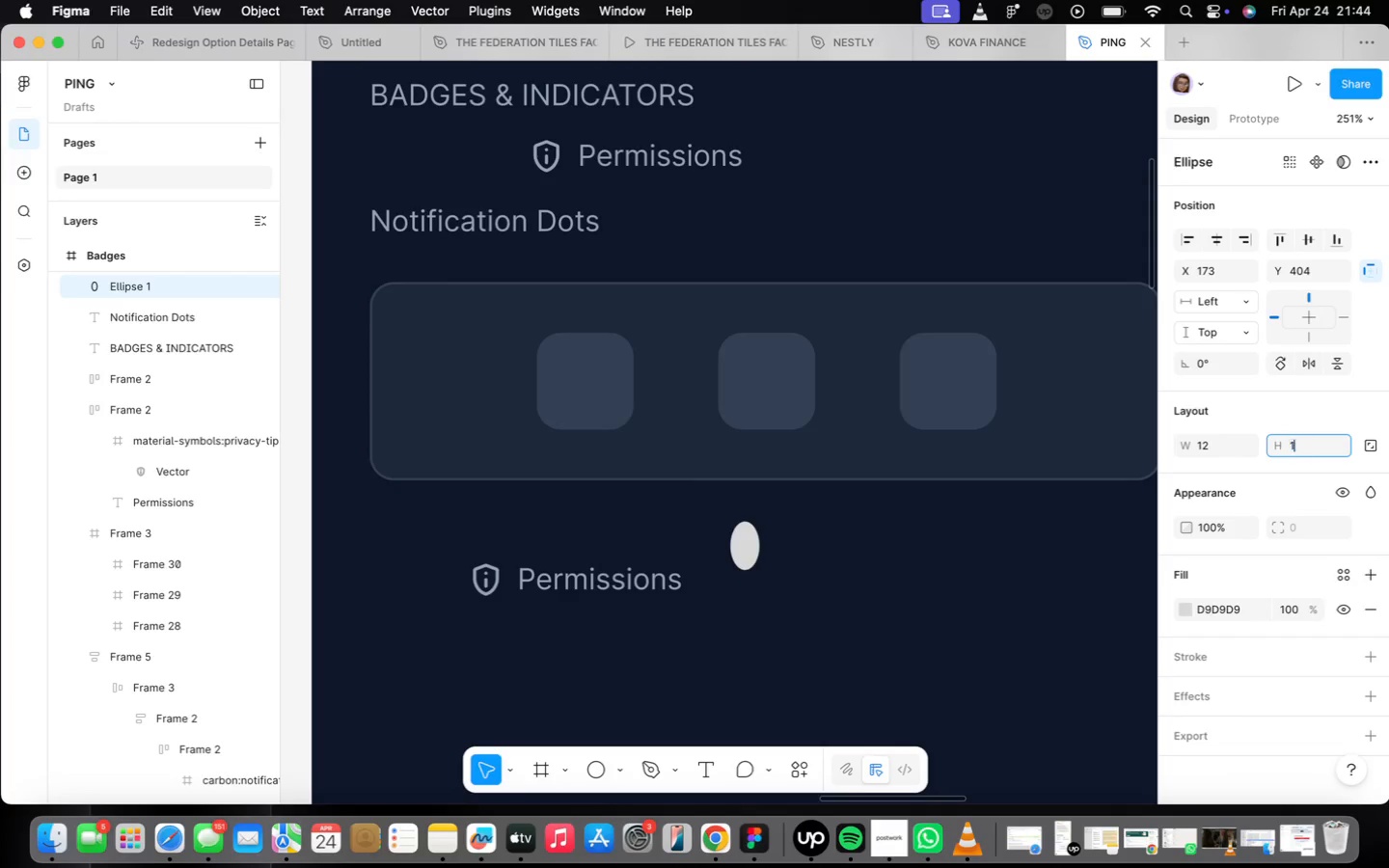 
type(12)
 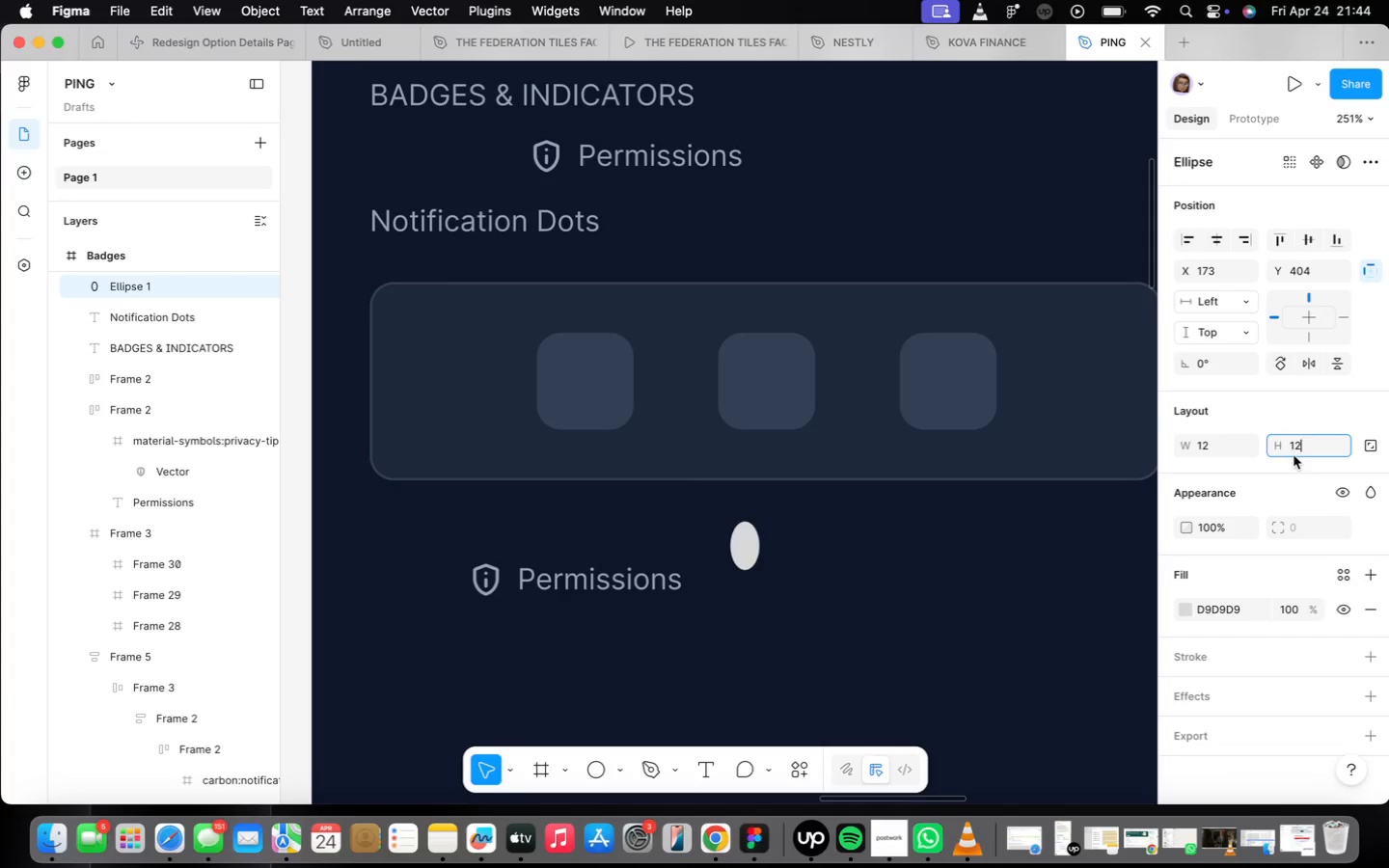 
hold_key(key=Enter, duration=0.35)
 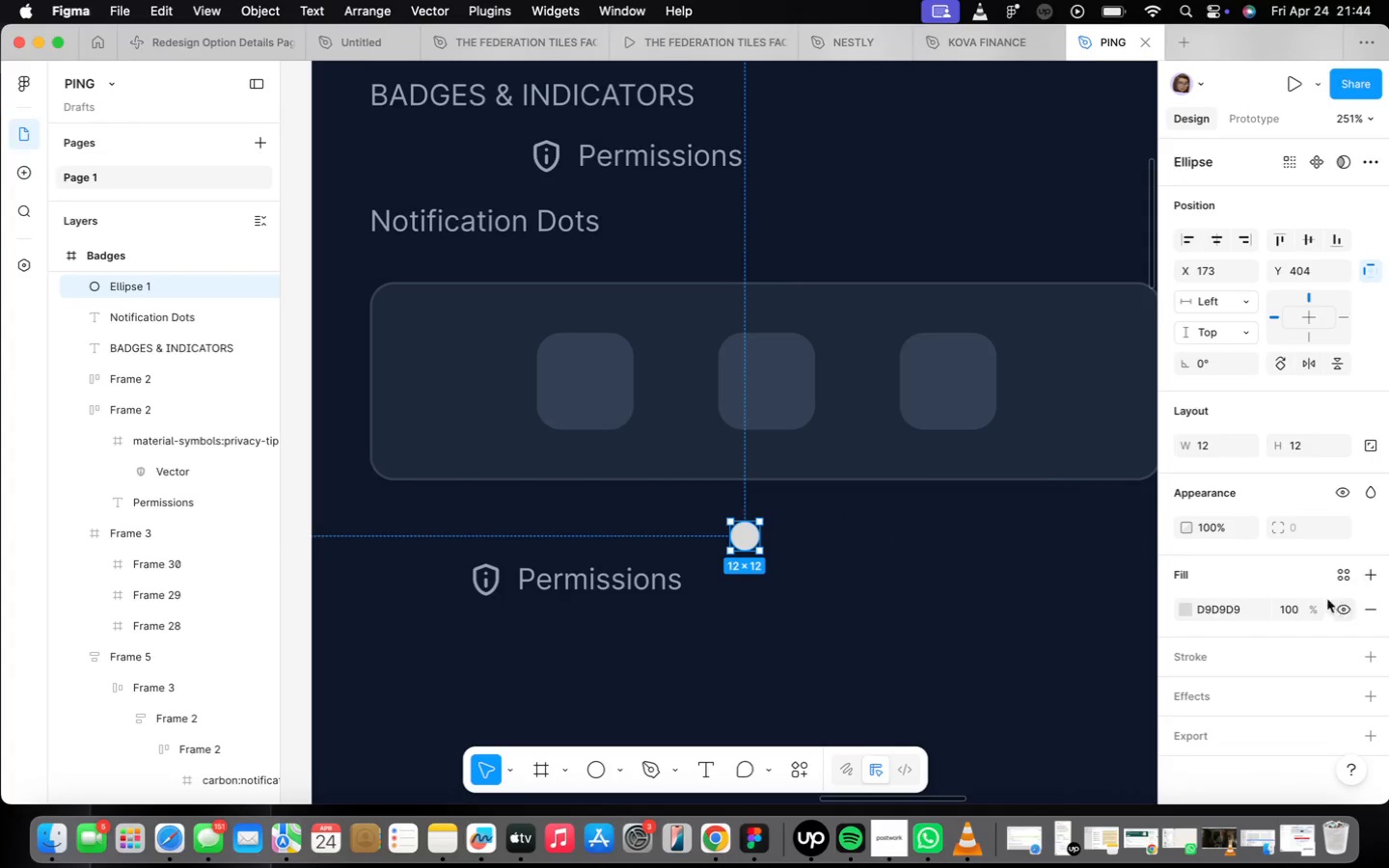 
left_click([1180, 610])
 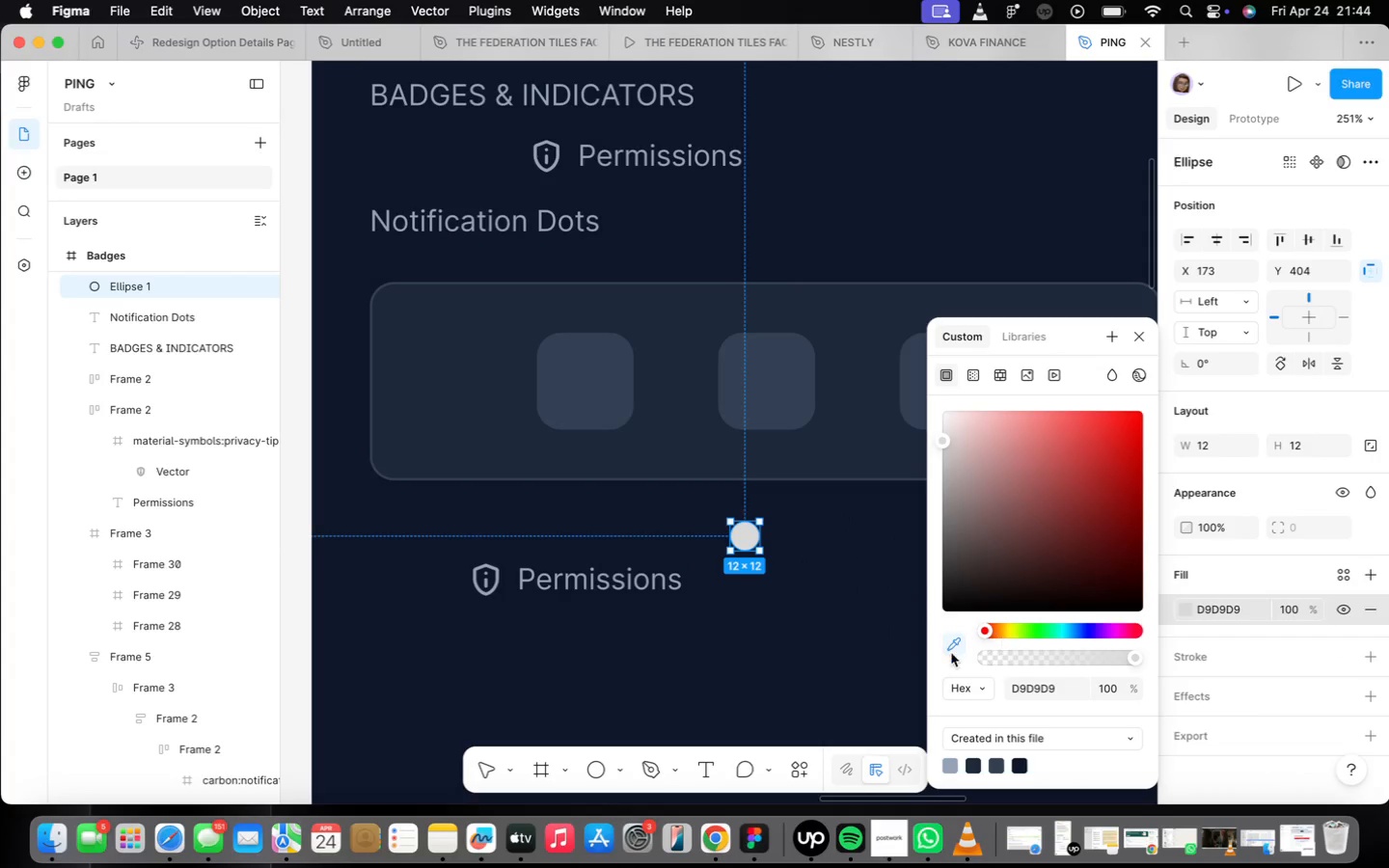 
scroll: coordinate [729, 522], scroll_direction: down, amount: 18.0
 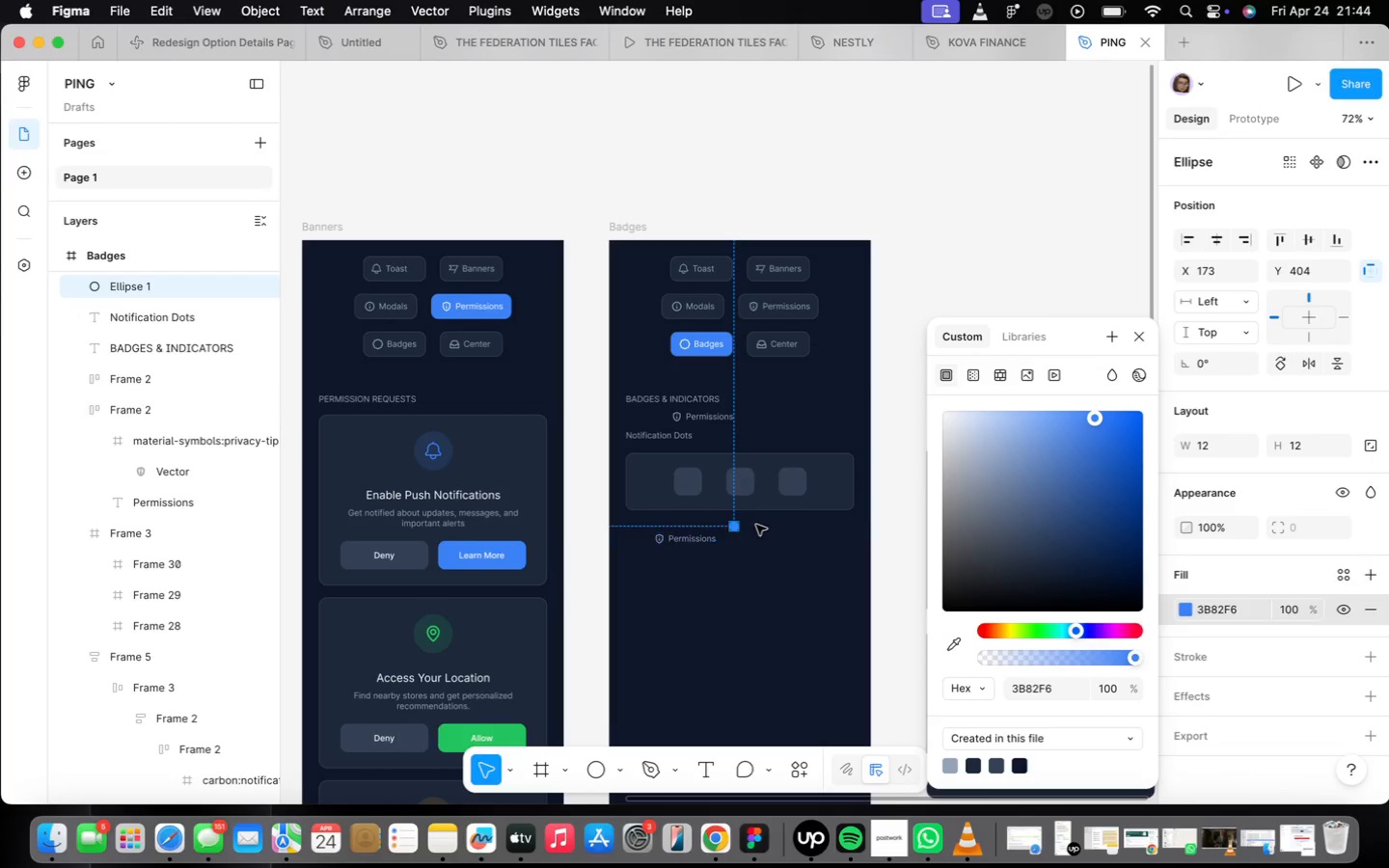 
scroll: coordinate [752, 531], scroll_direction: up, amount: 28.0
 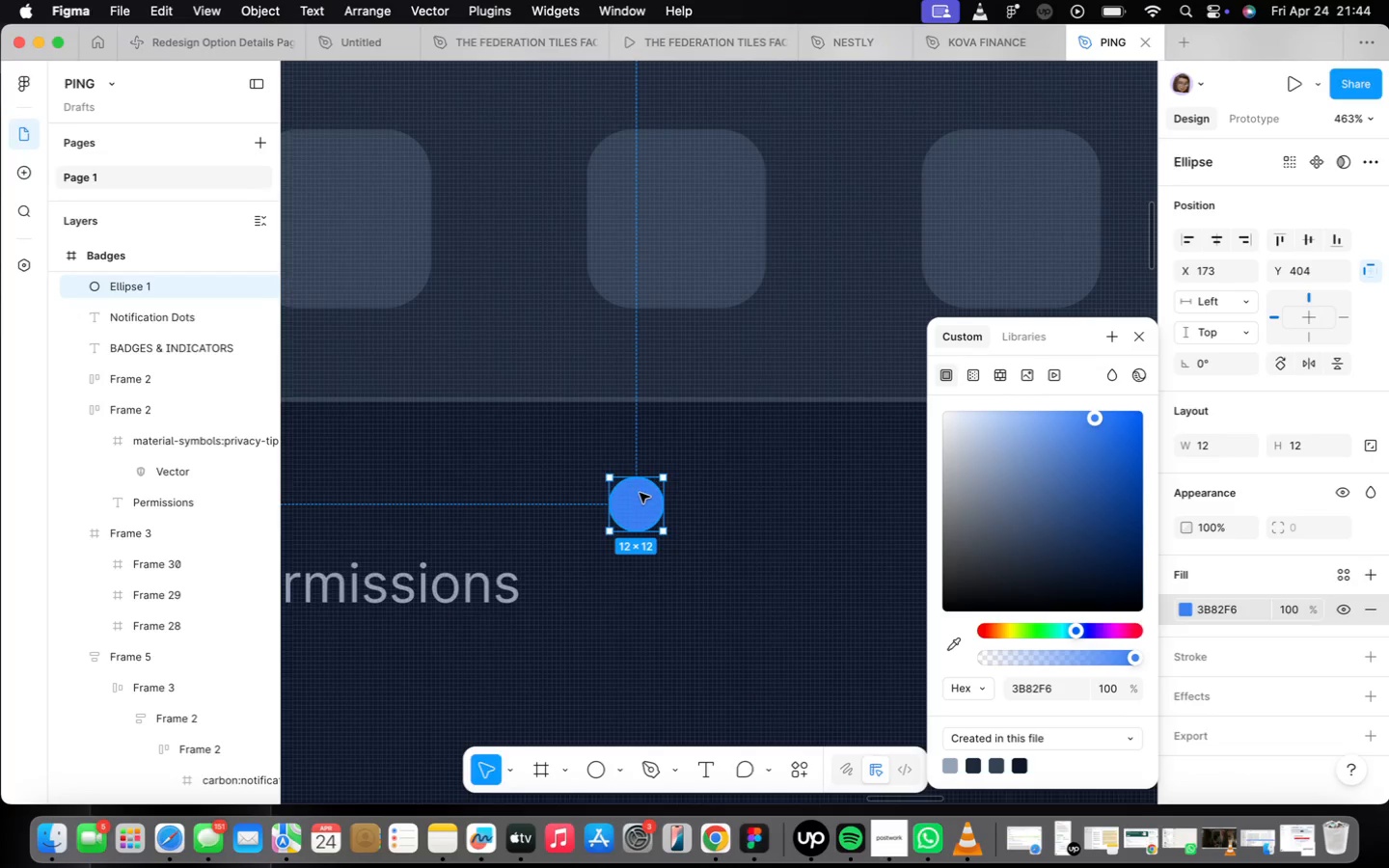 
scroll: coordinate [641, 491], scroll_direction: down, amount: 8.0
 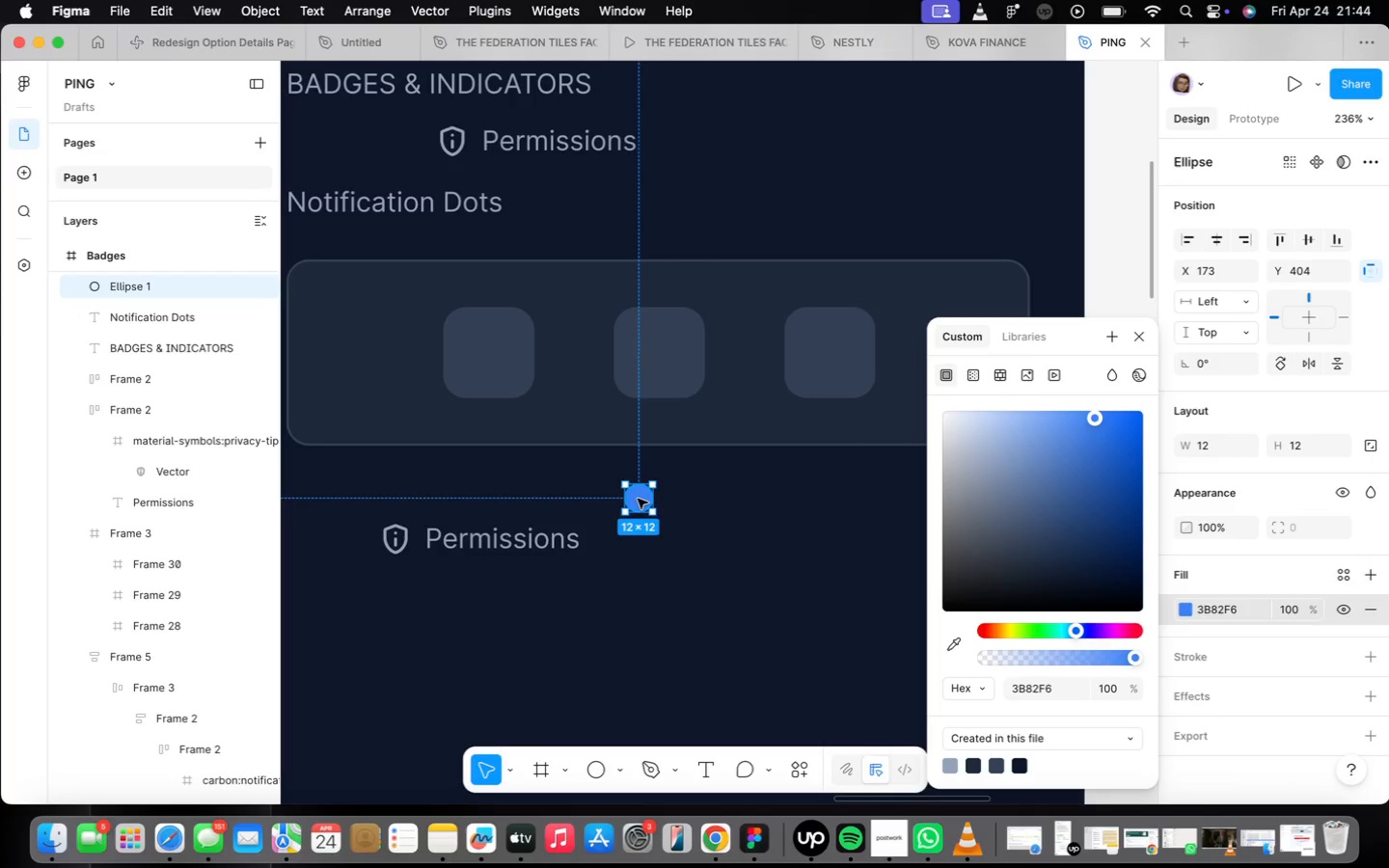 
left_click_drag(start_coordinate=[637, 500], to_coordinate=[703, 314])
 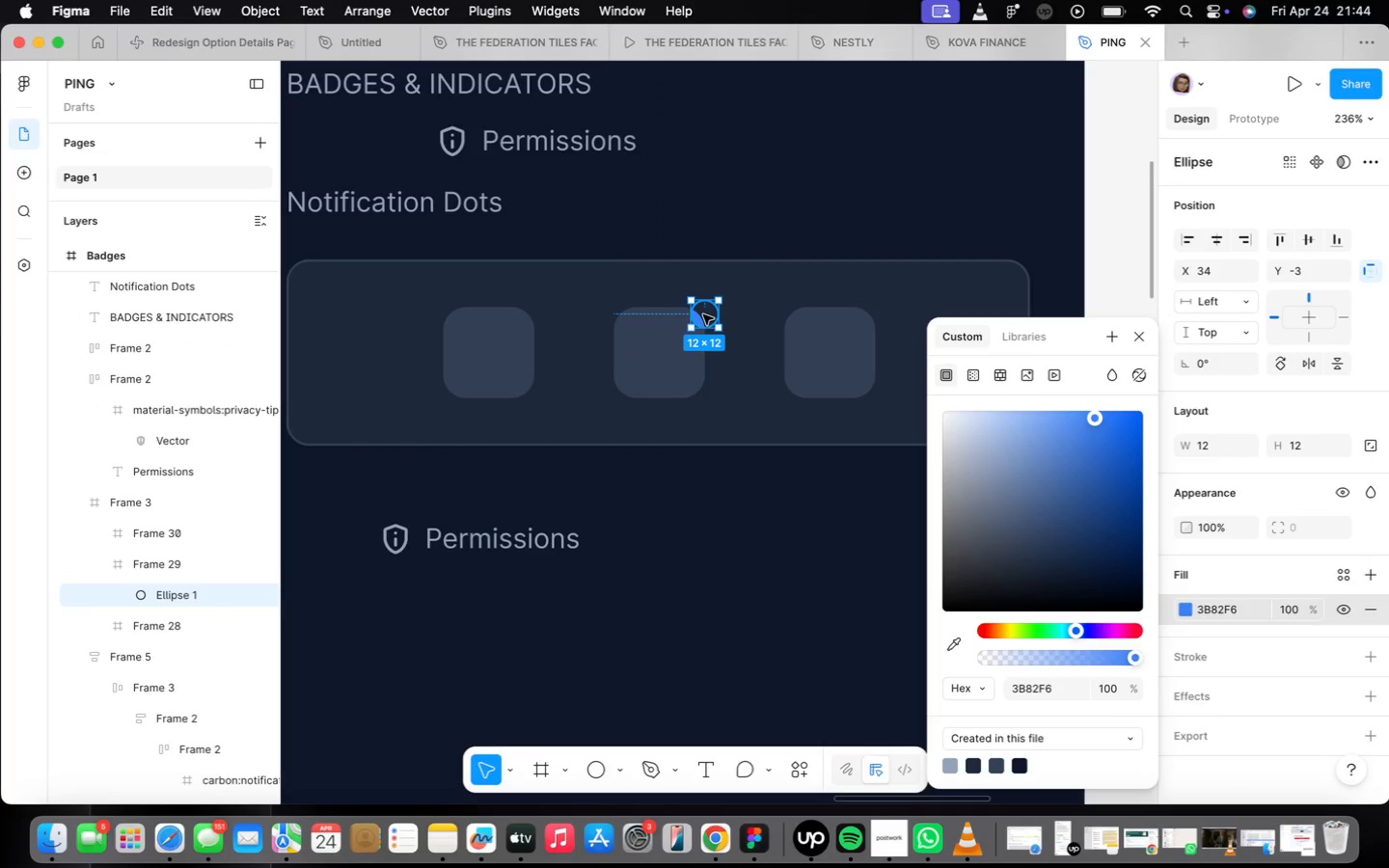 
left_click_drag(start_coordinate=[703, 314], to_coordinate=[713, 316])
 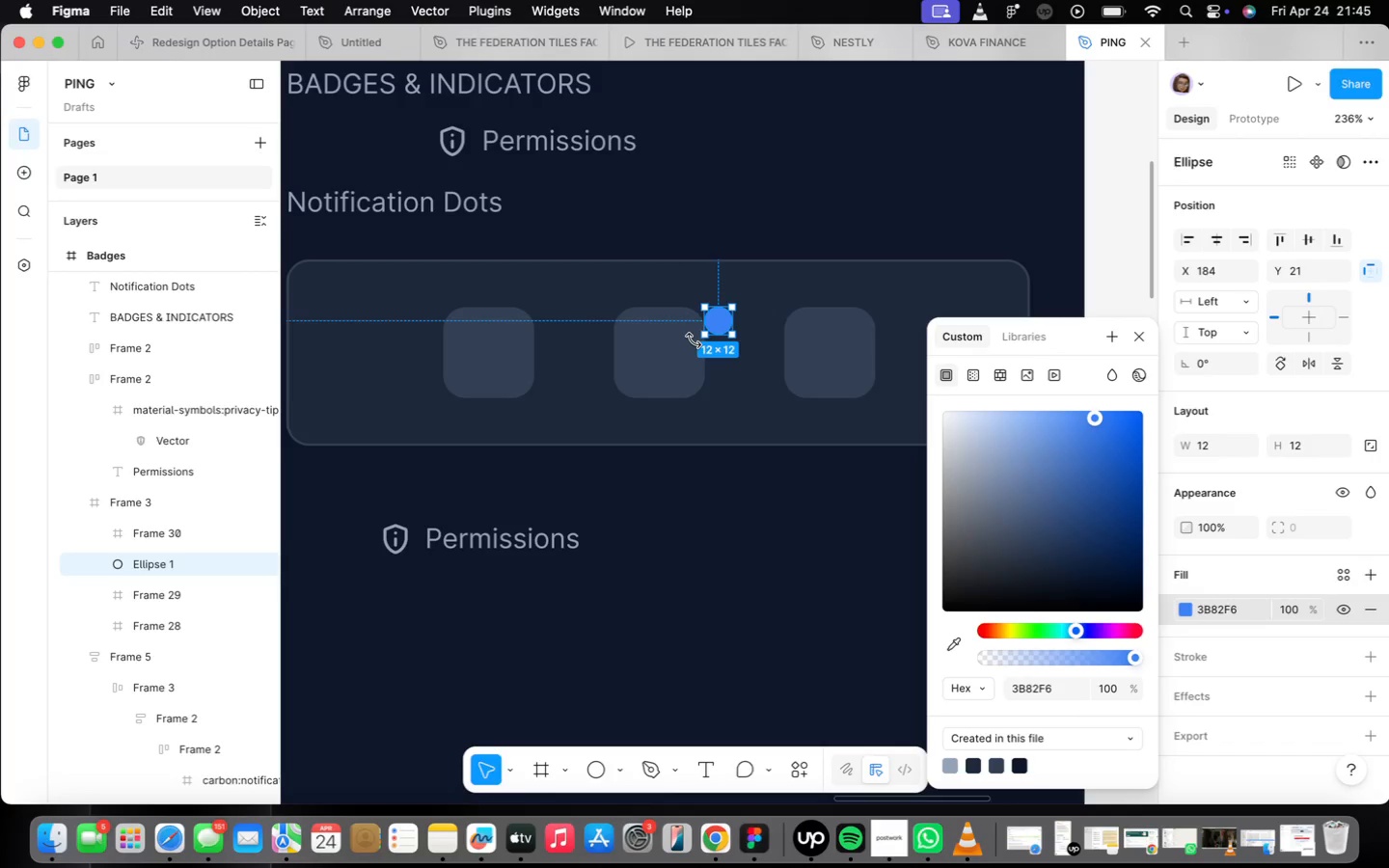 
wait(18.05)
 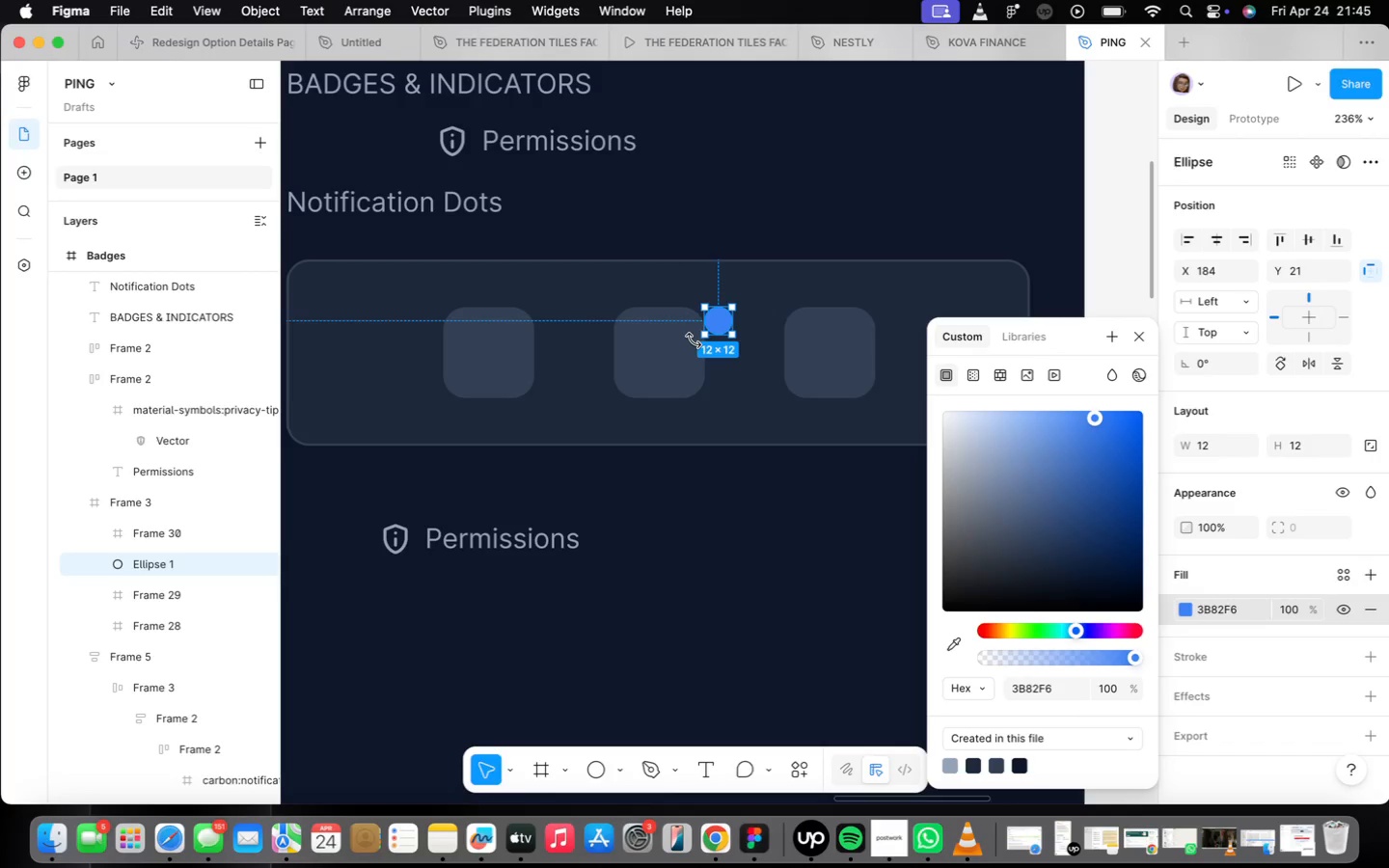 
left_click([1368, 659])
 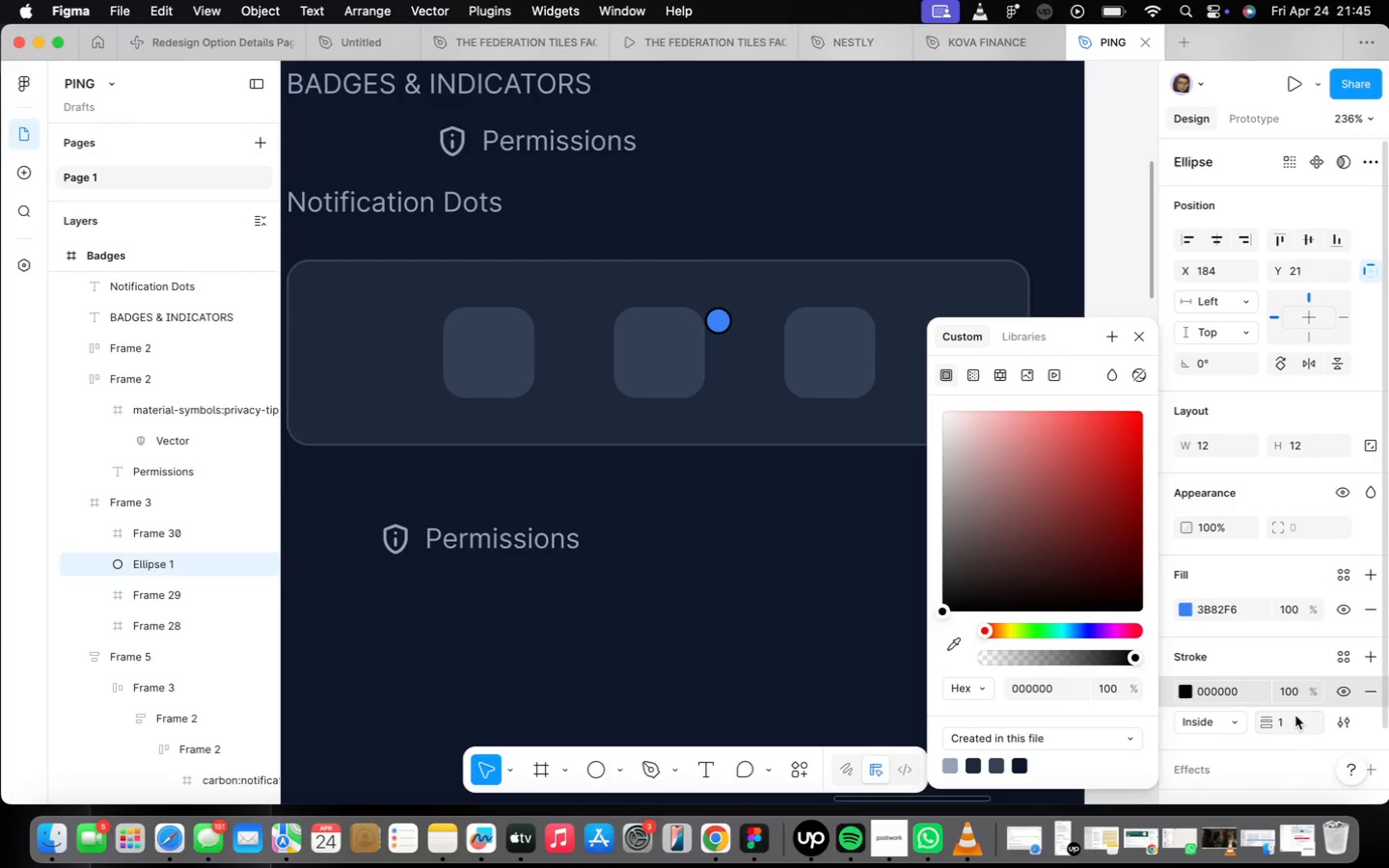 
left_click([1263, 690])
 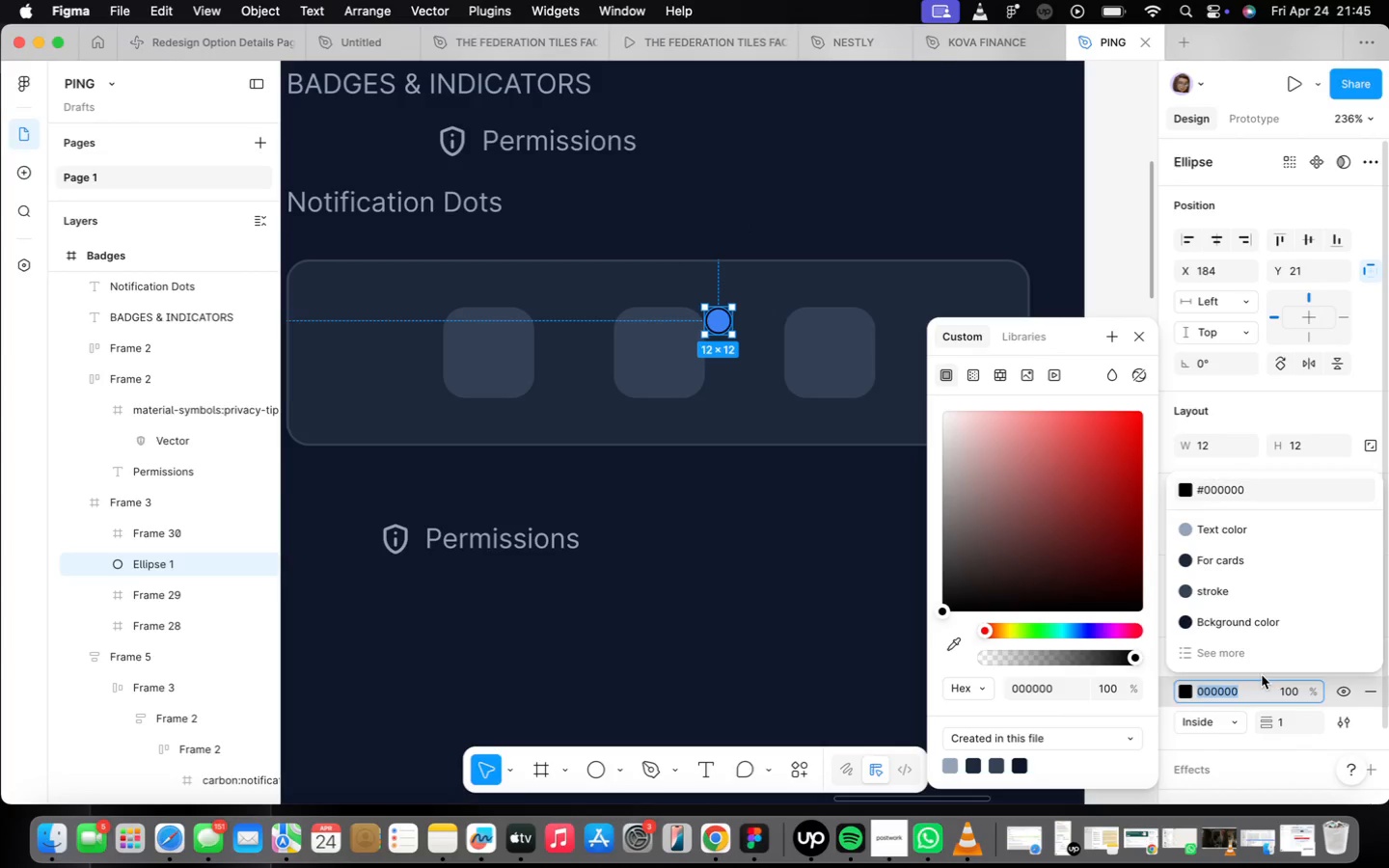 
type(1e293b)
 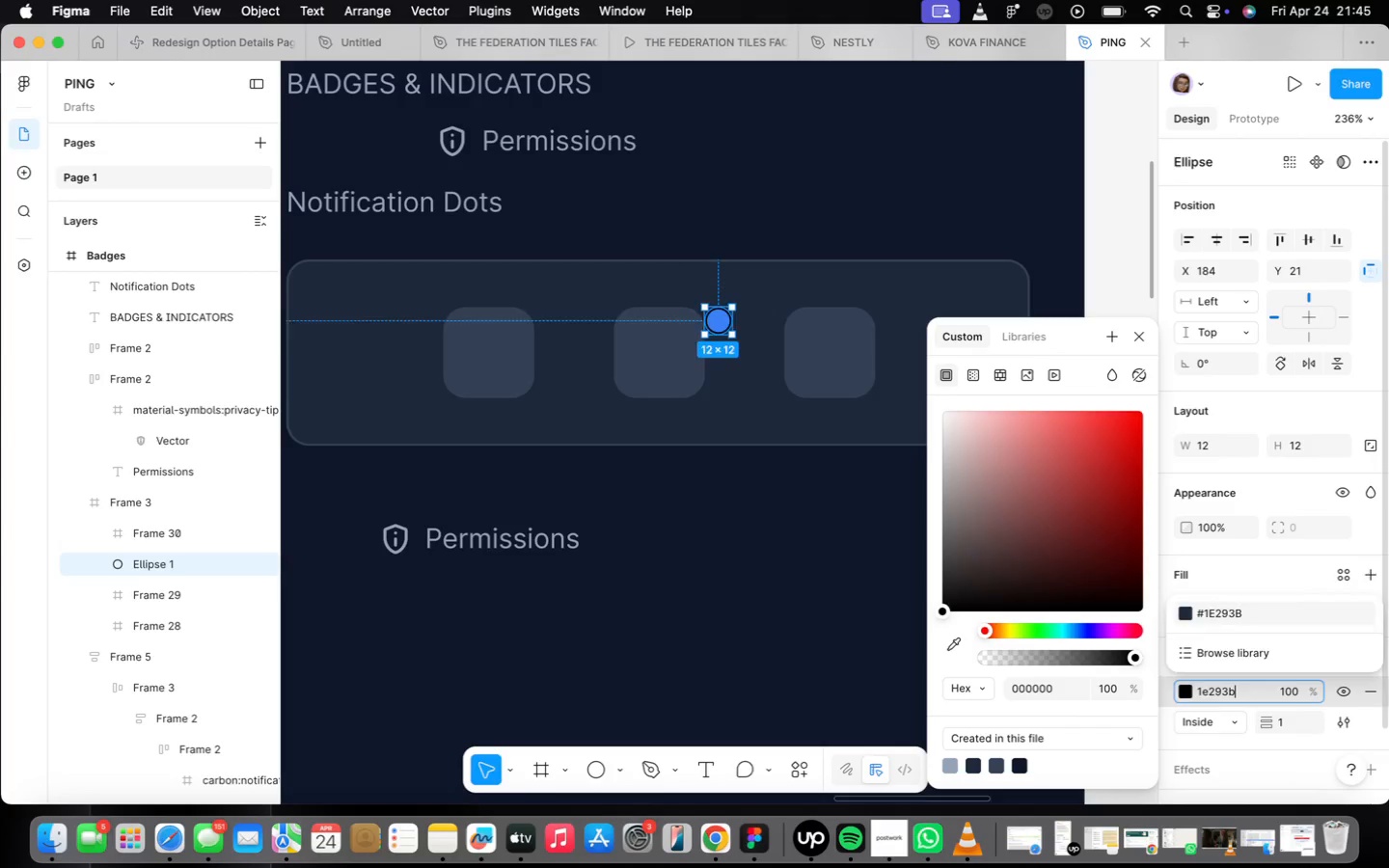 
key(Enter)
 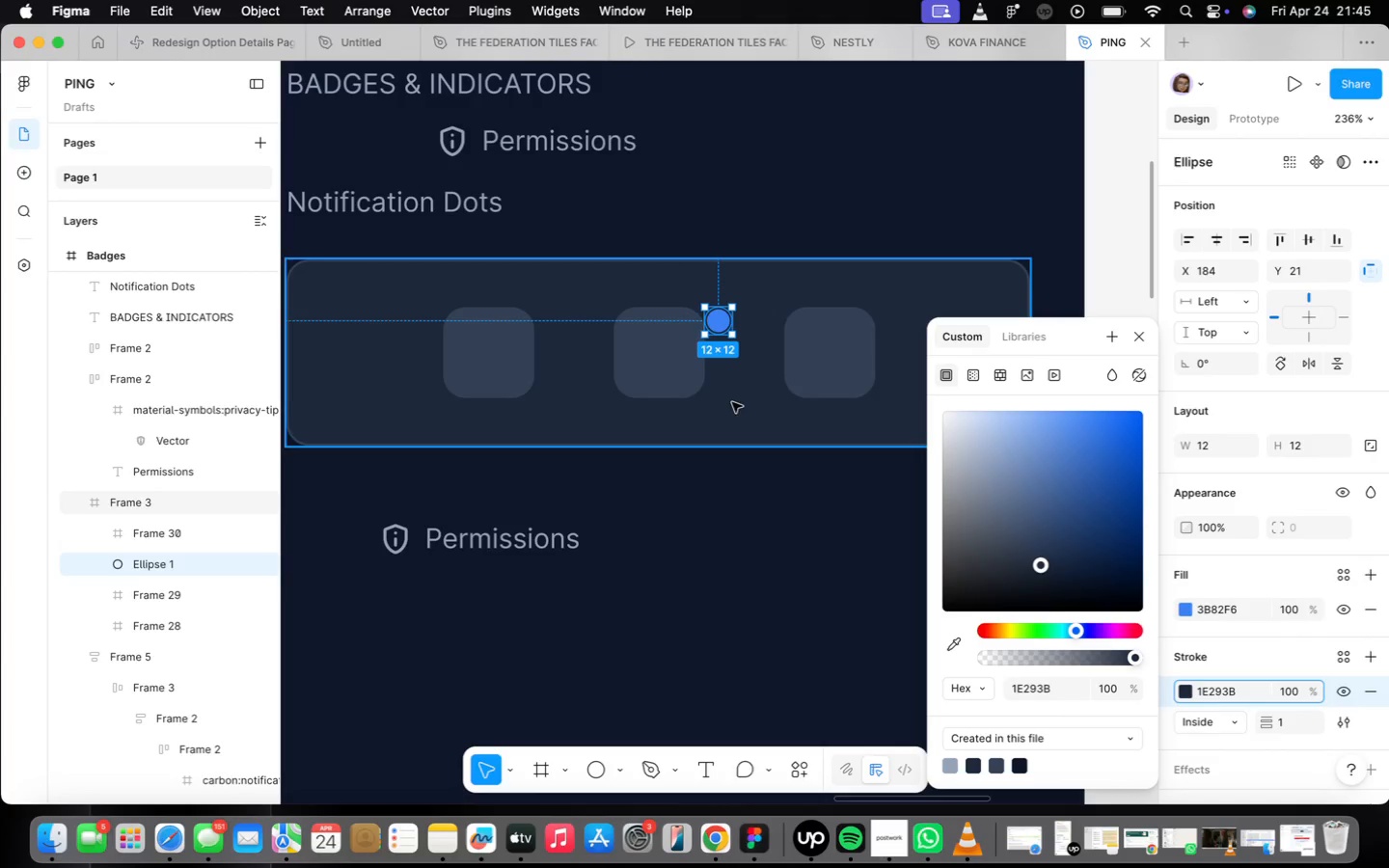 
scroll: coordinate [768, 340], scroll_direction: up, amount: 13.0
 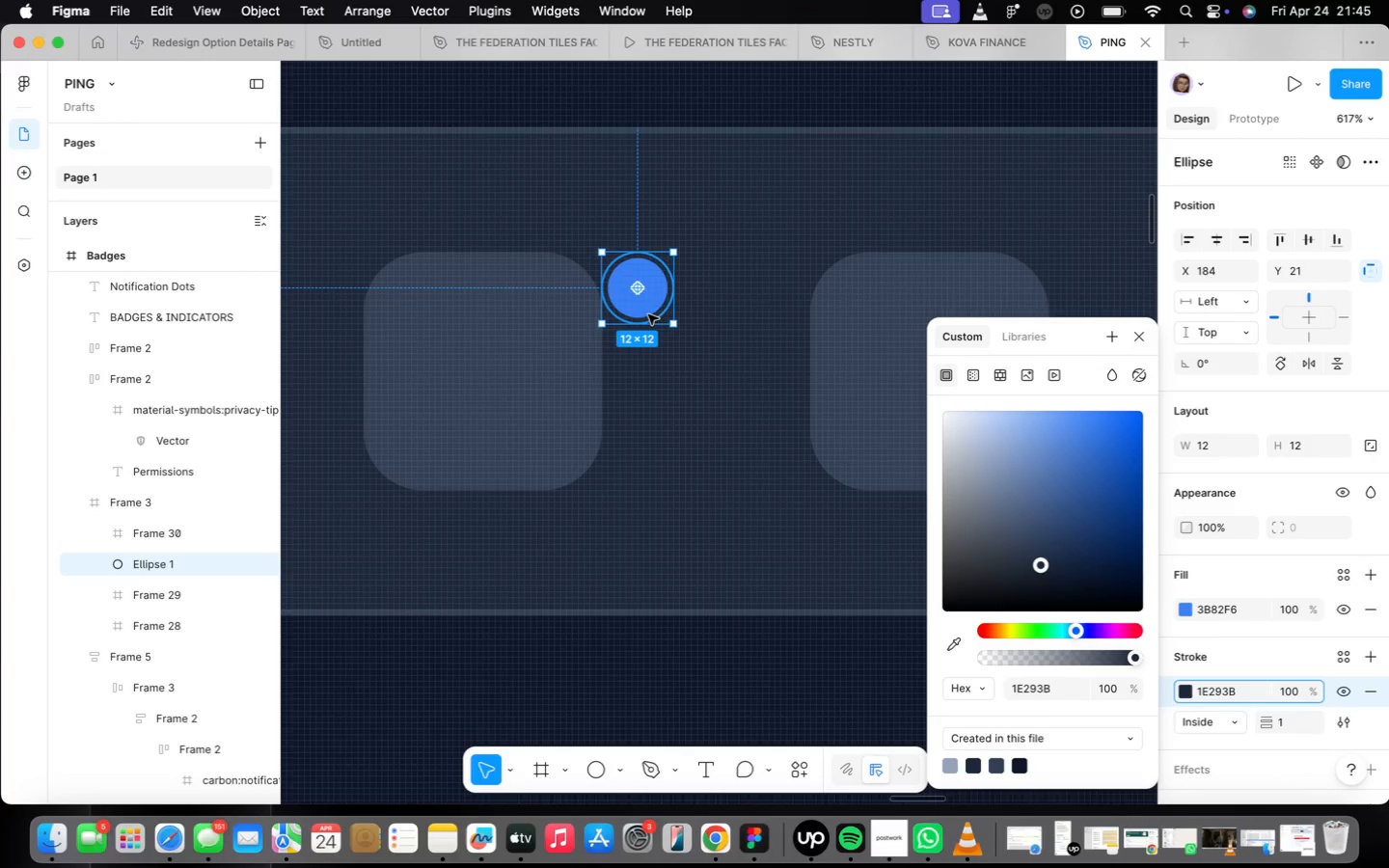 
left_click_drag(start_coordinate=[640, 301], to_coordinate=[606, 279])
 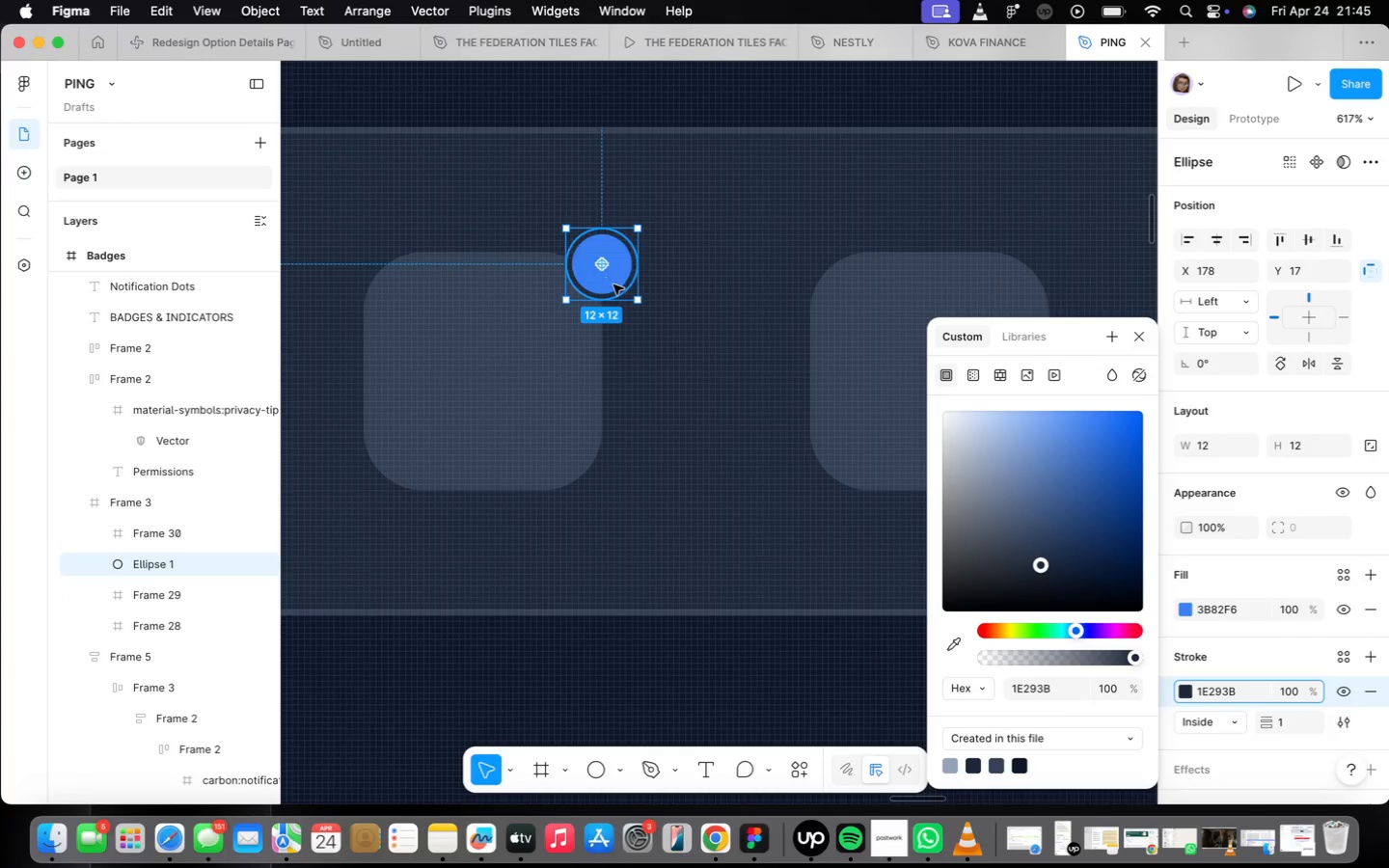 
left_click([669, 339])
 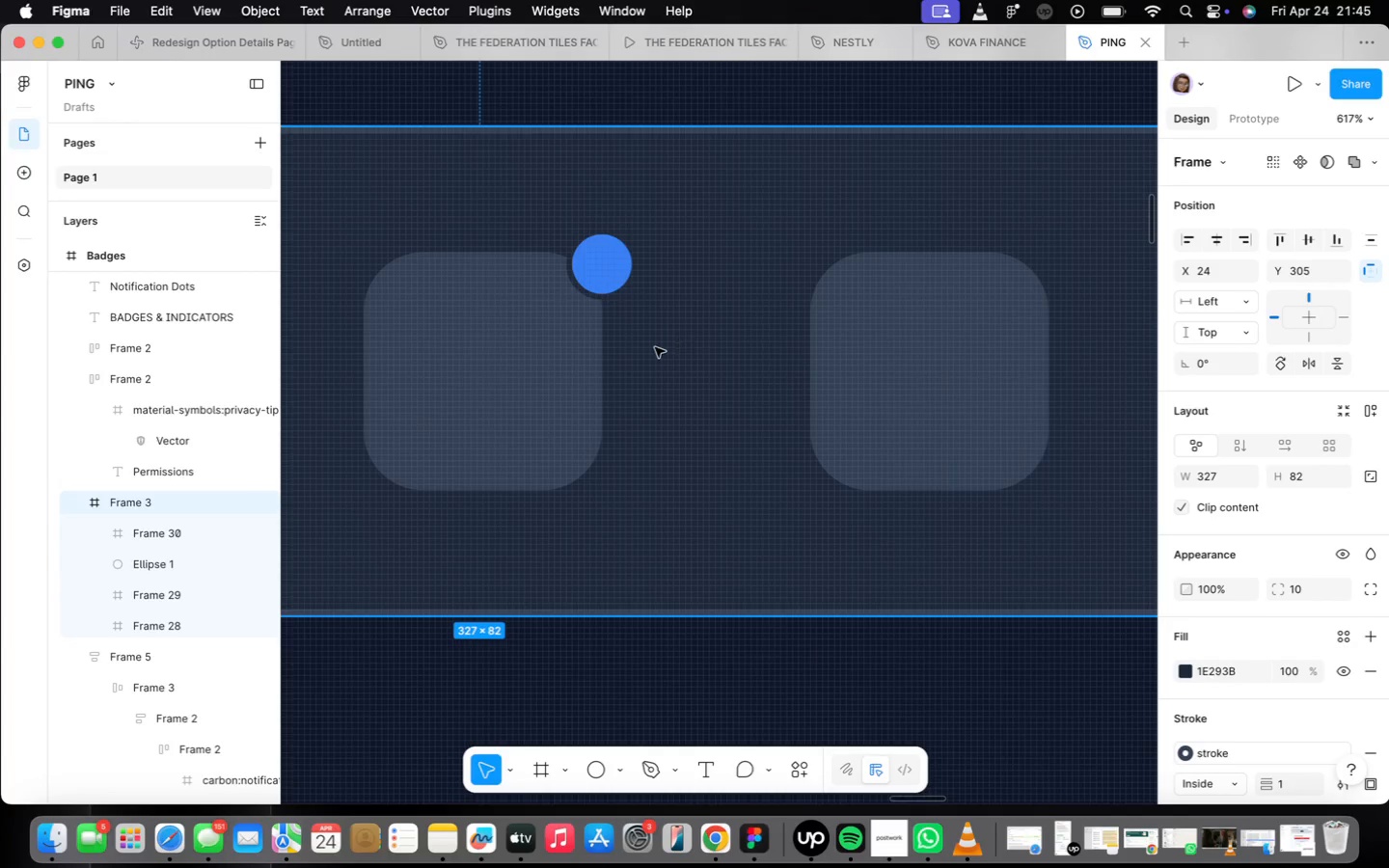 
scroll: coordinate [655, 345], scroll_direction: down, amount: 12.0
 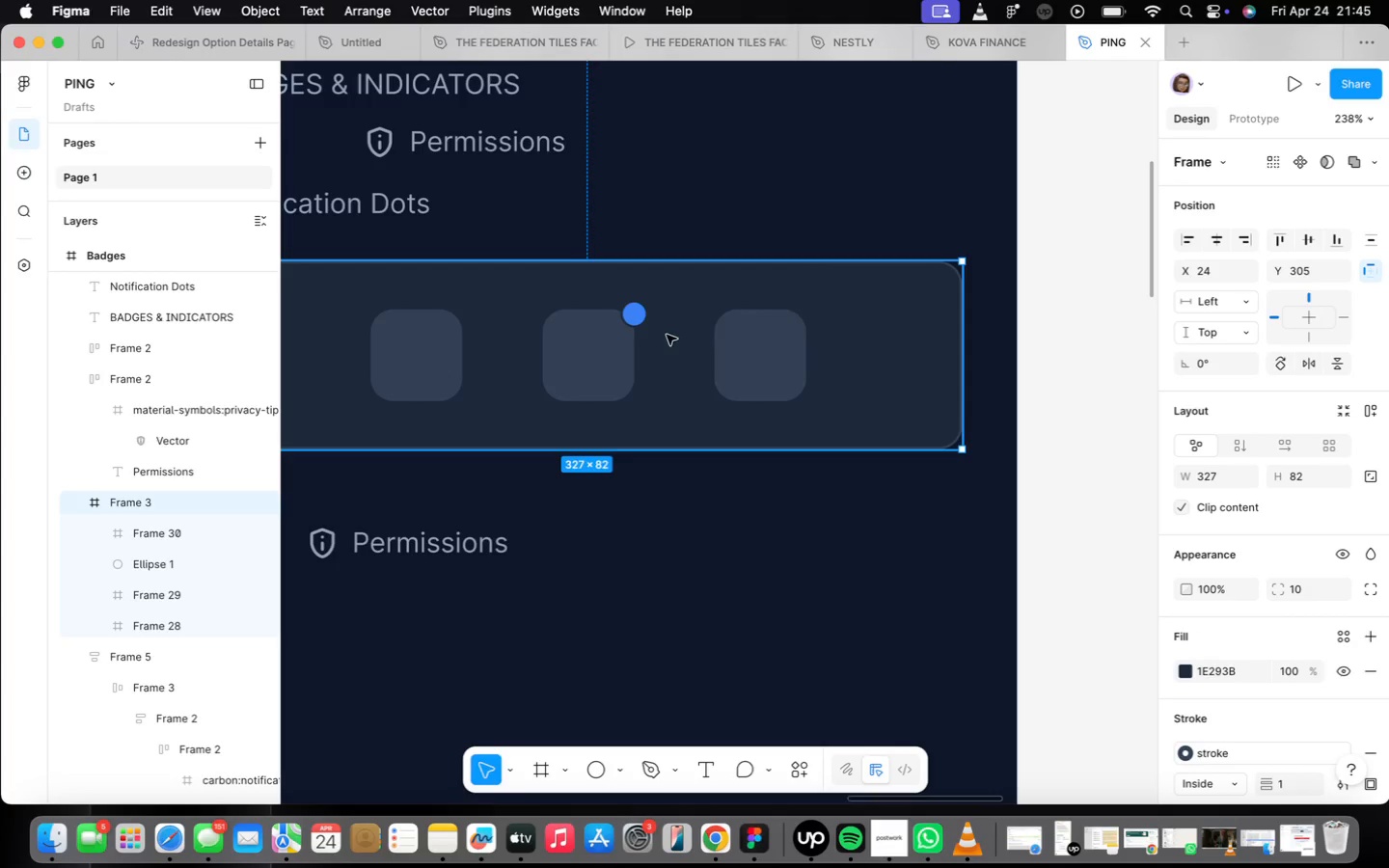 
double_click([639, 313])
 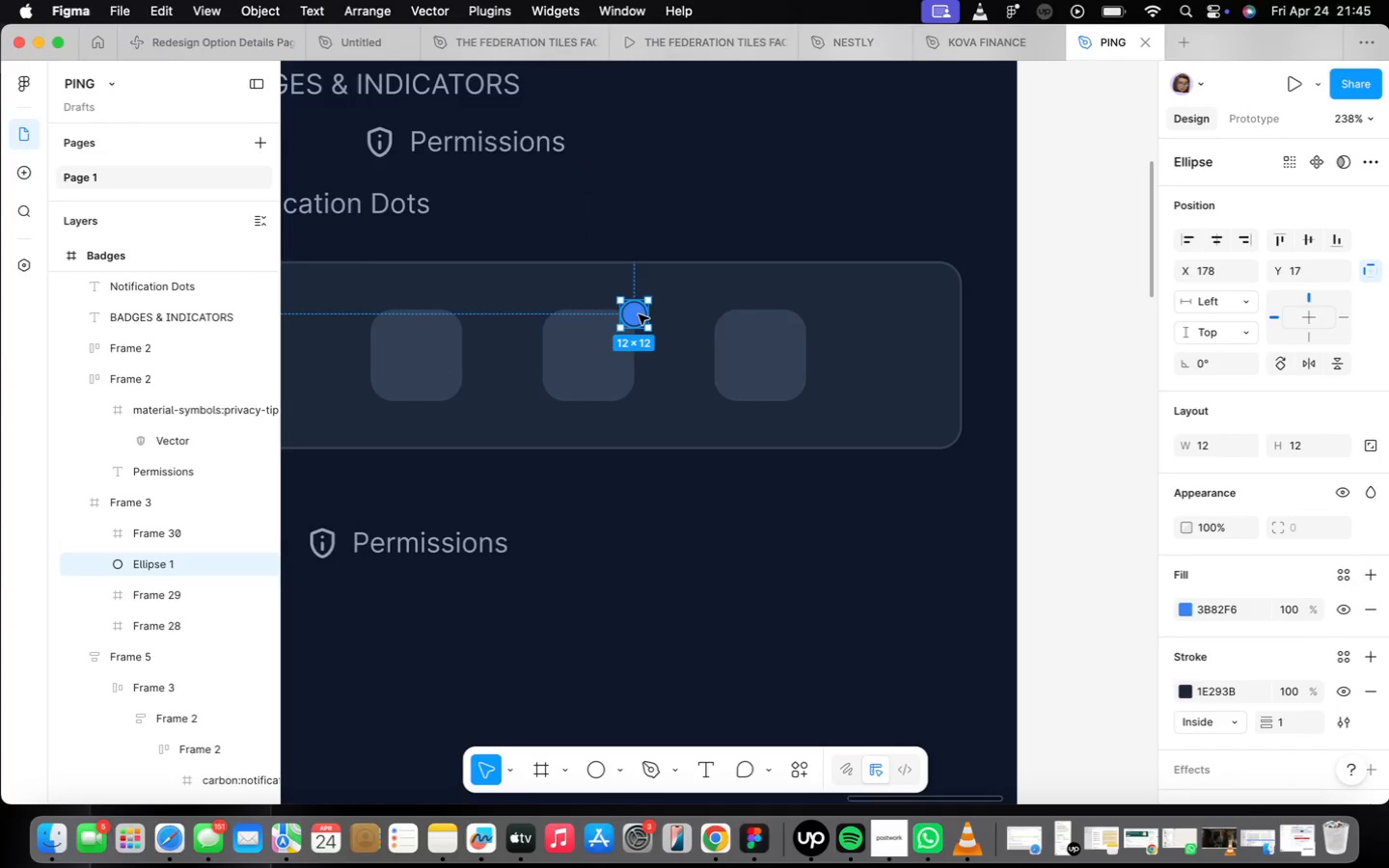 
hold_key(key=OptionLeft, duration=3.25)
left_click_drag(start_coordinate=[640, 316], to_coordinate=[821, 309])
 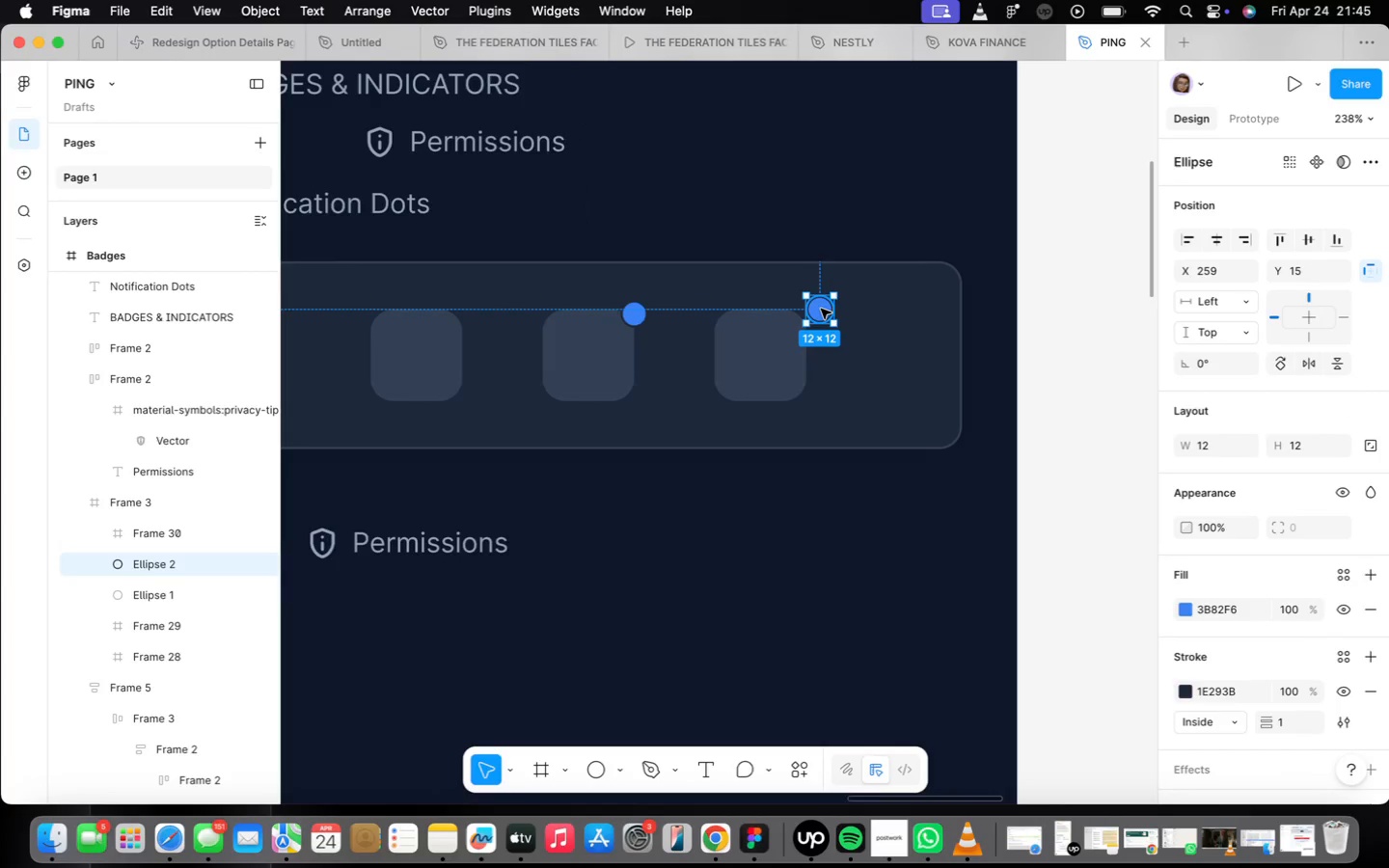 
scroll: coordinate [821, 309], scroll_direction: up, amount: 8.0
 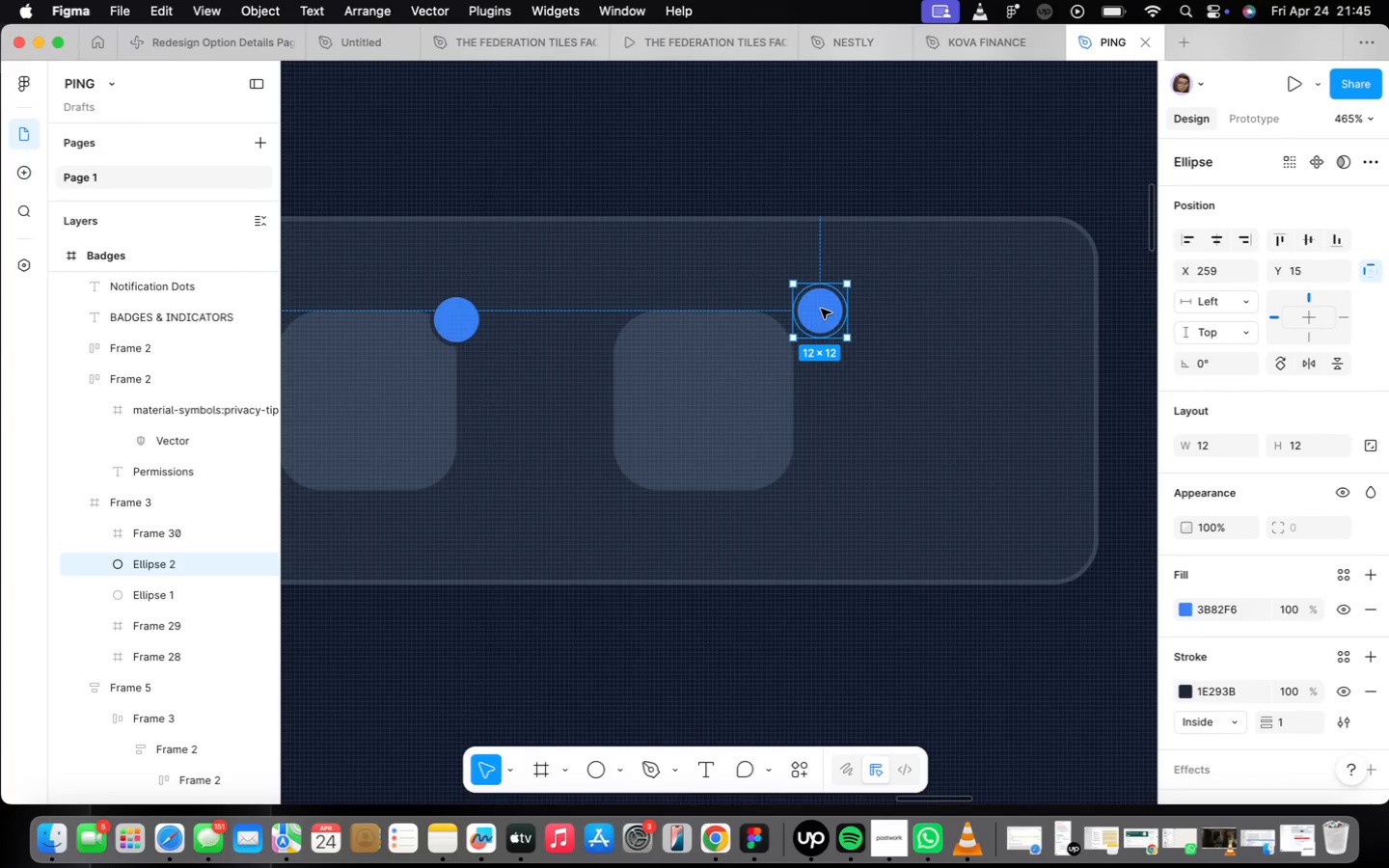 
left_click_drag(start_coordinate=[822, 310], to_coordinate=[839, 312])
 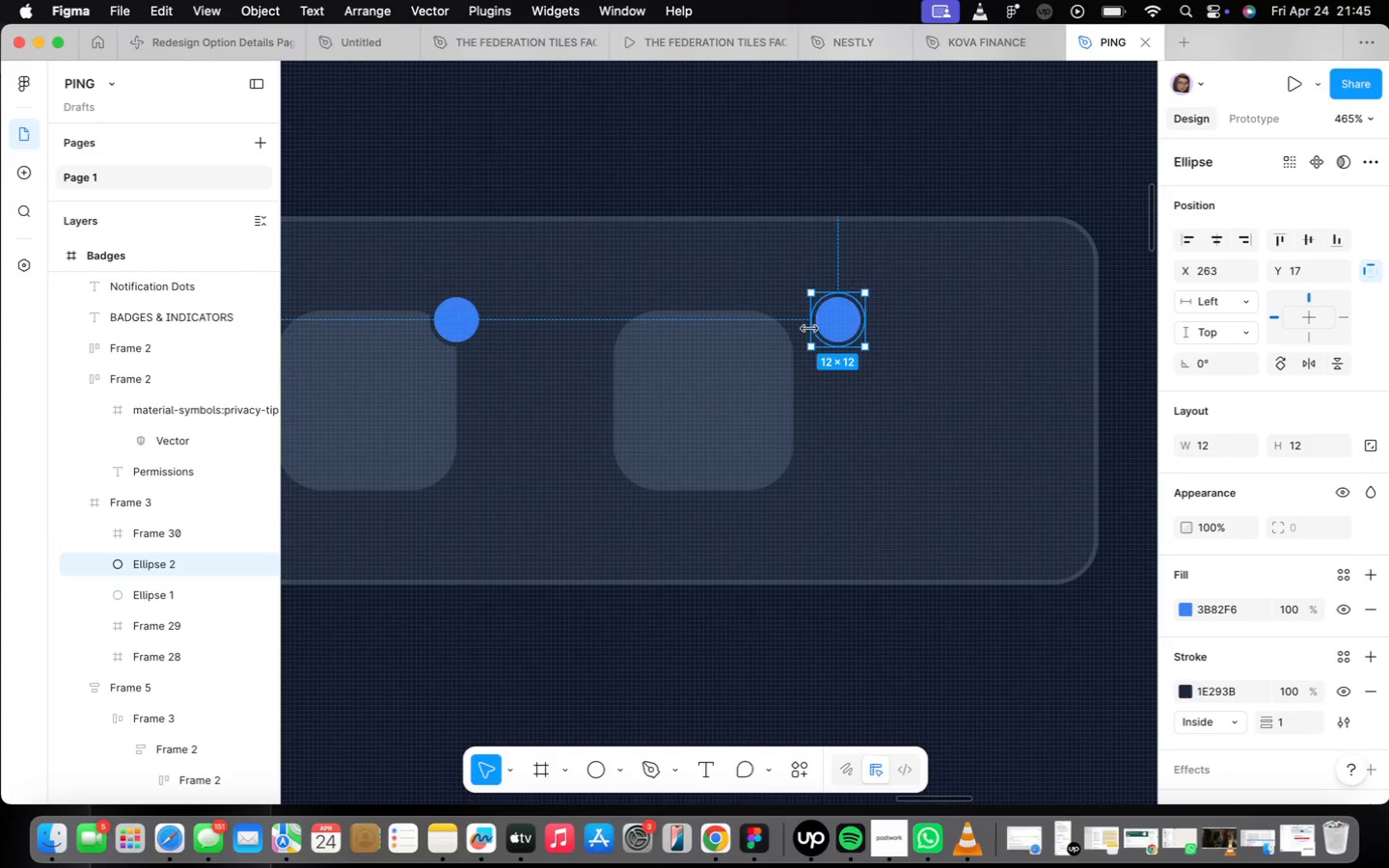 
left_click_drag(start_coordinate=[840, 317], to_coordinate=[826, 304])
 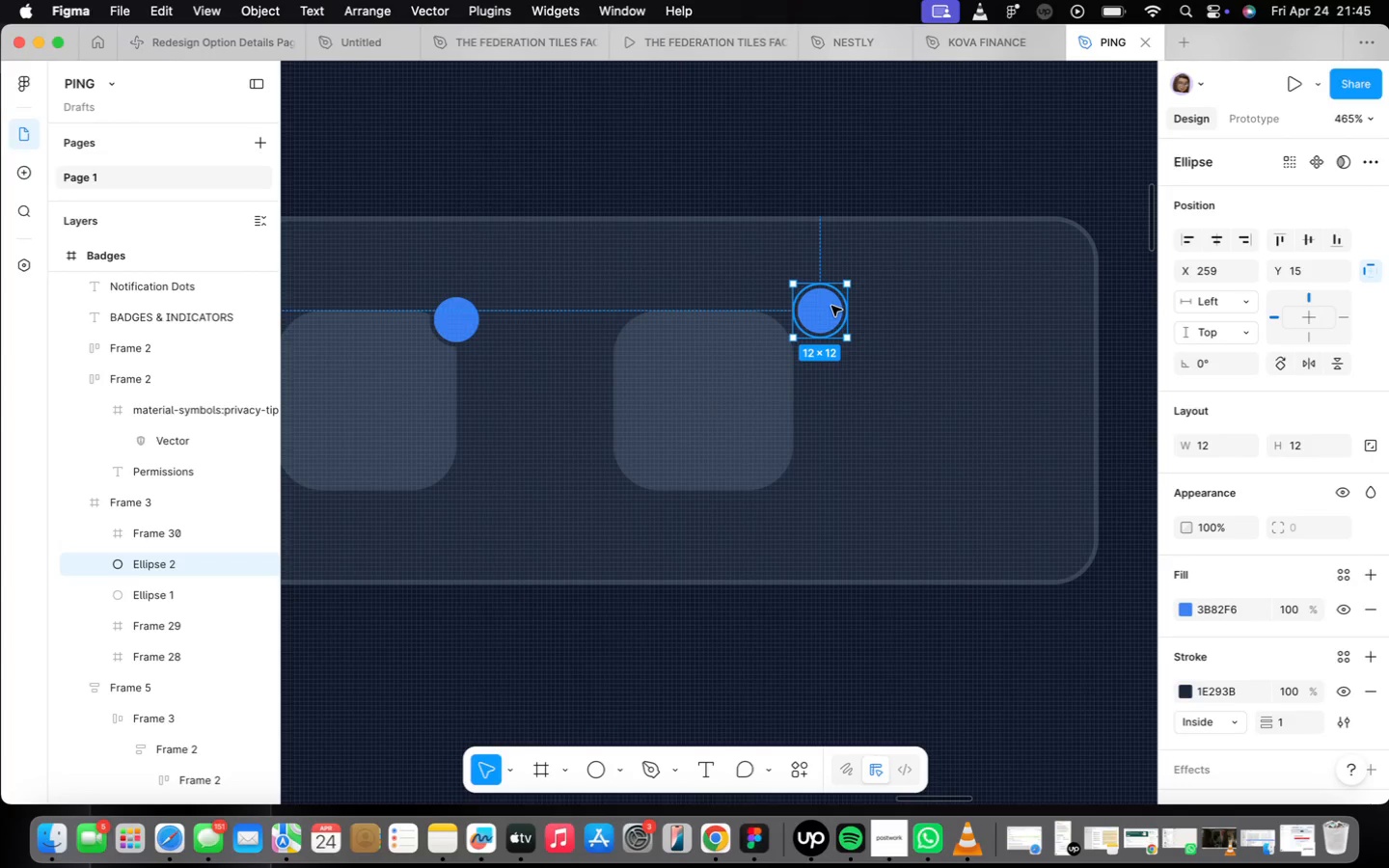 
scroll: coordinate [831, 306], scroll_direction: up, amount: 2.0
 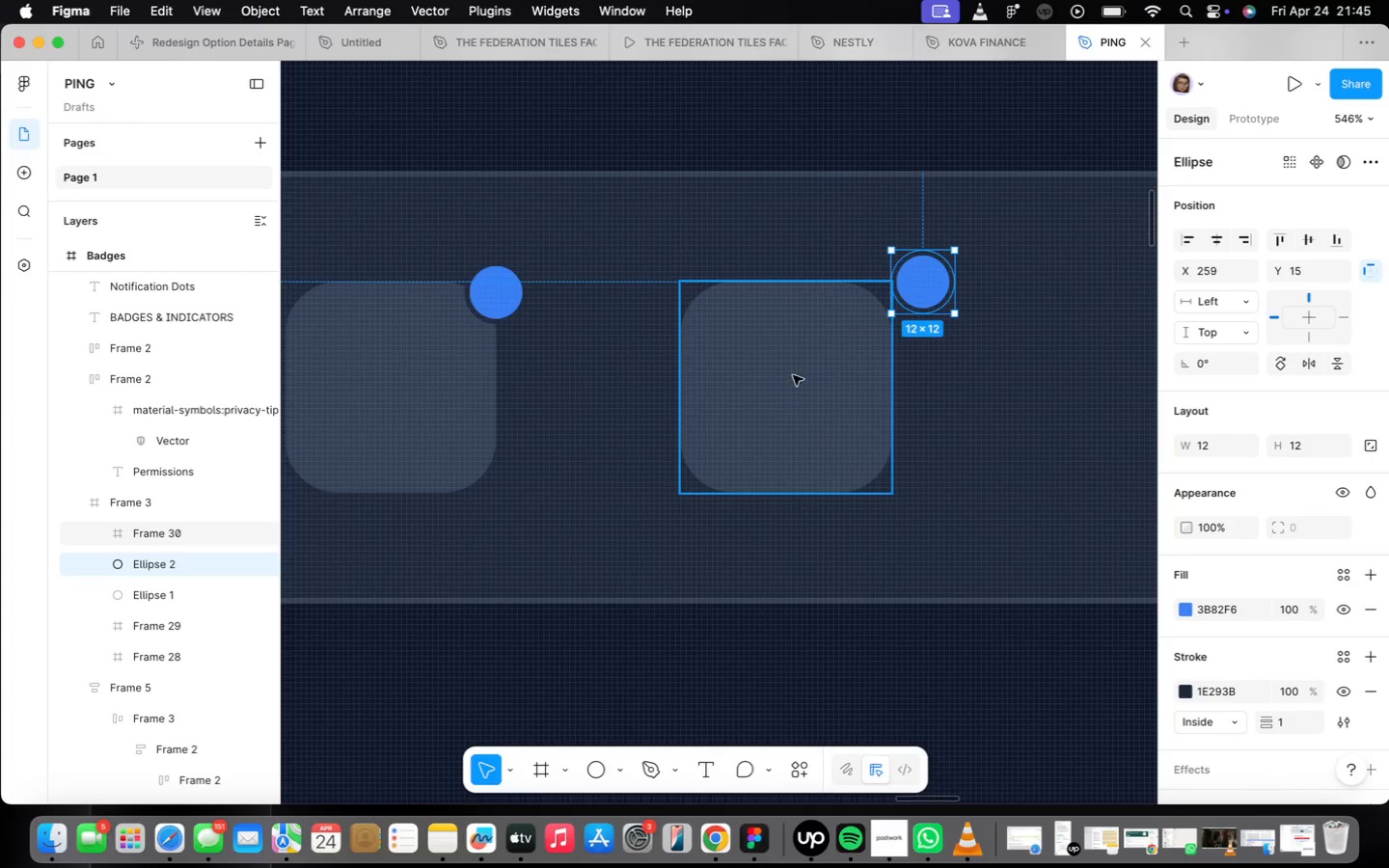 
scroll: coordinate [638, 339], scroll_direction: down, amount: 8.0
 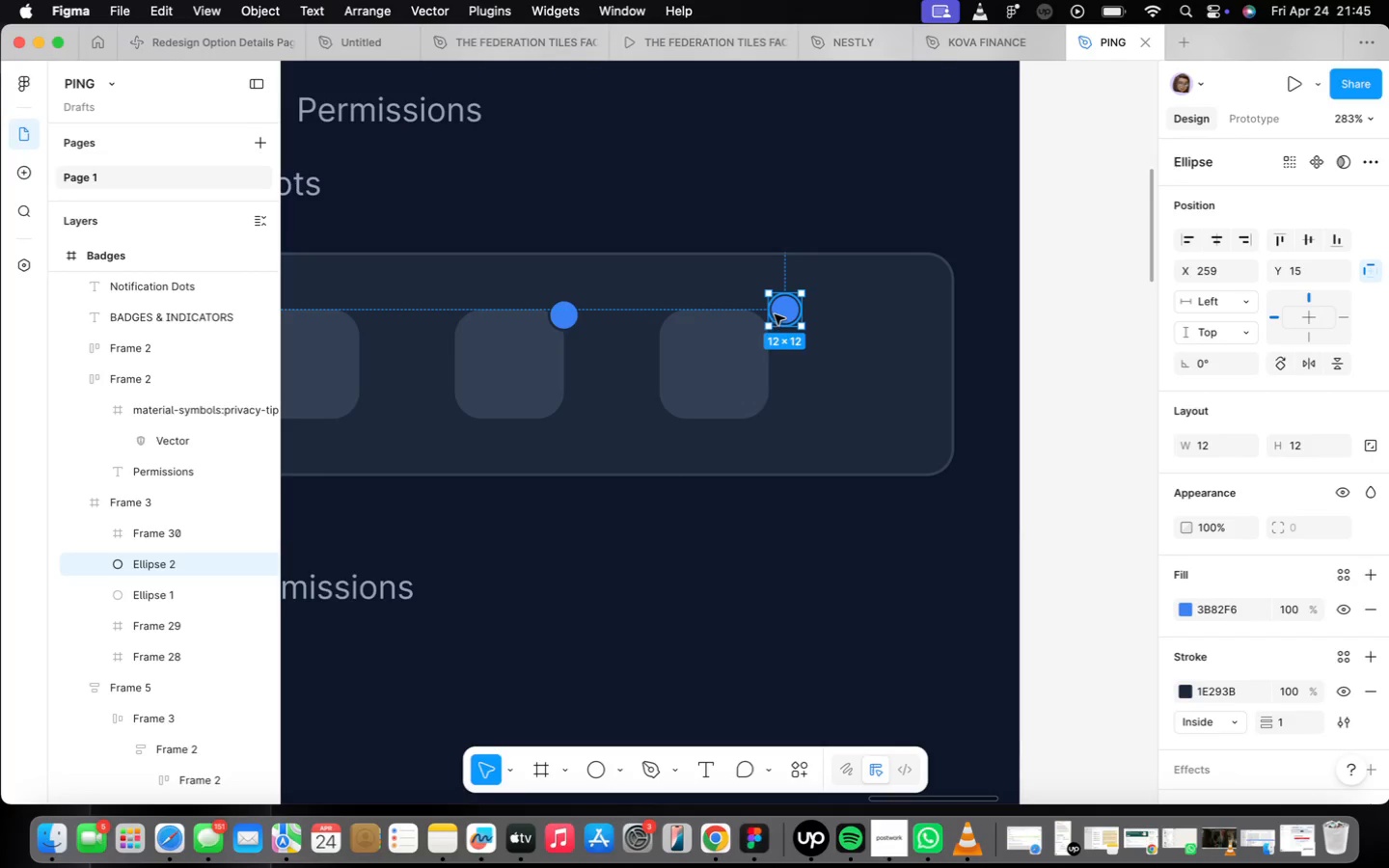 
left_click_drag(start_coordinate=[776, 314], to_coordinate=[775, 322])
 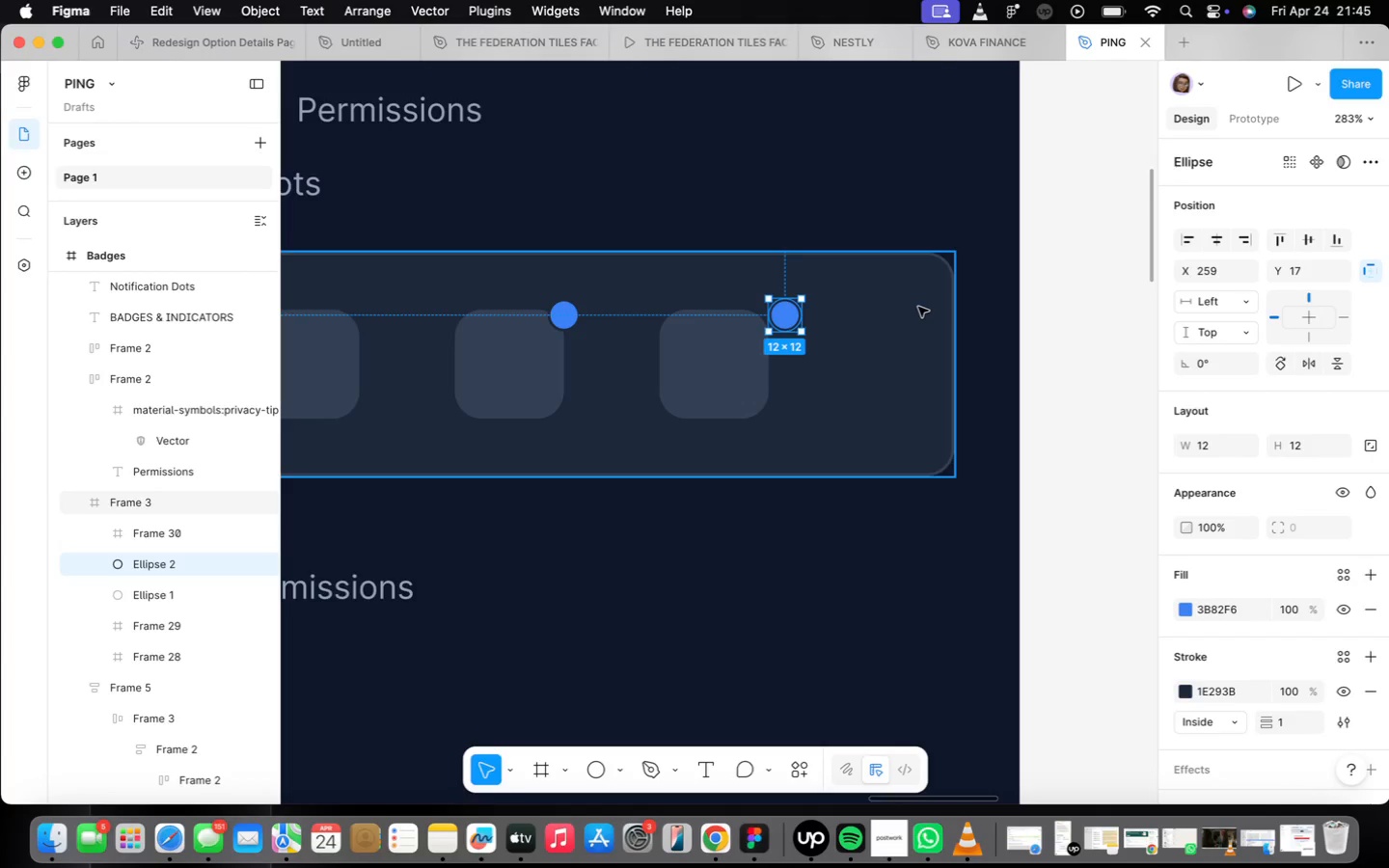 
hold_key(key=ArrowLeft, duration=0.98)
 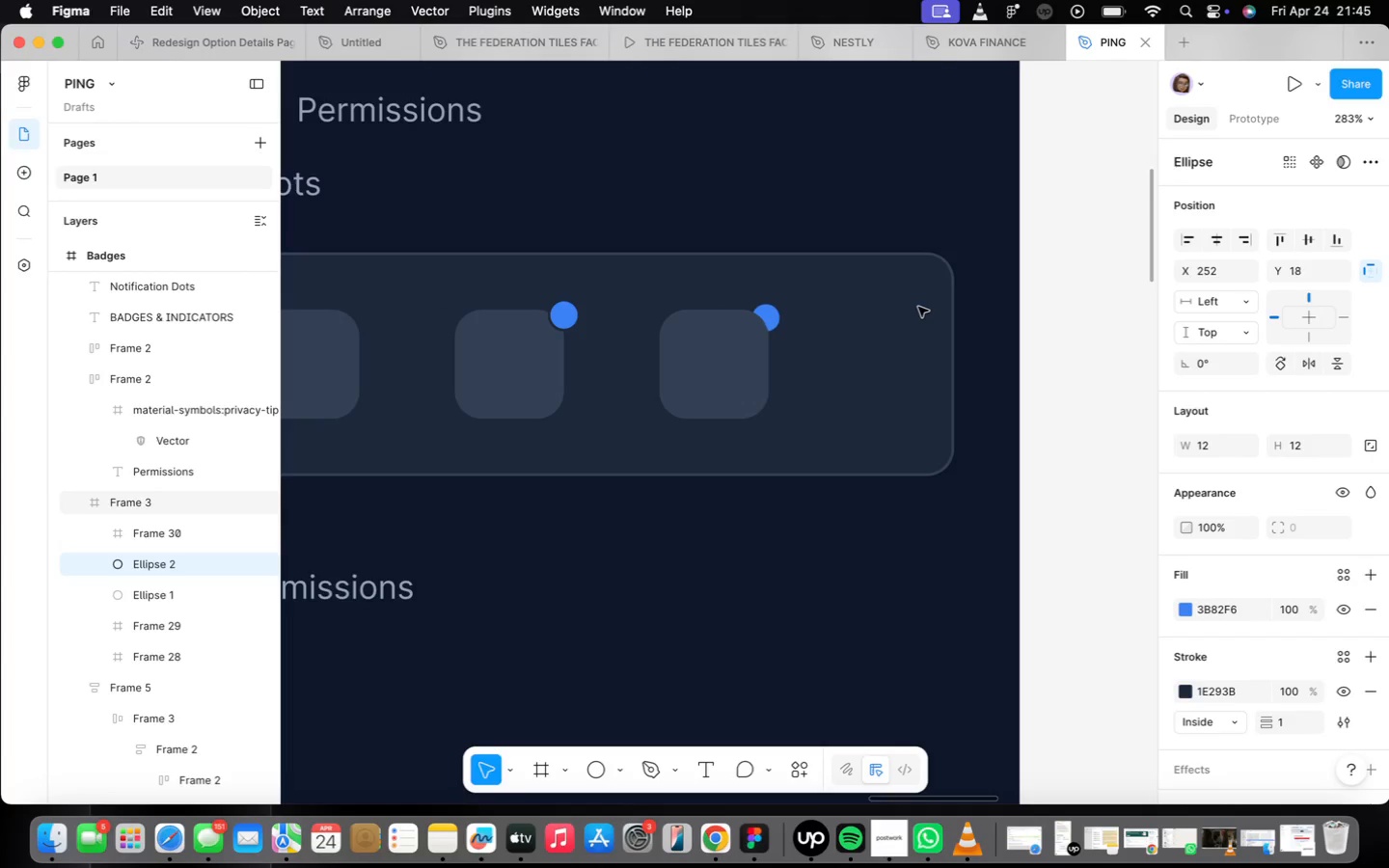 
key(ArrowDown)
 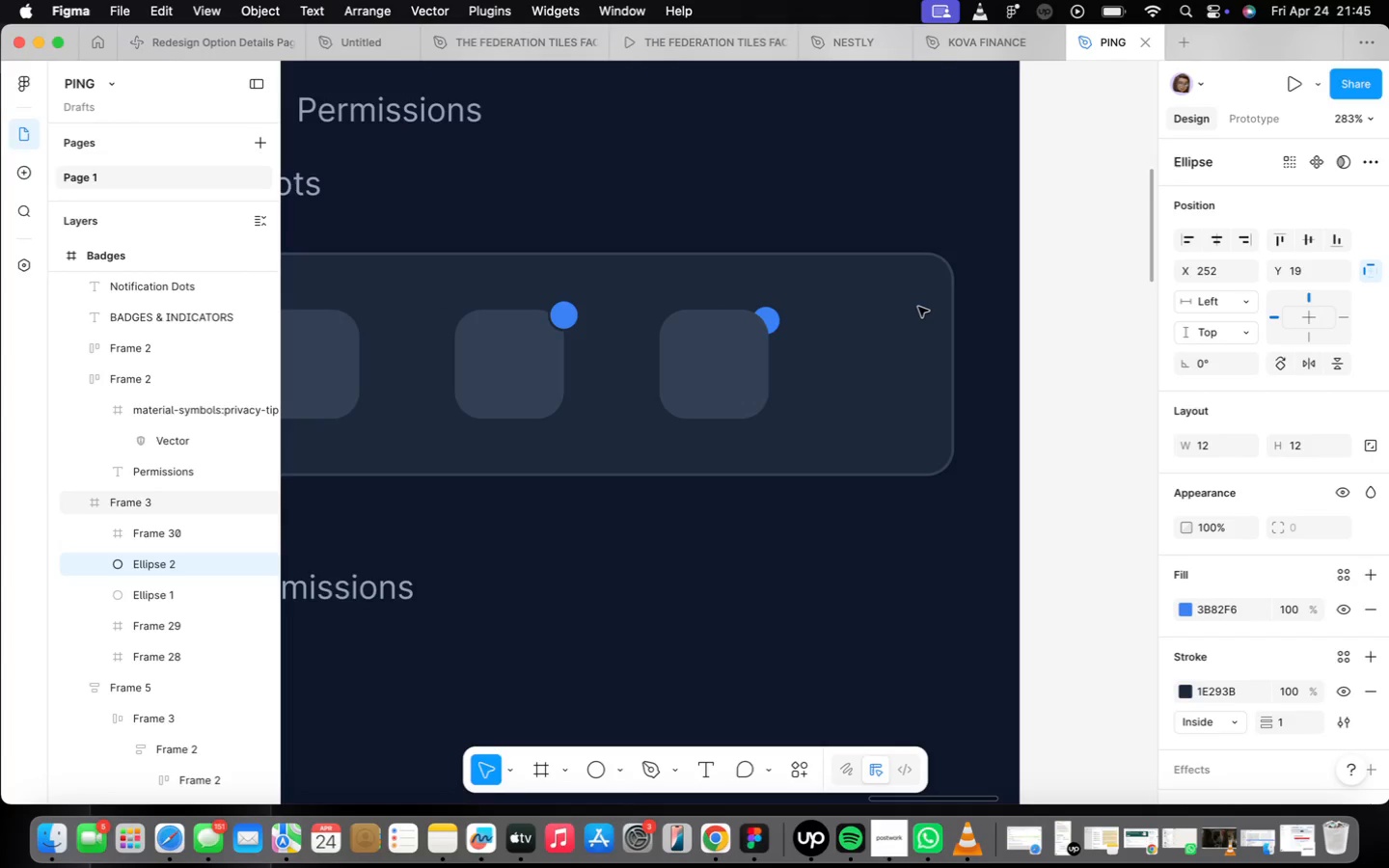 
key(ArrowDown)
 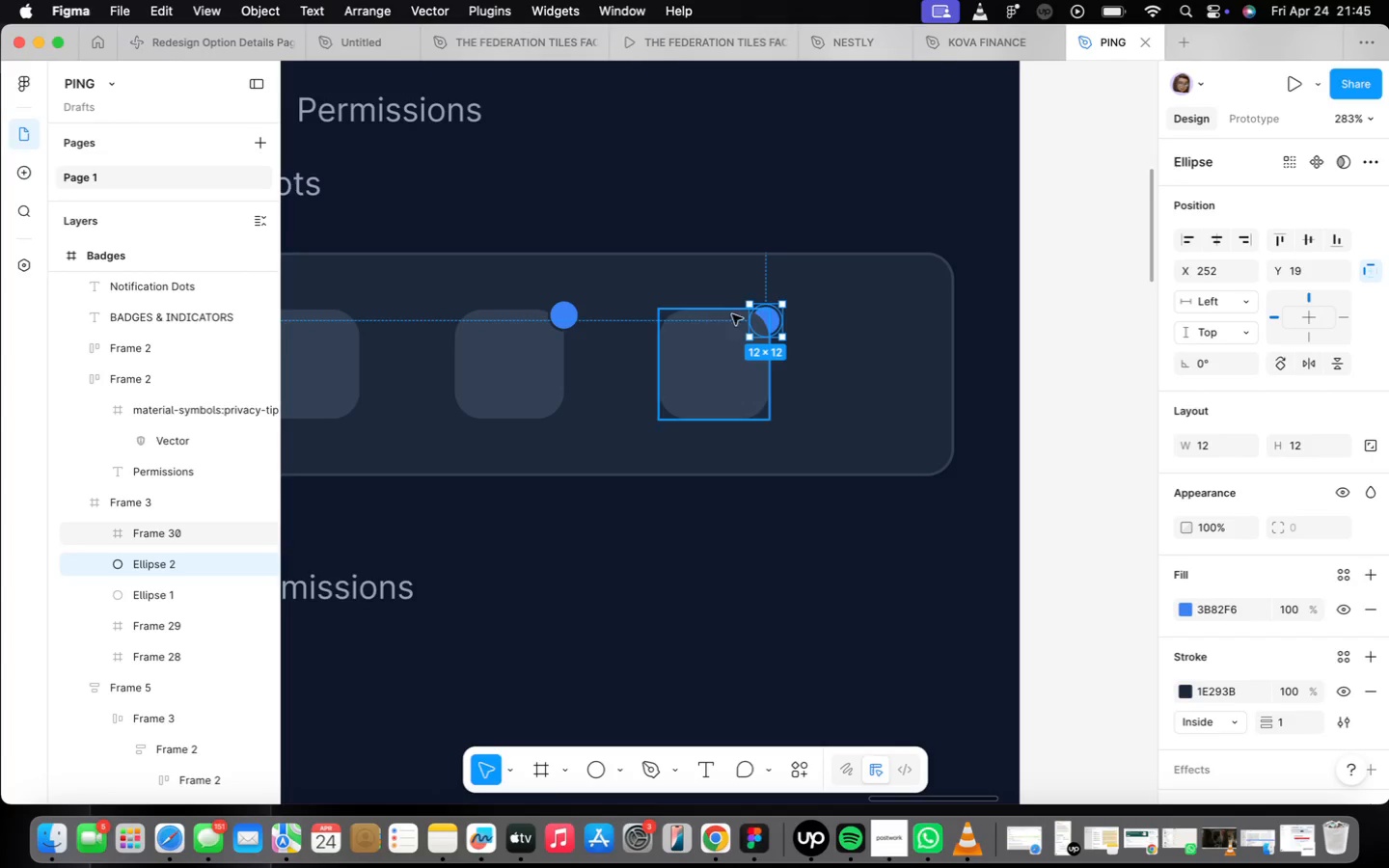 
right_click([757, 312])
 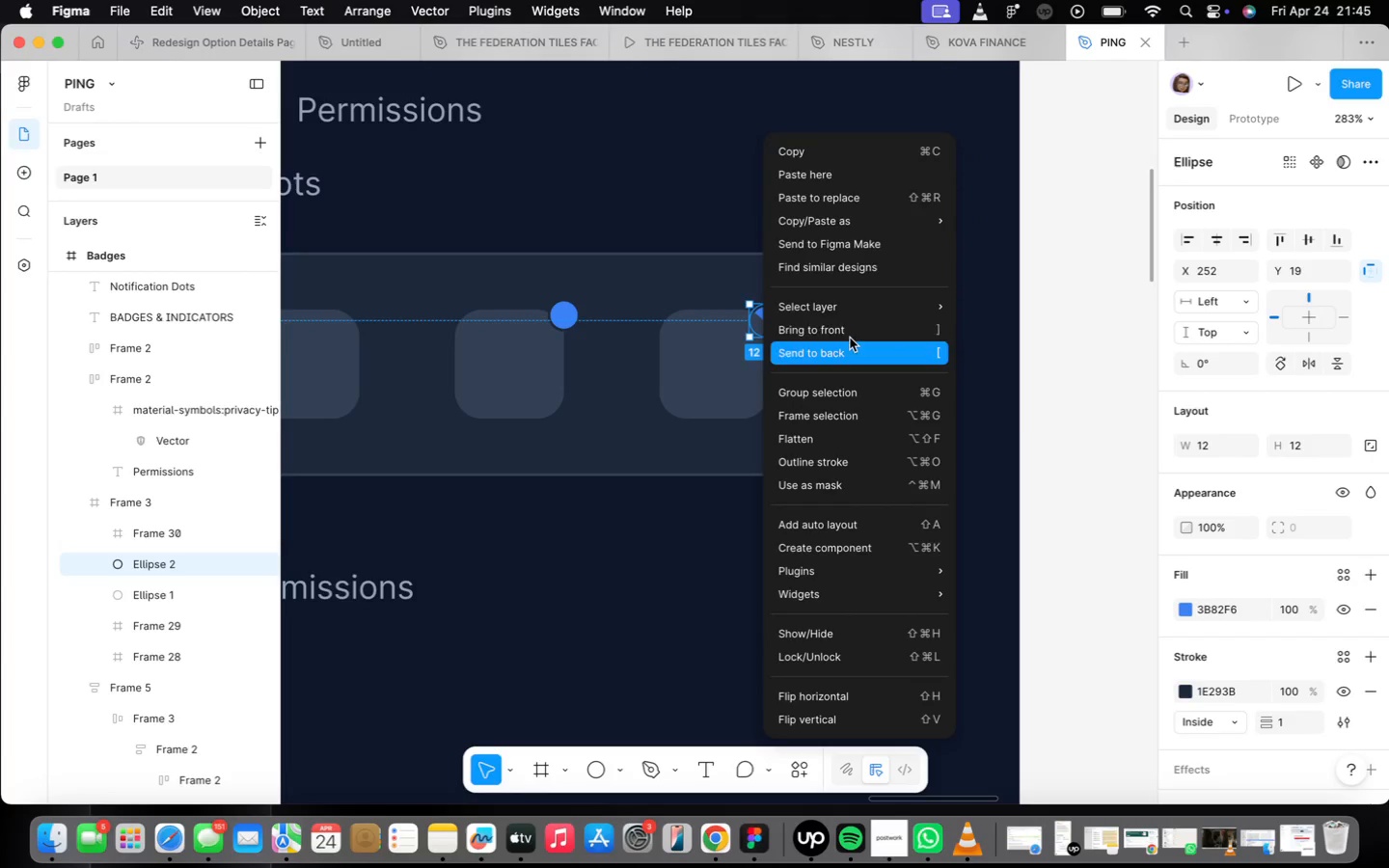 
left_click([845, 336])
 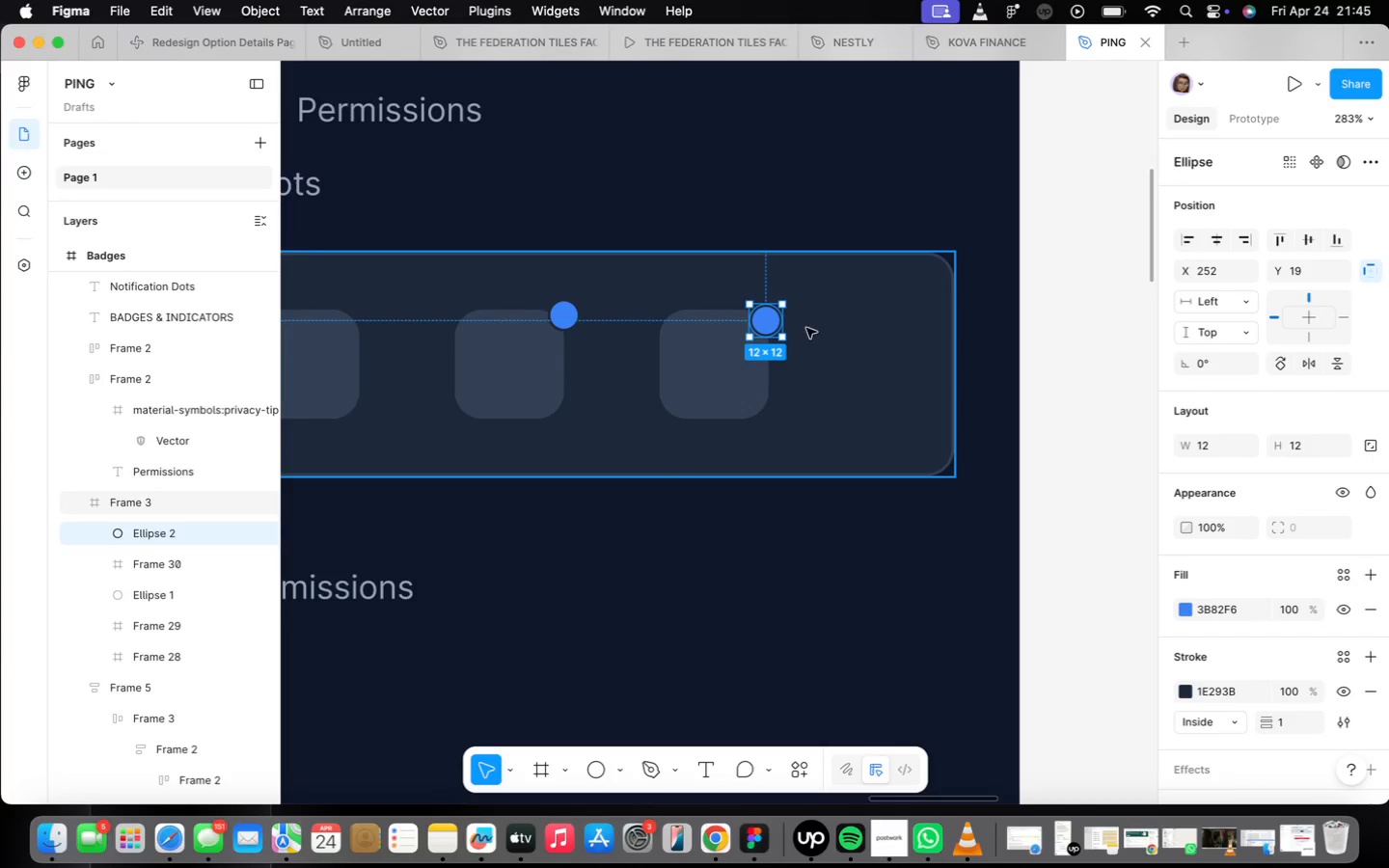 
scroll: coordinate [815, 318], scroll_direction: up, amount: 4.0
 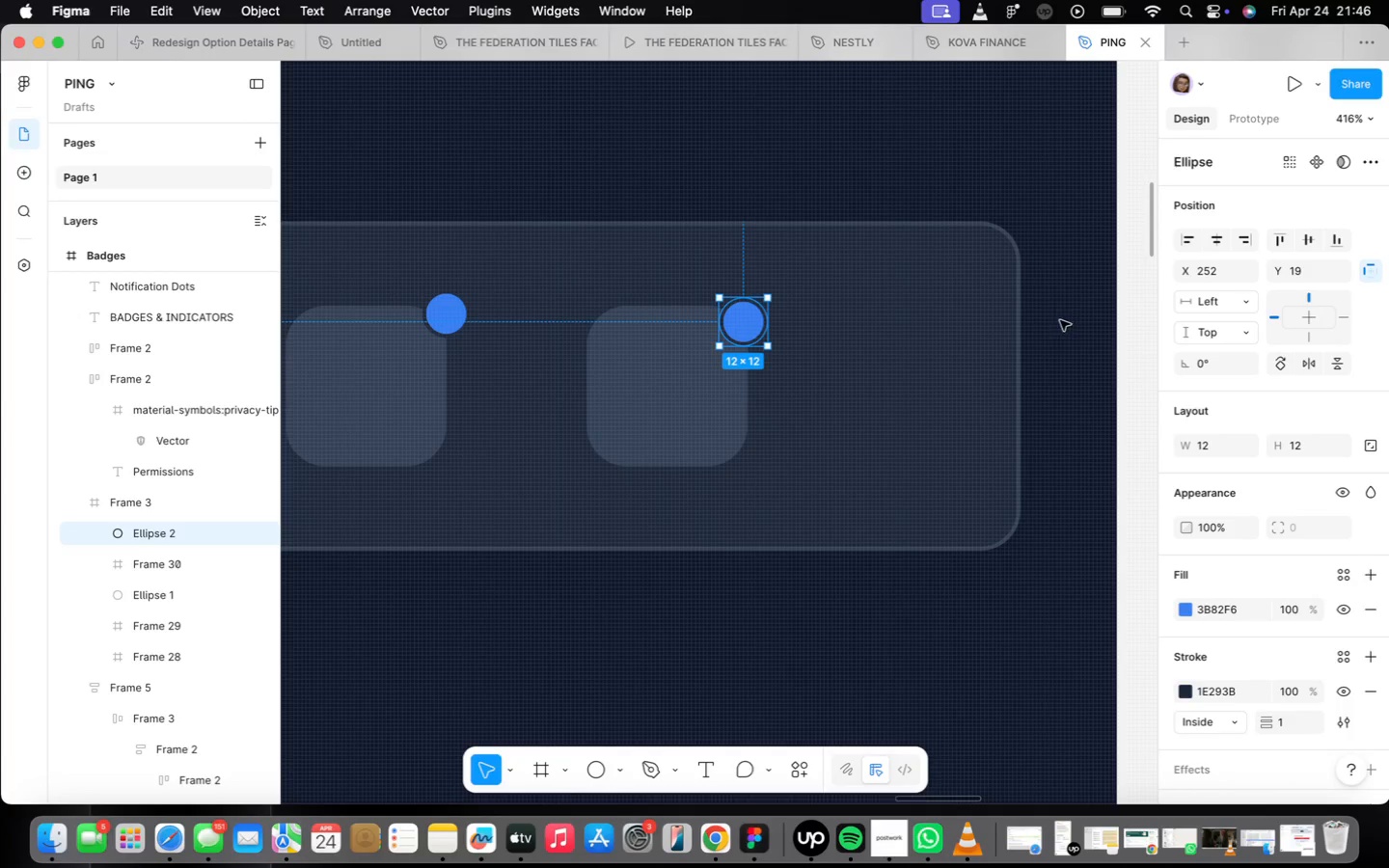 
wait(5.18)
 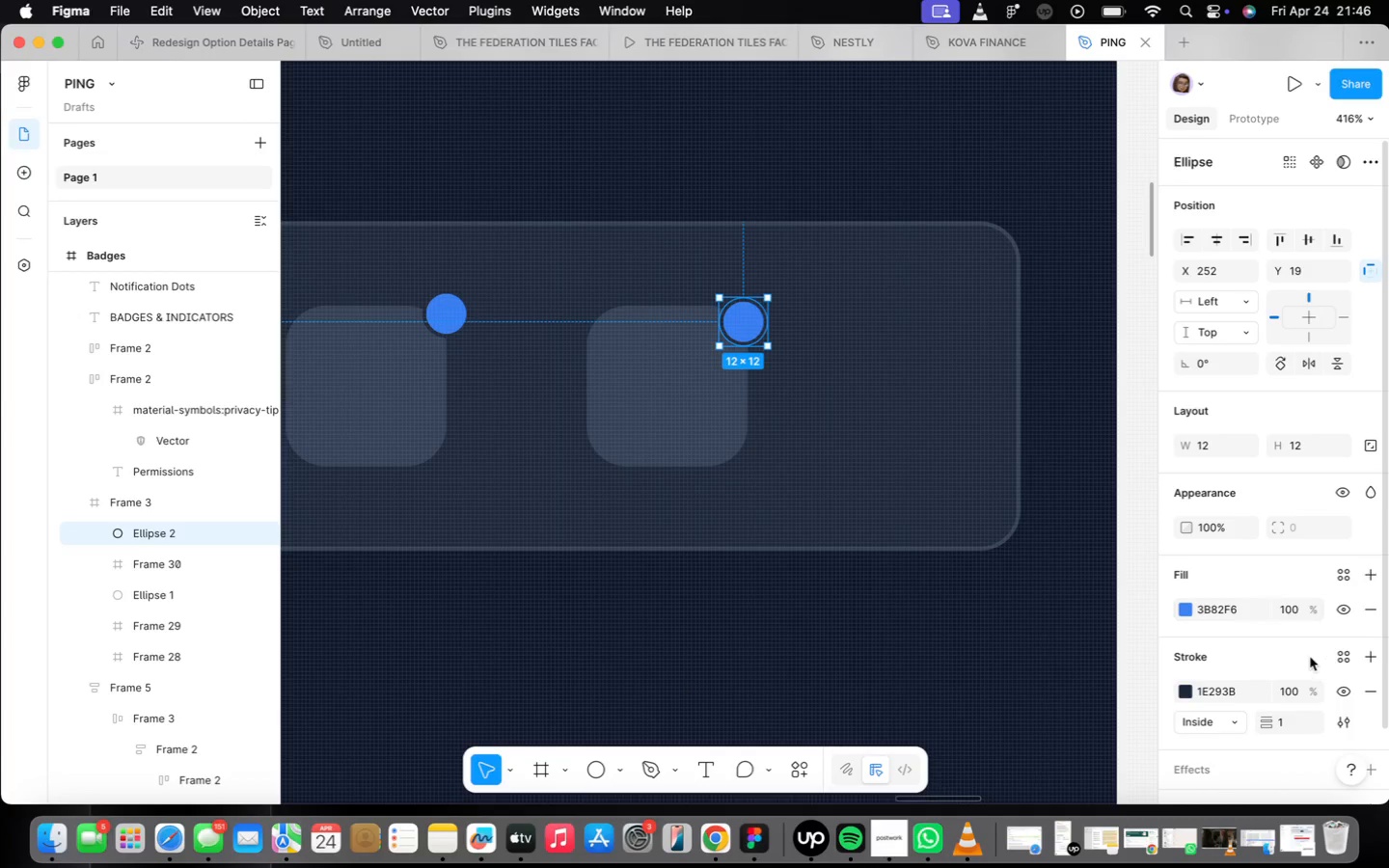 
double_click([1260, 606])
 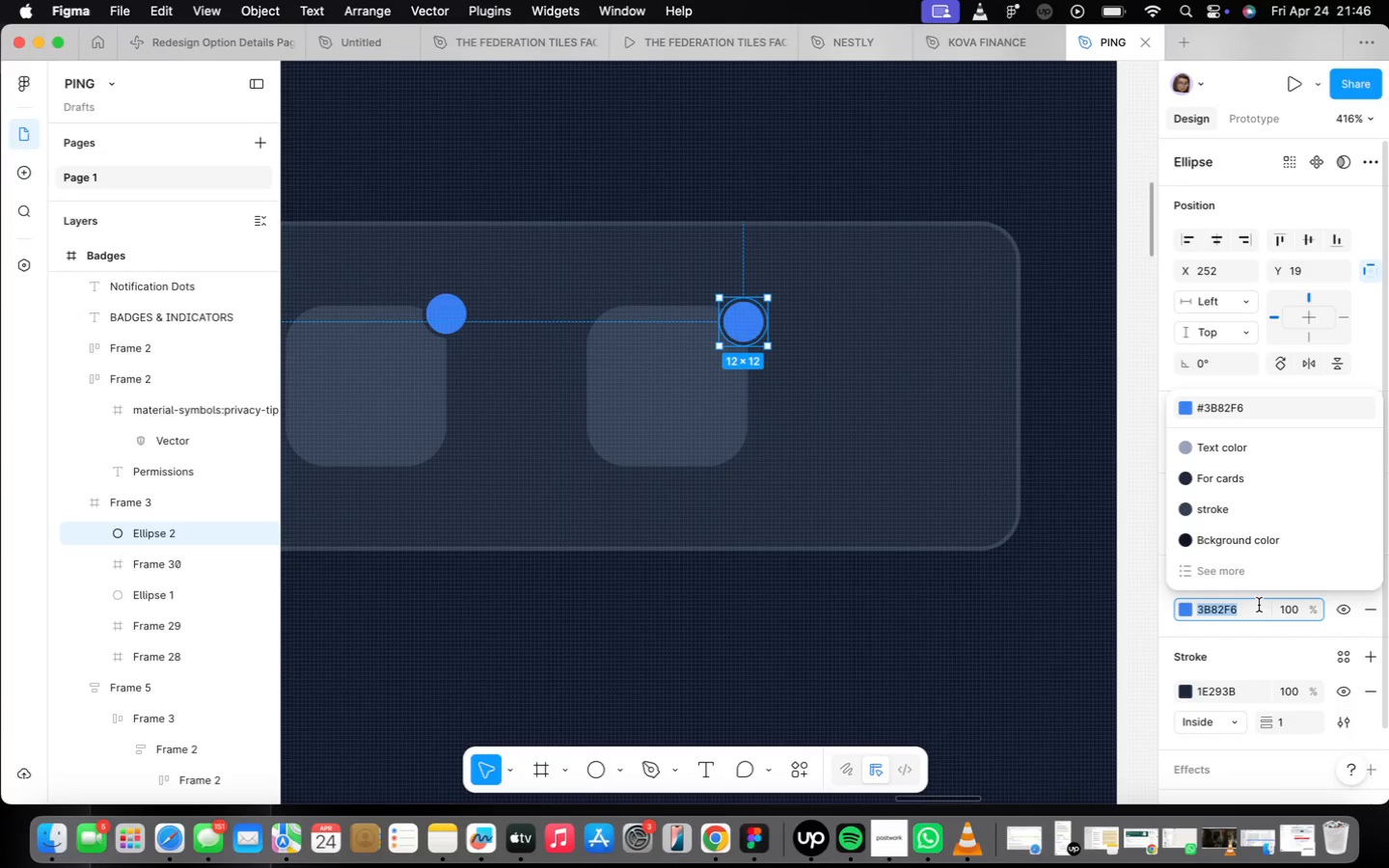 
type(22c55e)
 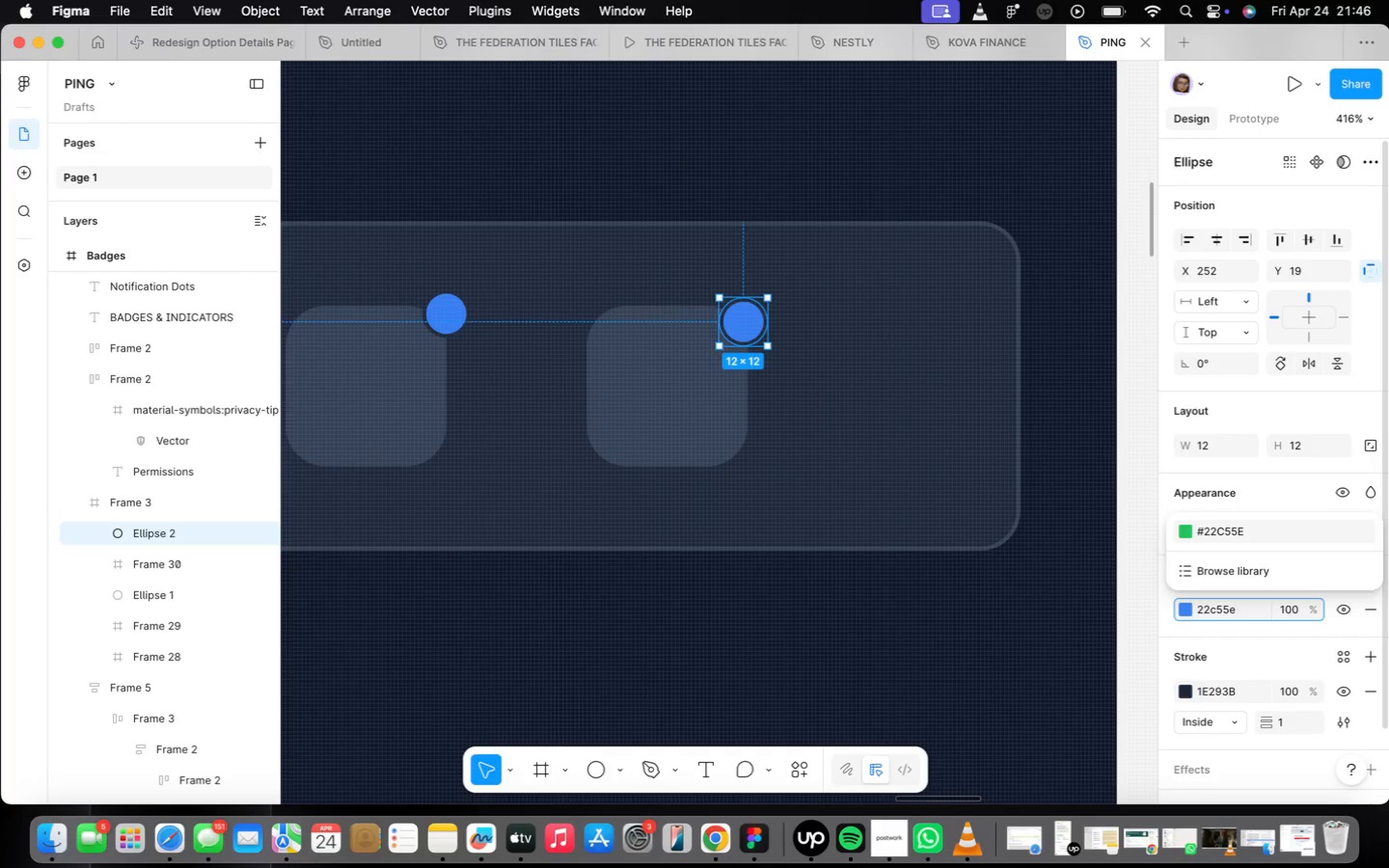 
key(Enter)
 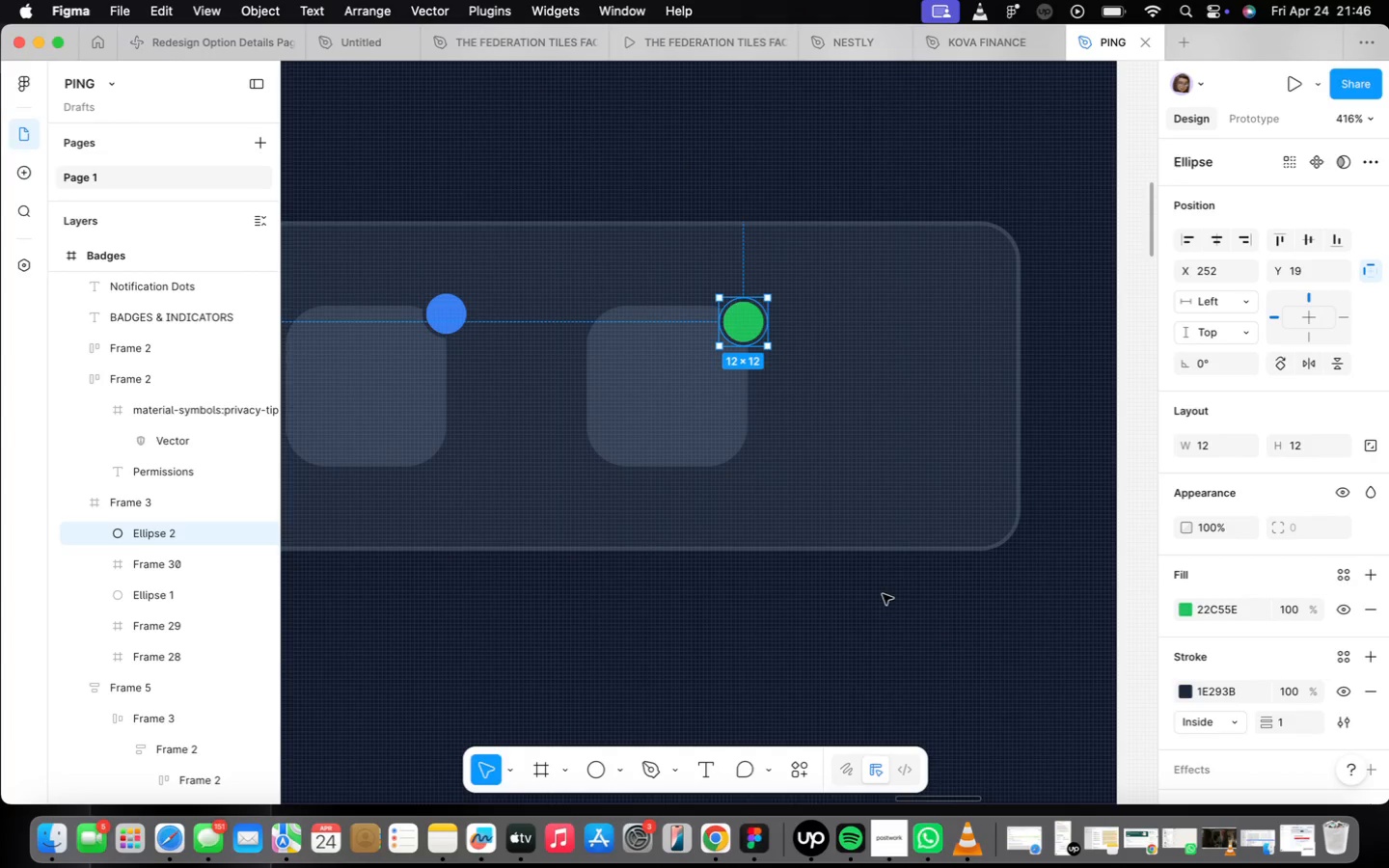 
scroll: coordinate [764, 502], scroll_direction: down, amount: 7.0
 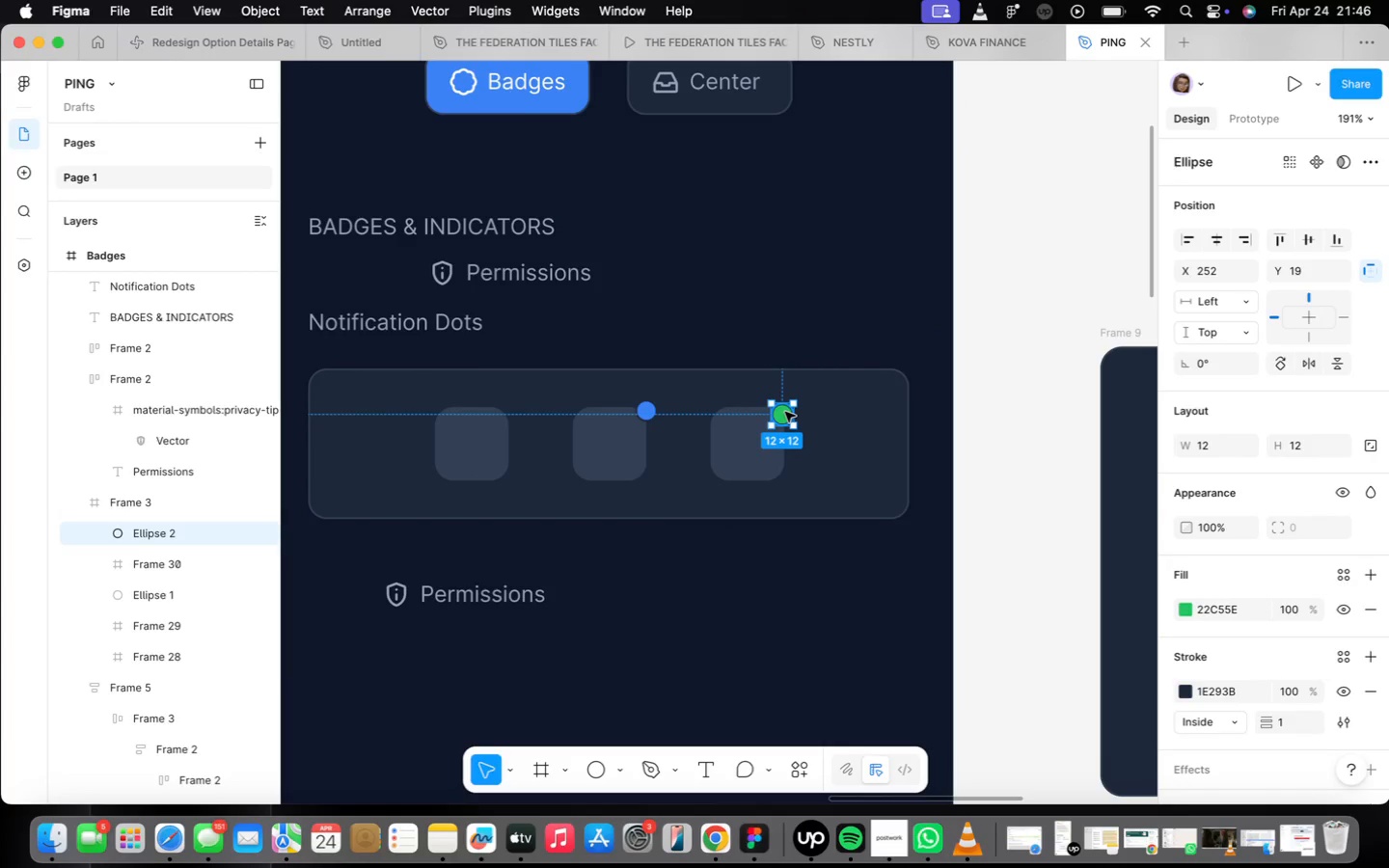 
hold_key(key=OptionLeft, duration=0.47)
left_click_drag(start_coordinate=[785, 413], to_coordinate=[516, 420])
 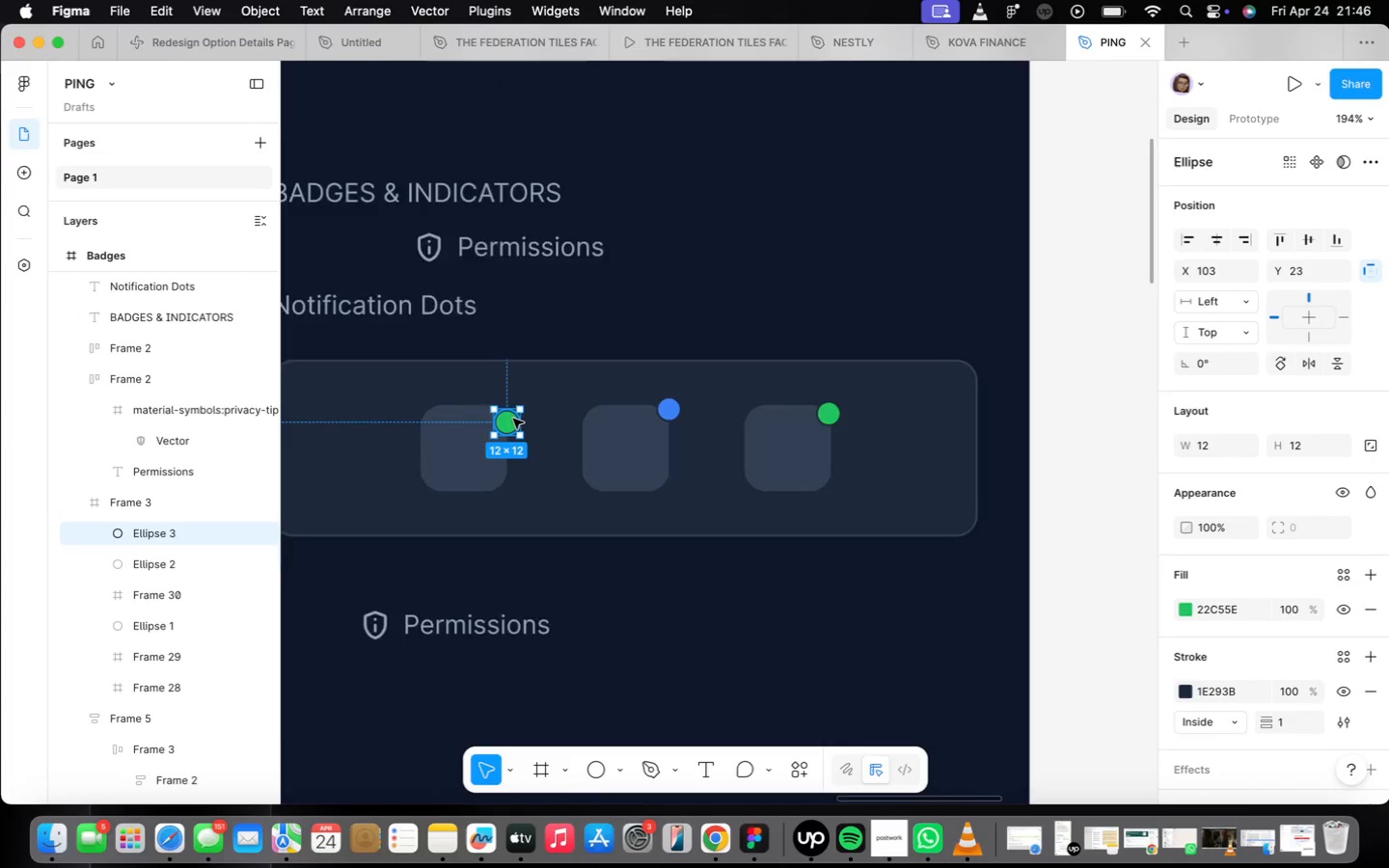 
hold_key(key=OptionLeft, duration=1.09)
 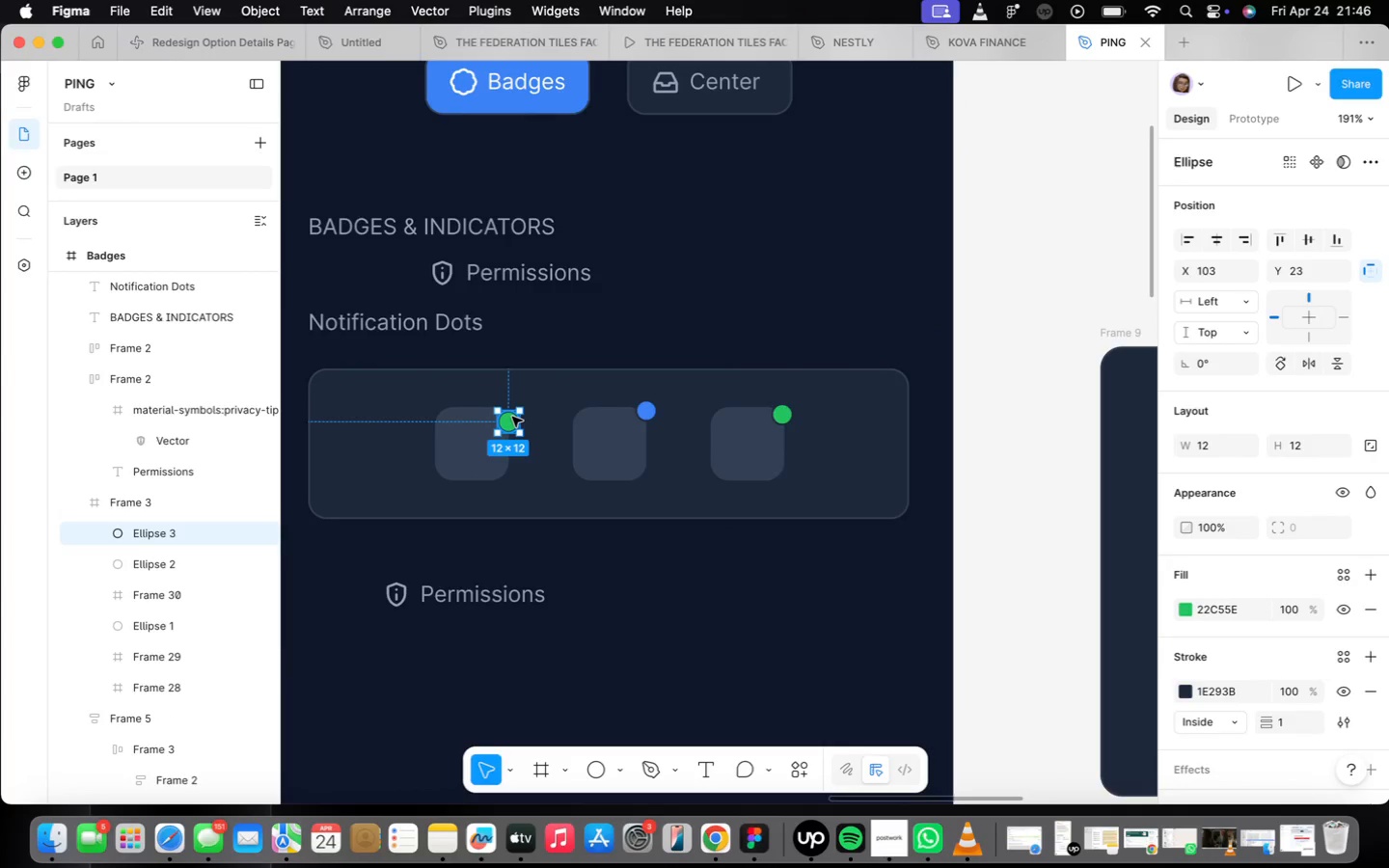 
scroll: coordinate [513, 419], scroll_direction: up, amount: 7.0
 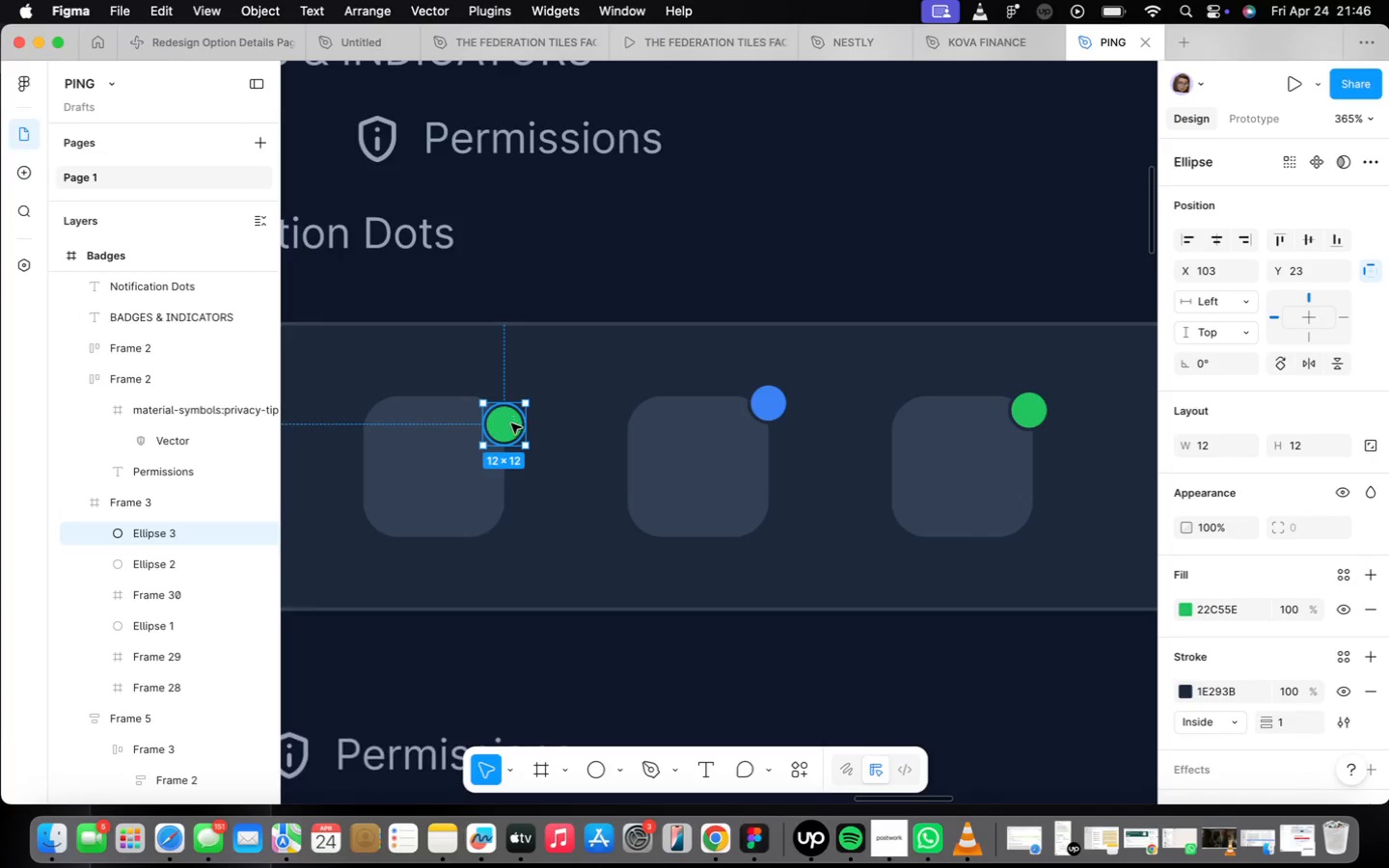 
left_click_drag(start_coordinate=[513, 423], to_coordinate=[508, 411])
 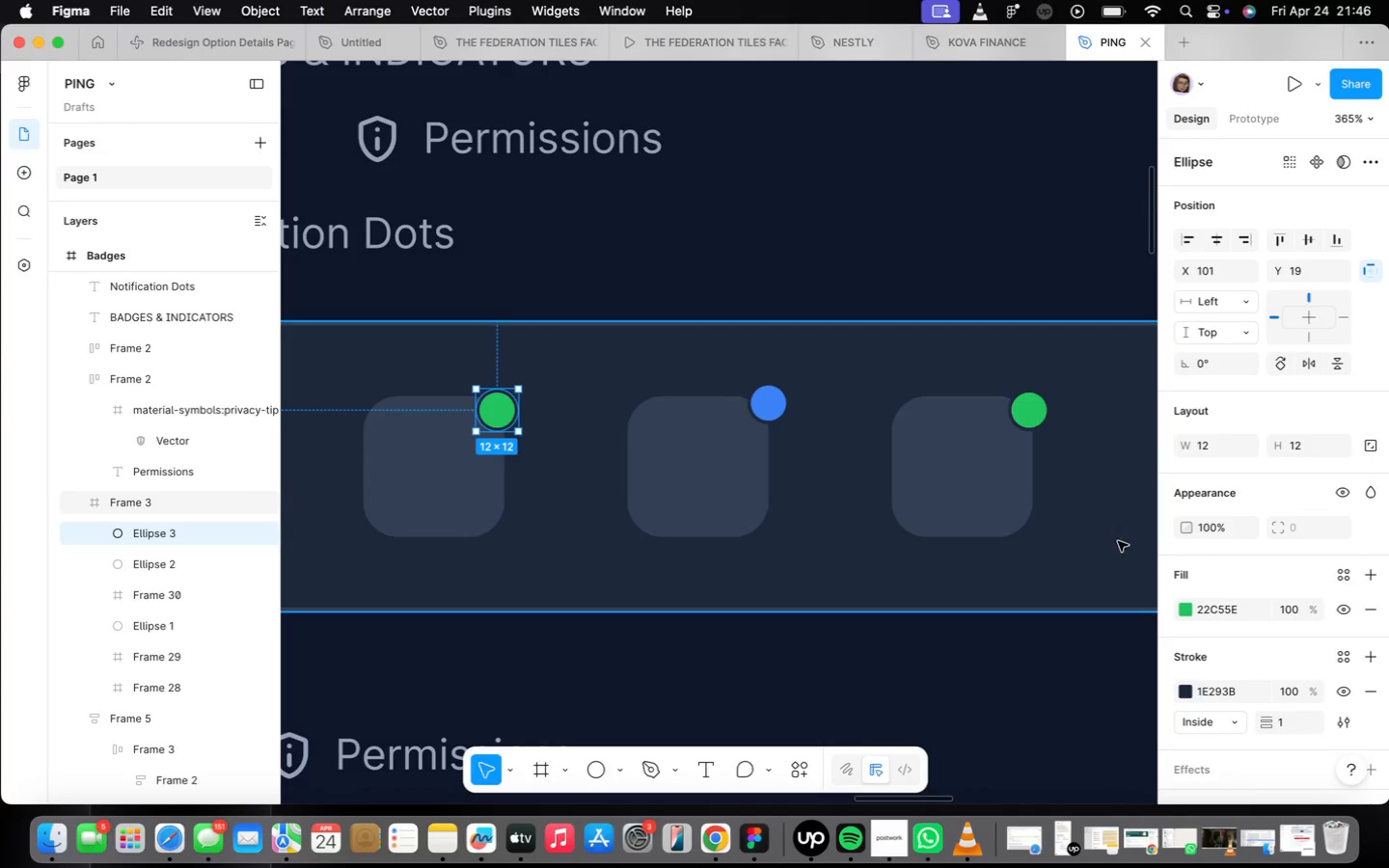 
wait(5.73)
 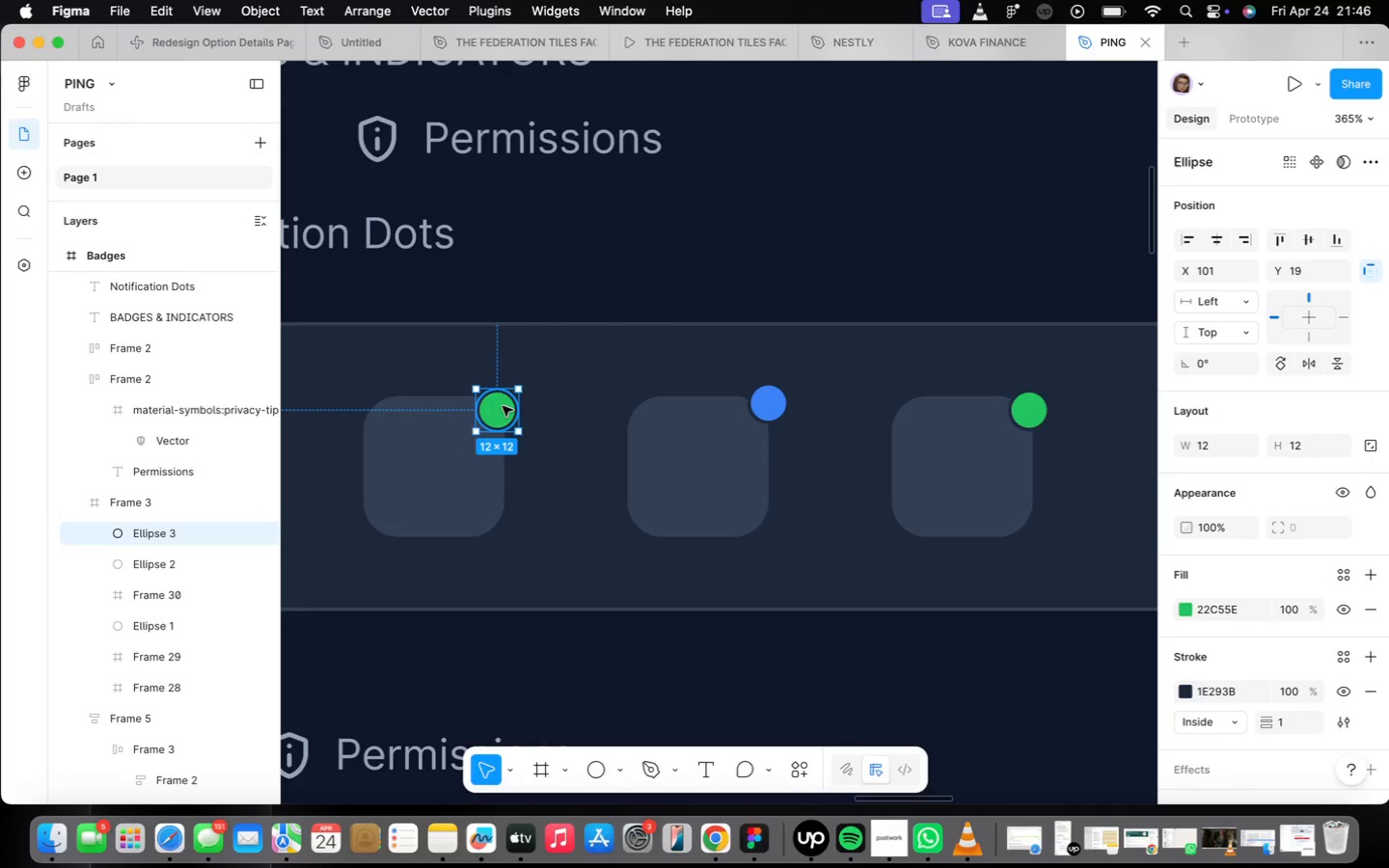 
type(ef4444)
 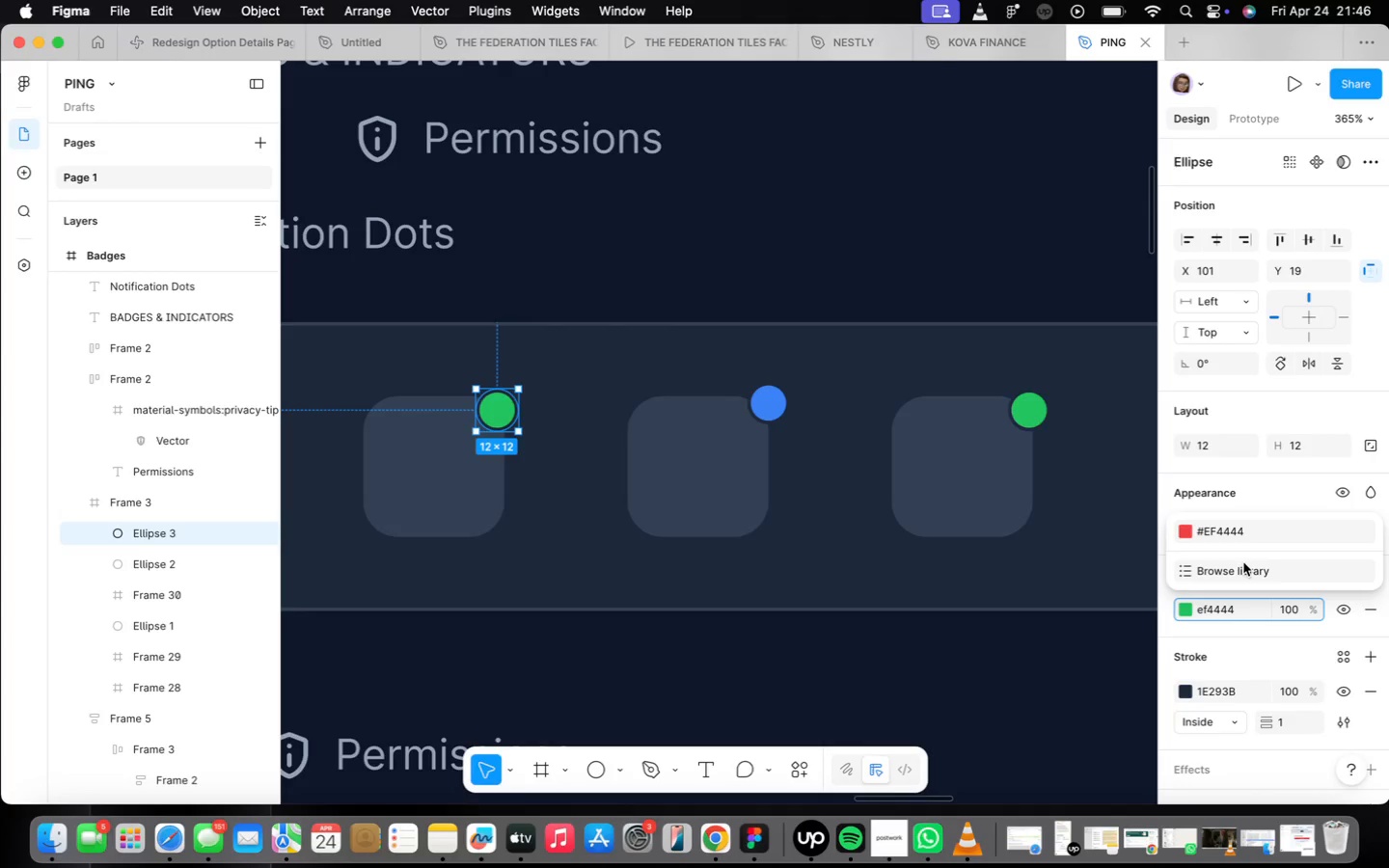 
key(Enter)
 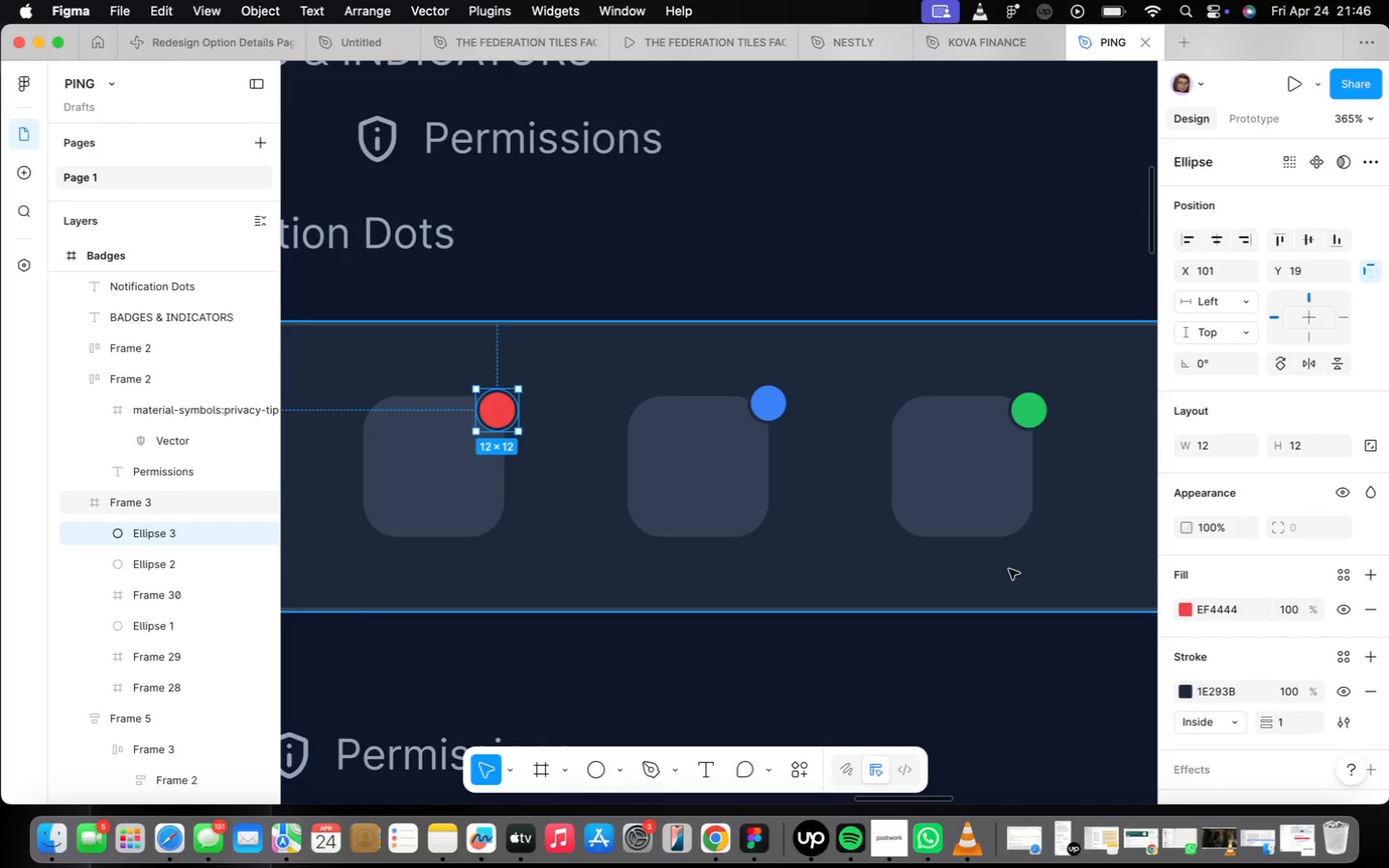 
scroll: coordinate [722, 455], scroll_direction: down, amount: 9.0
 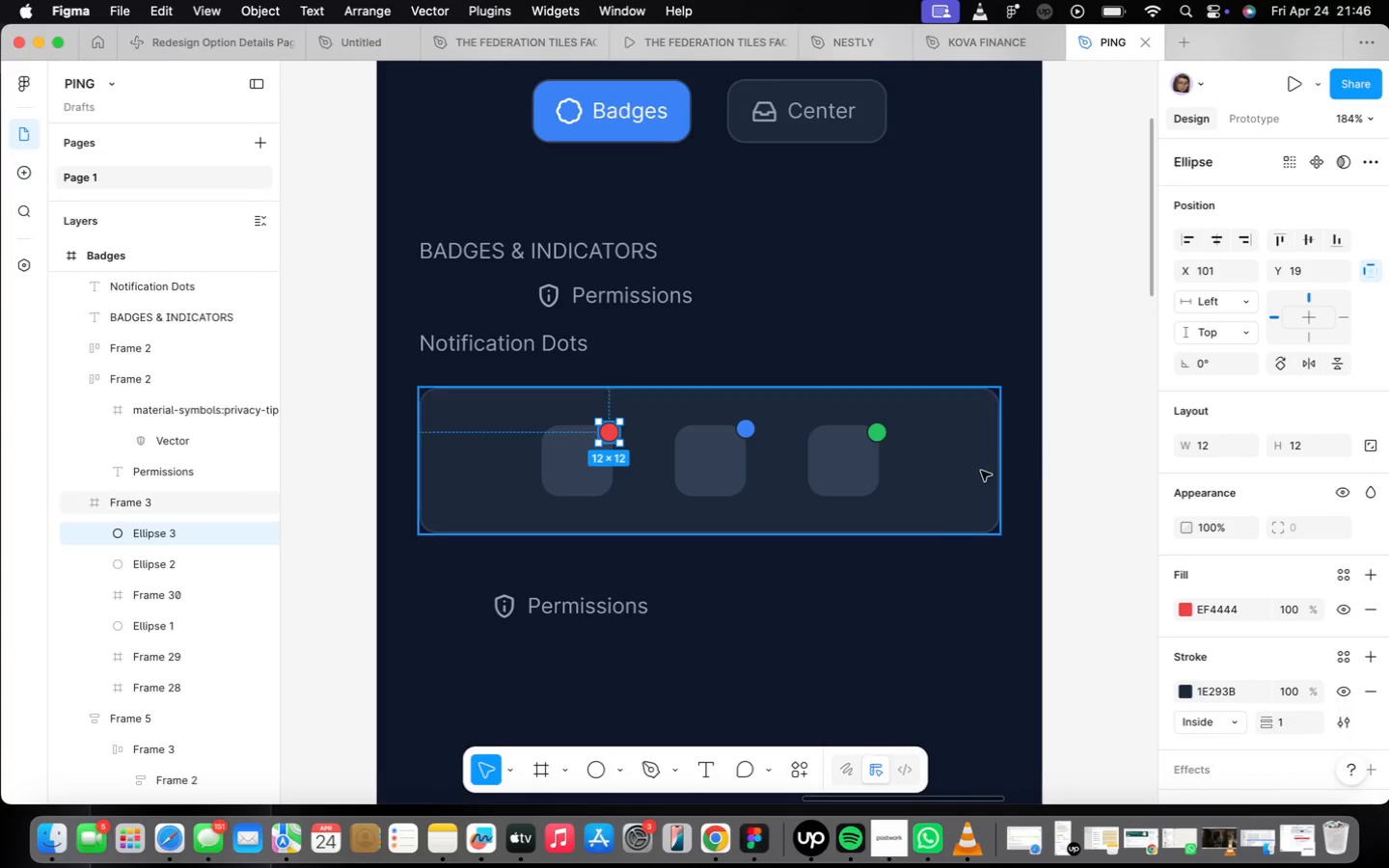 
left_click([982, 468])
 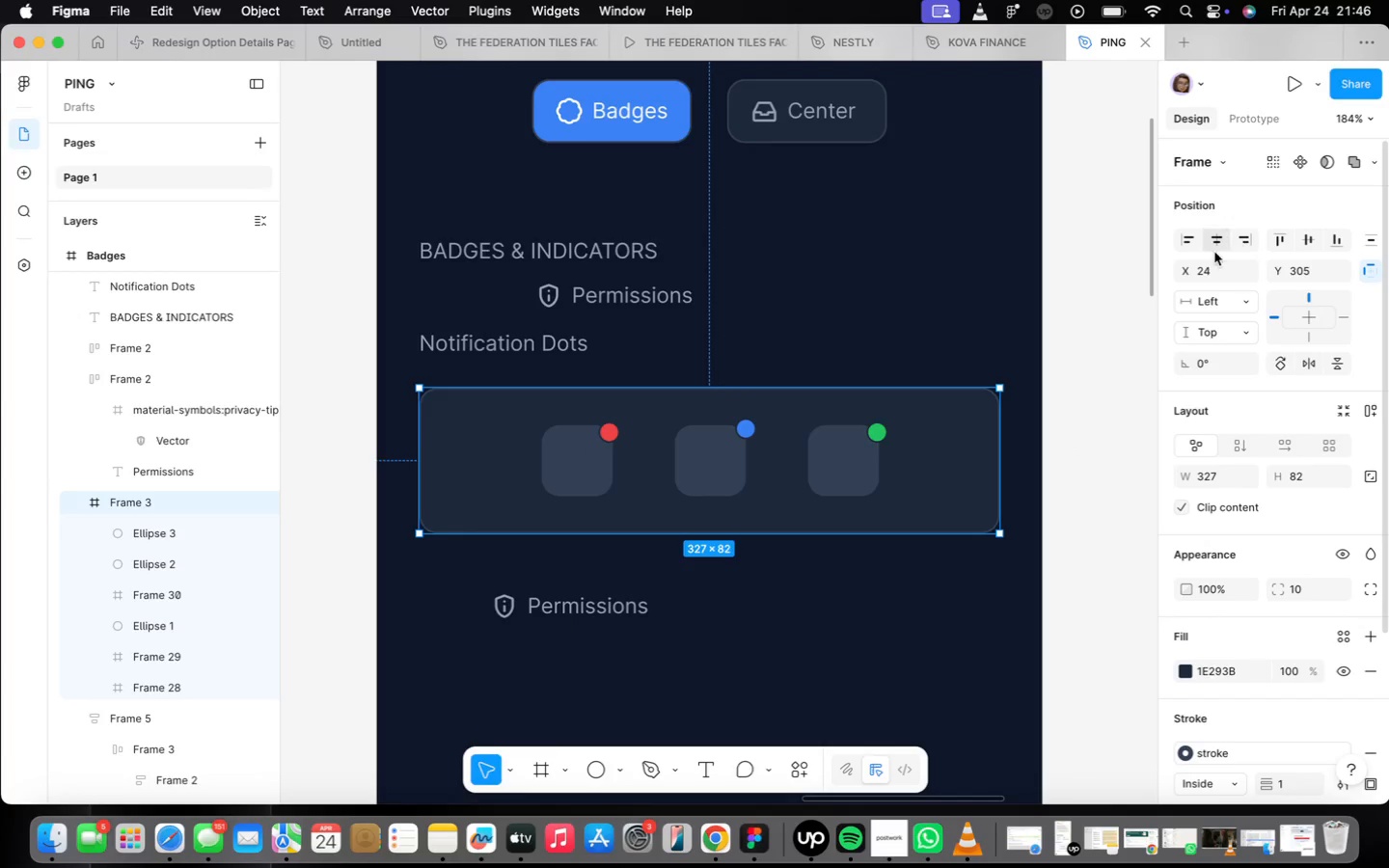 
left_click([1219, 245])
 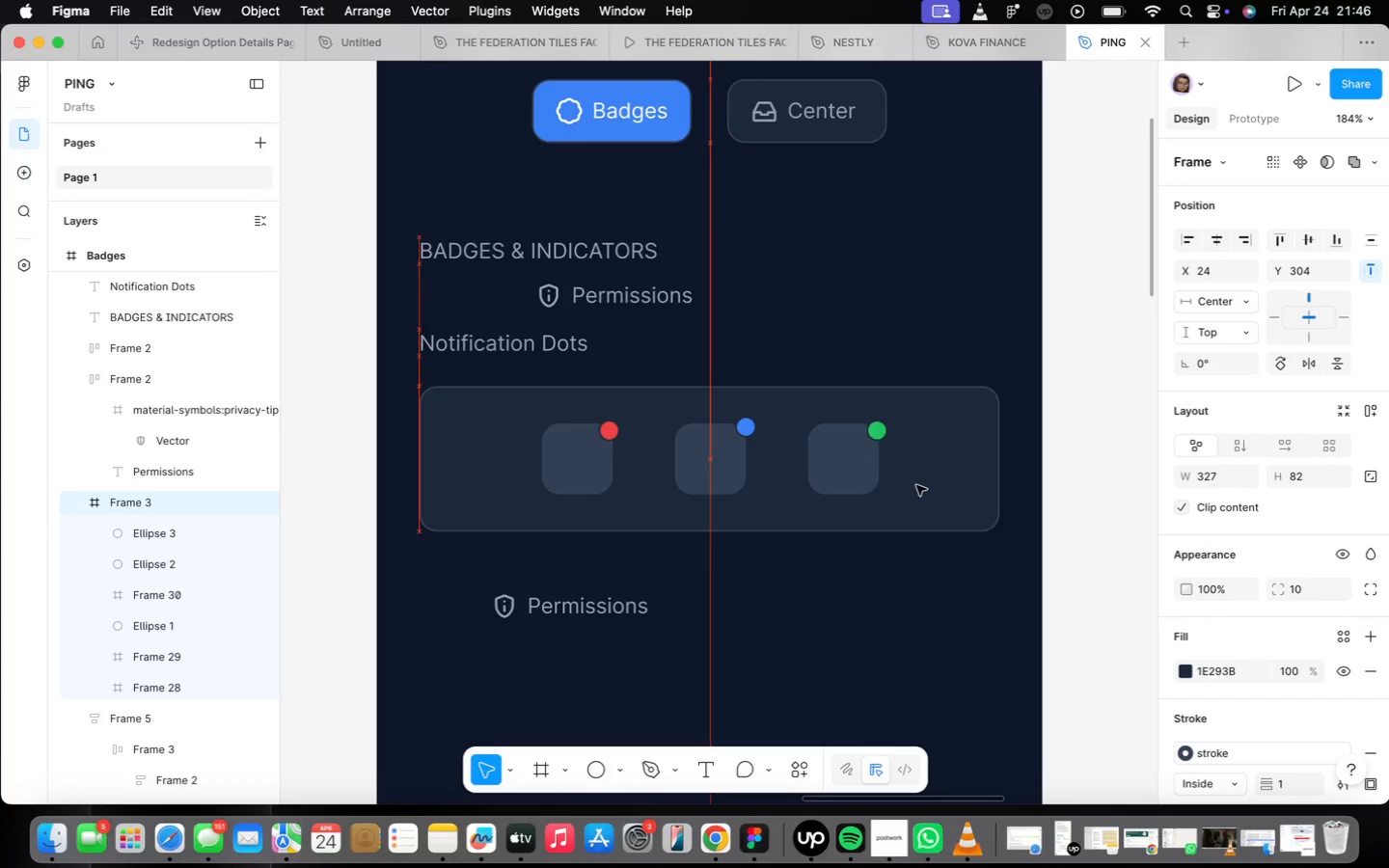 
wait(5.34)
 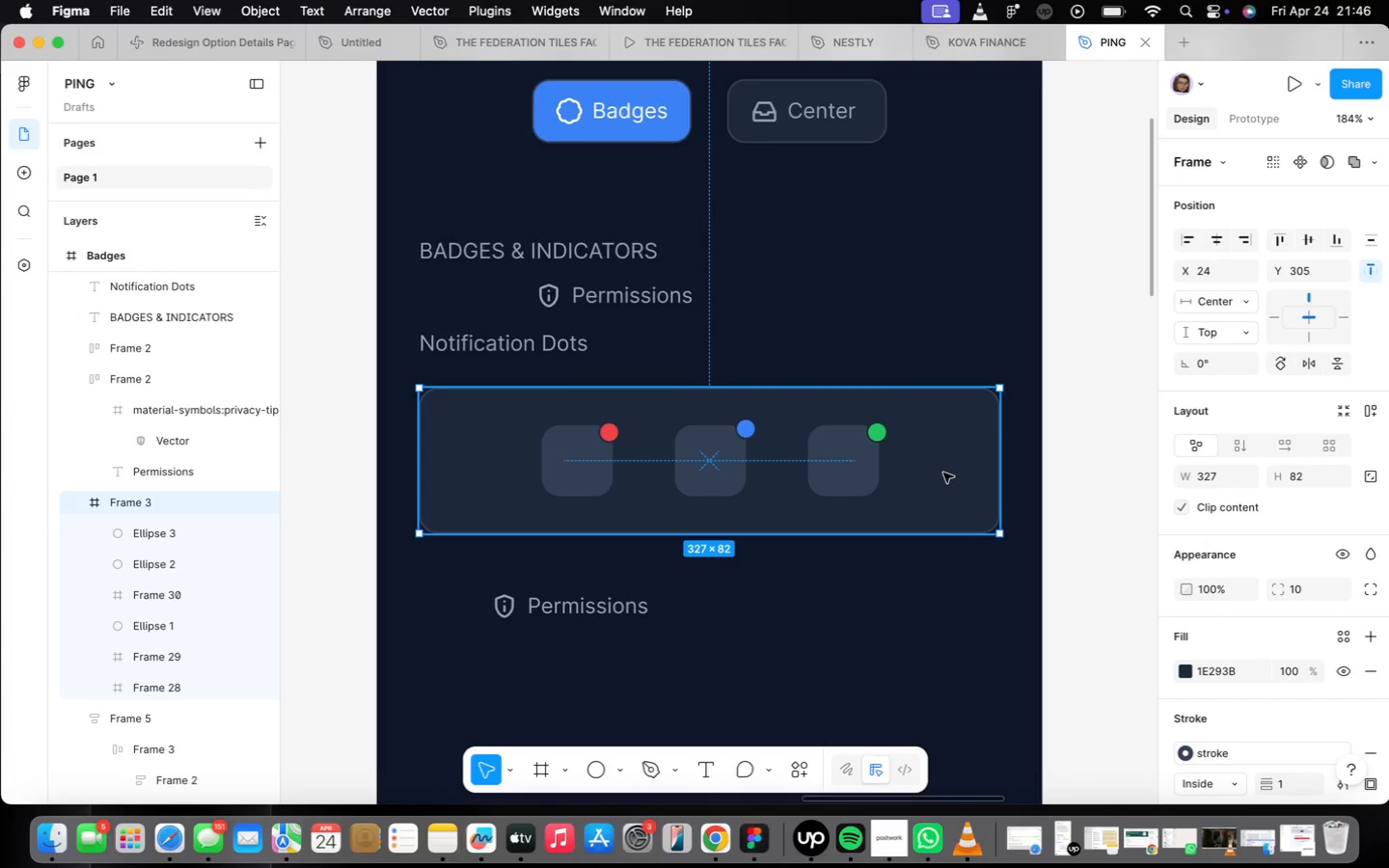 
left_click([1212, 243])
 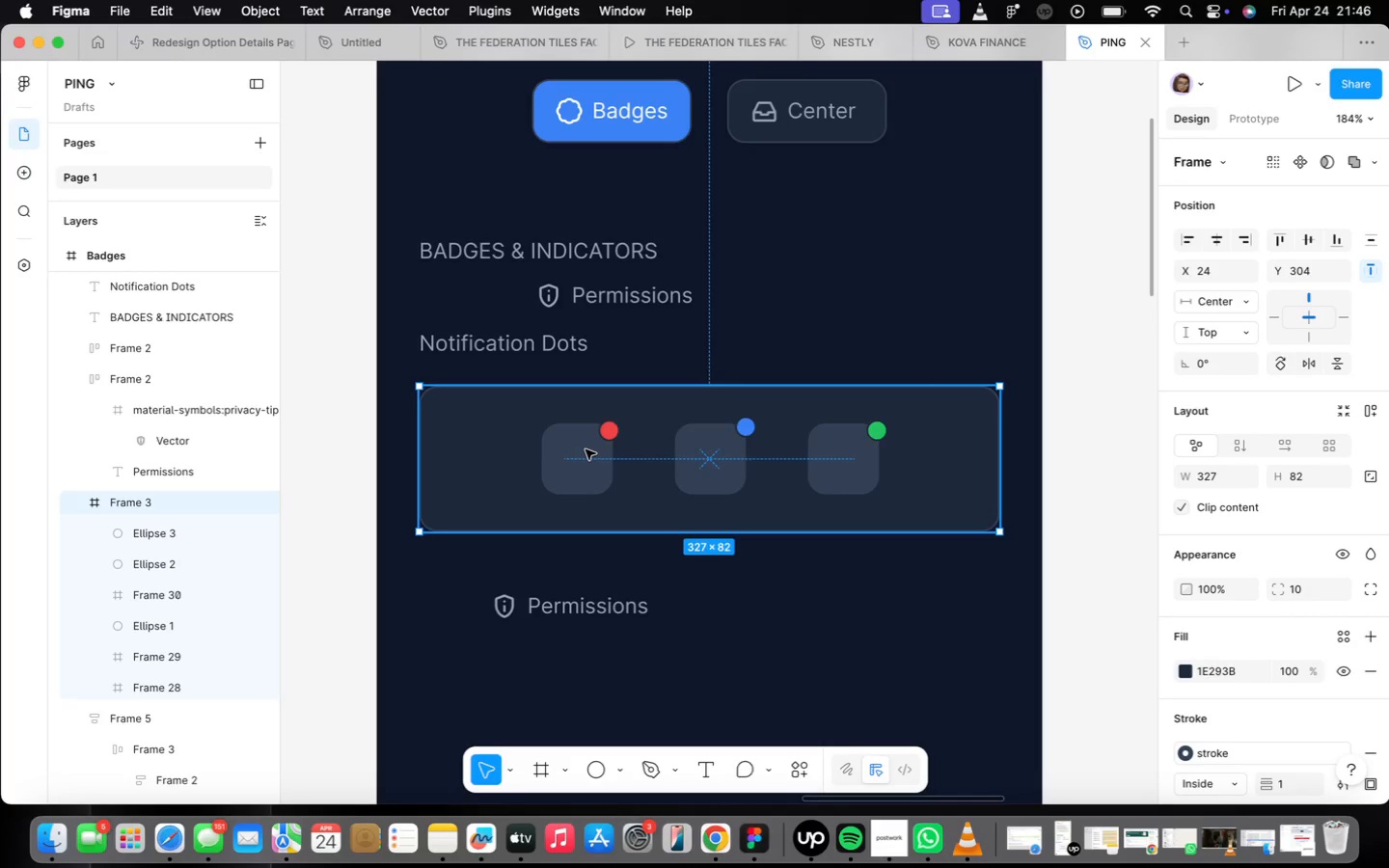 
wait(18.45)
 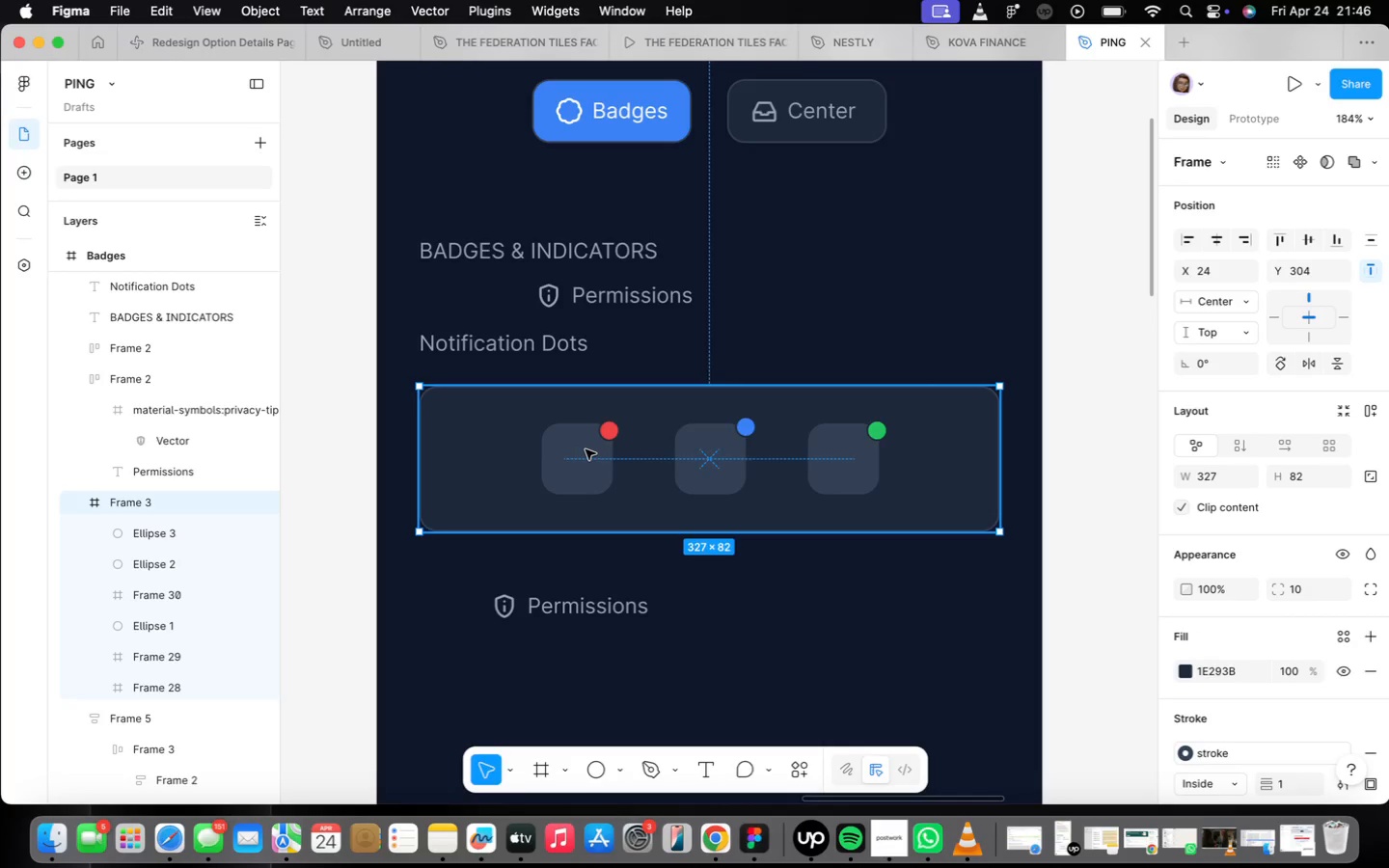 
left_click([613, 297])
 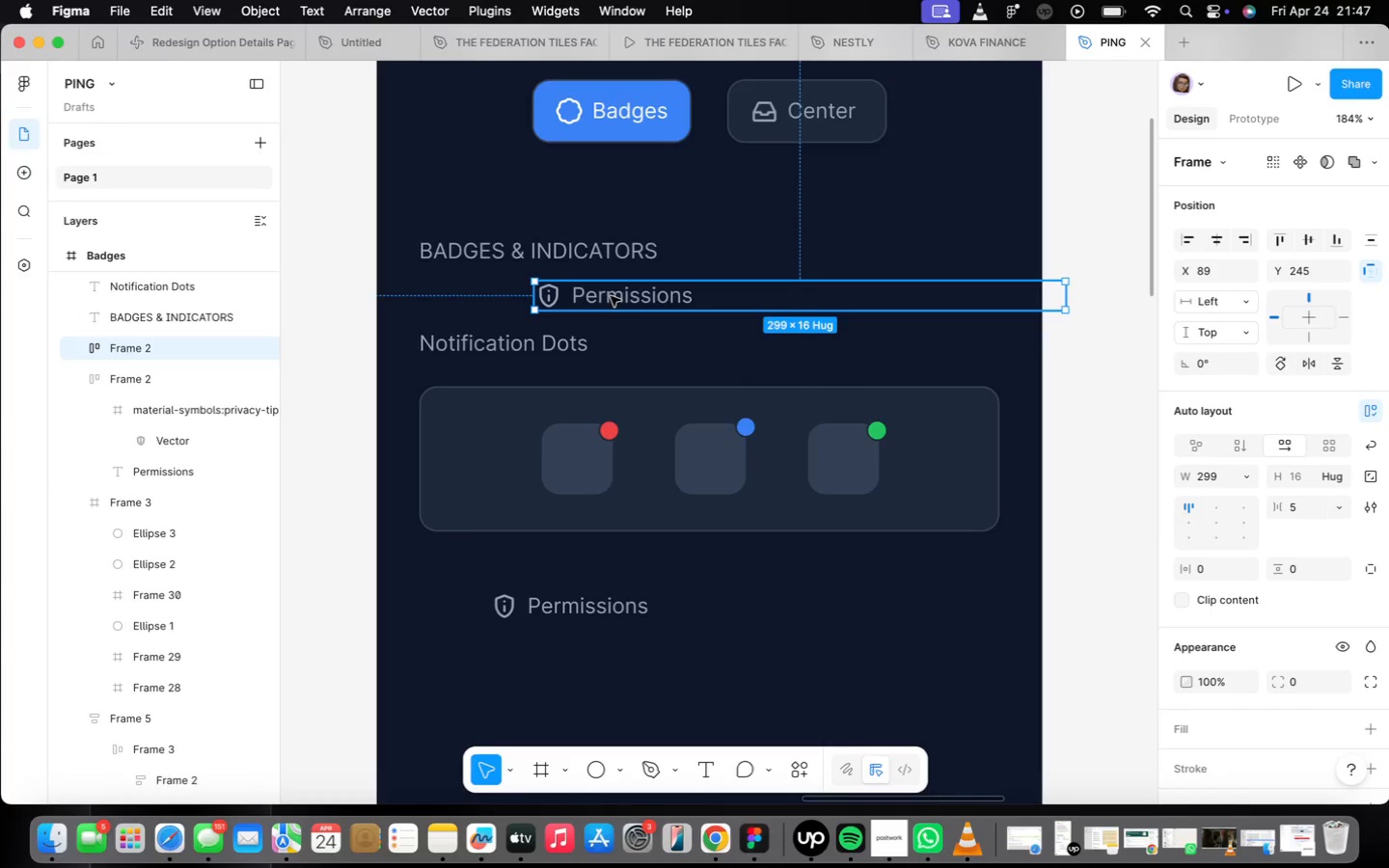 
scroll: coordinate [613, 293], scroll_direction: down, amount: 4.0
 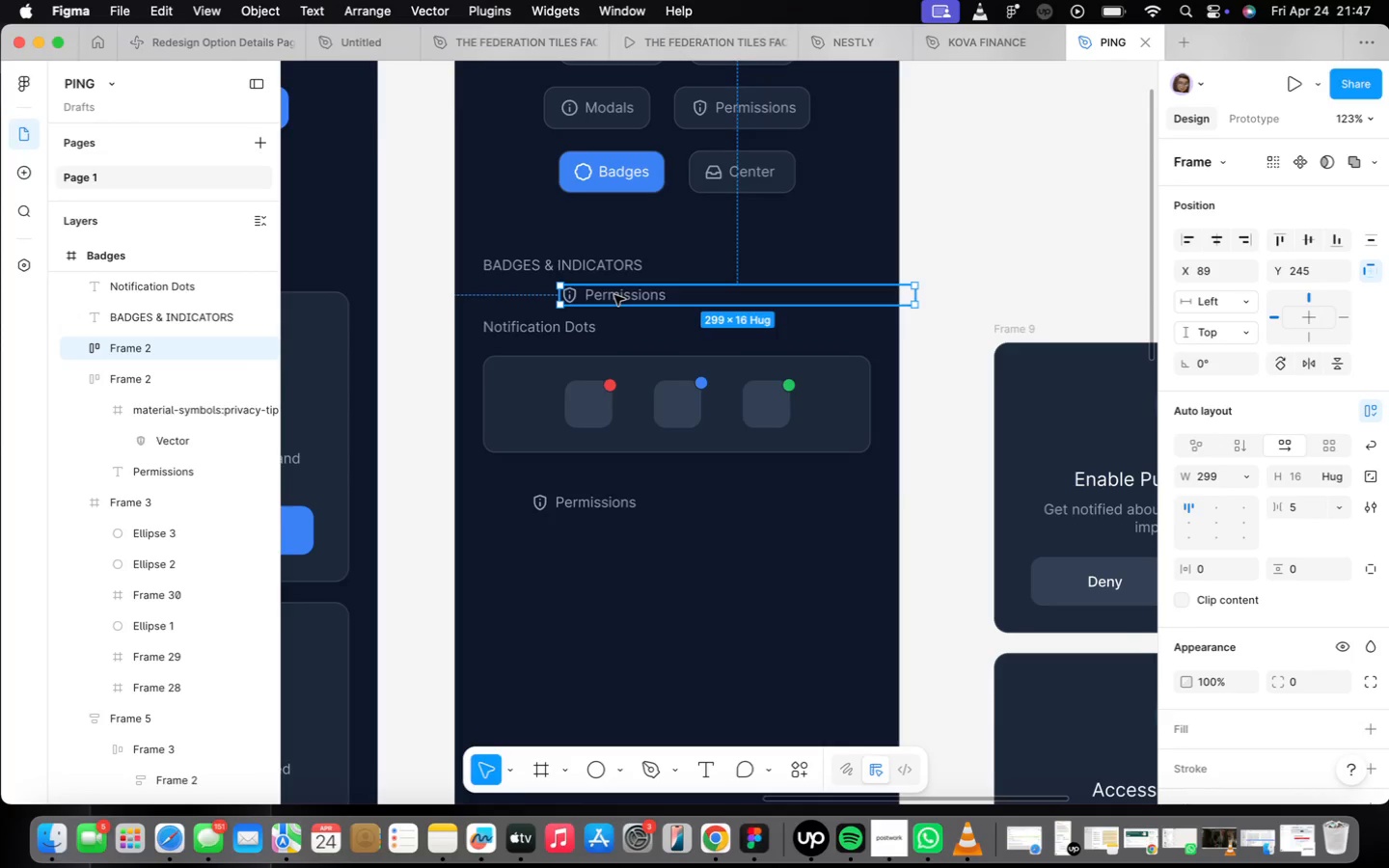 
key(Backspace)
 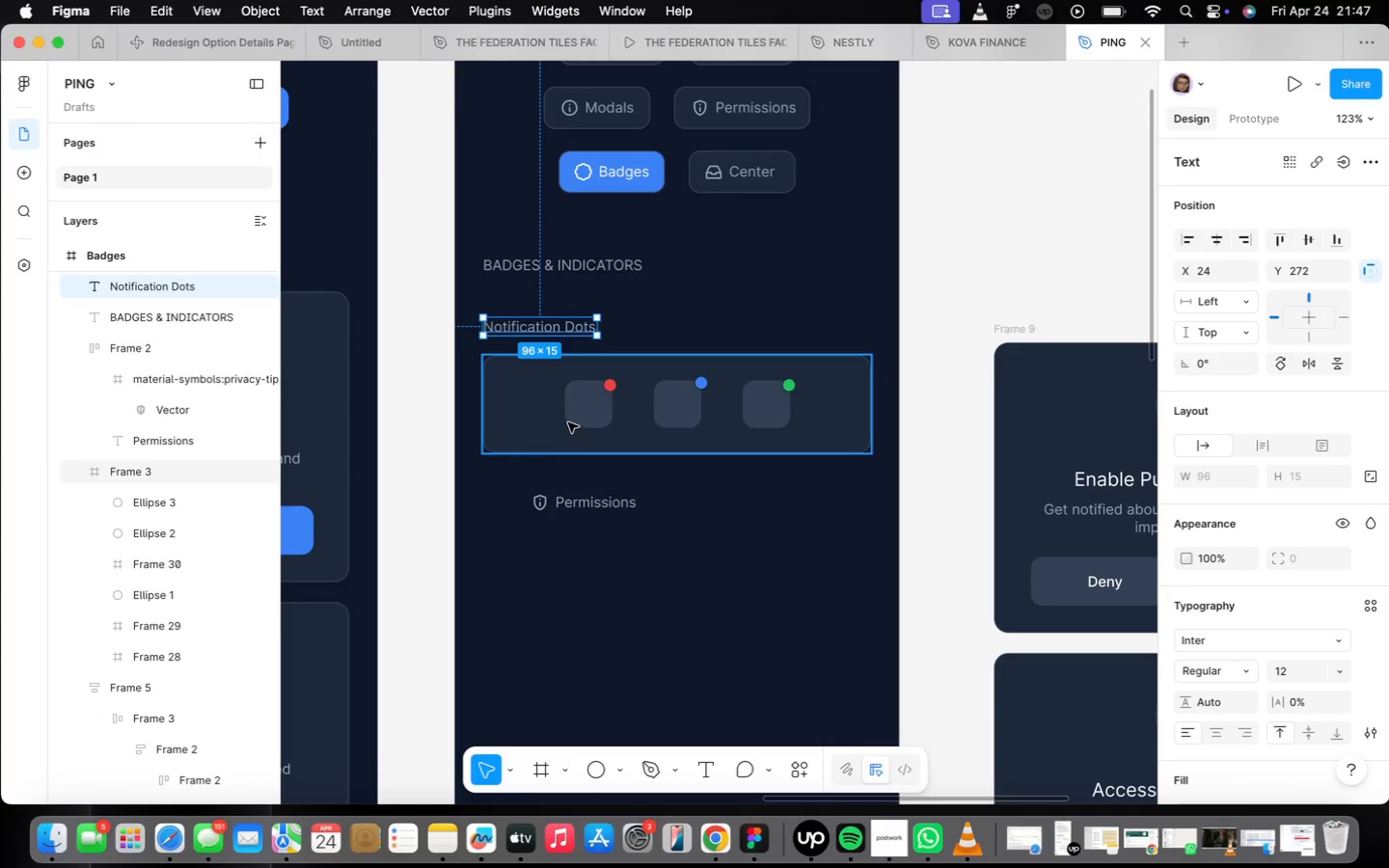 
hold_key(key=ShiftLeft, duration=0.62)
left_click([566, 421])
 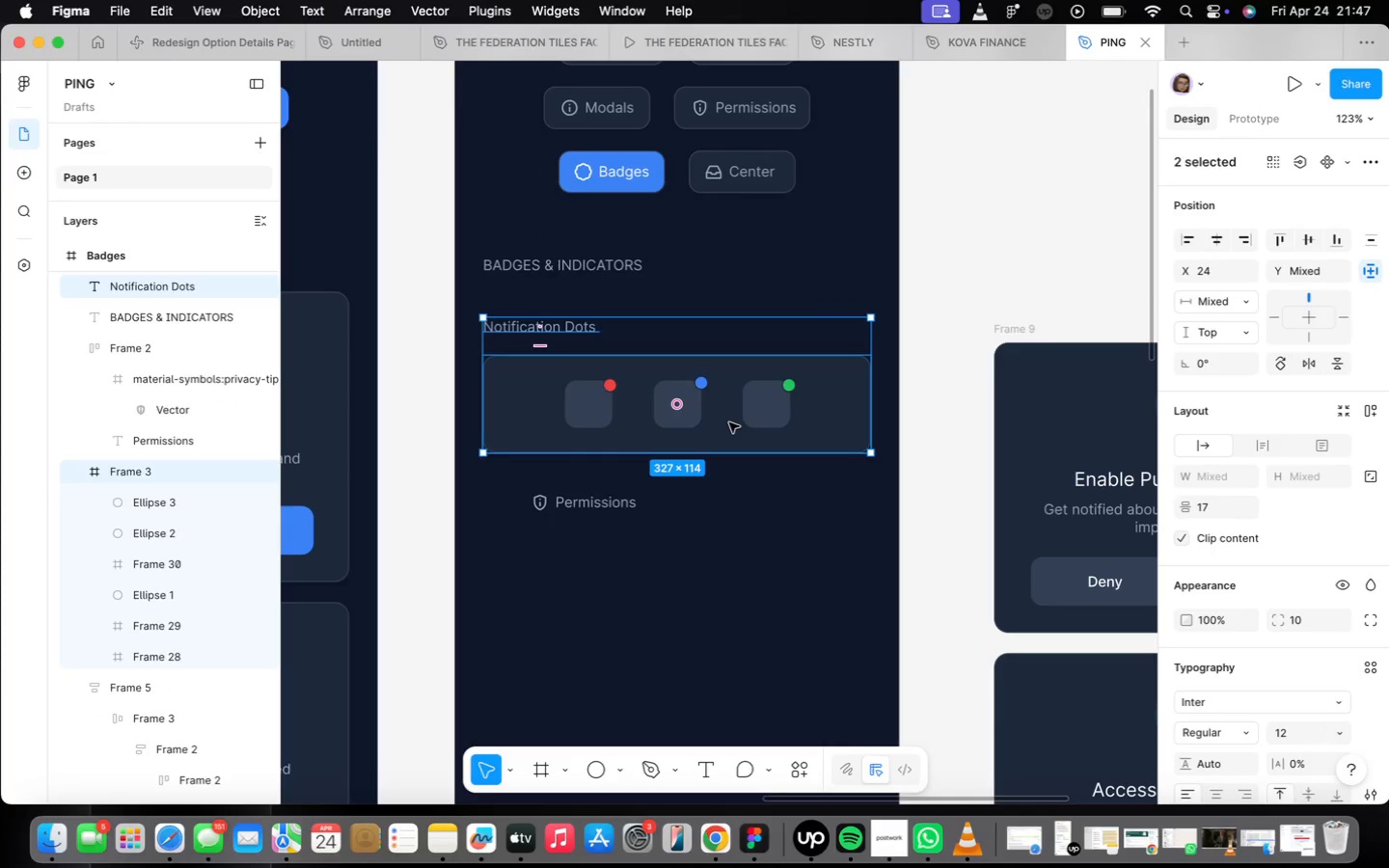 
key(ArrowDown)
 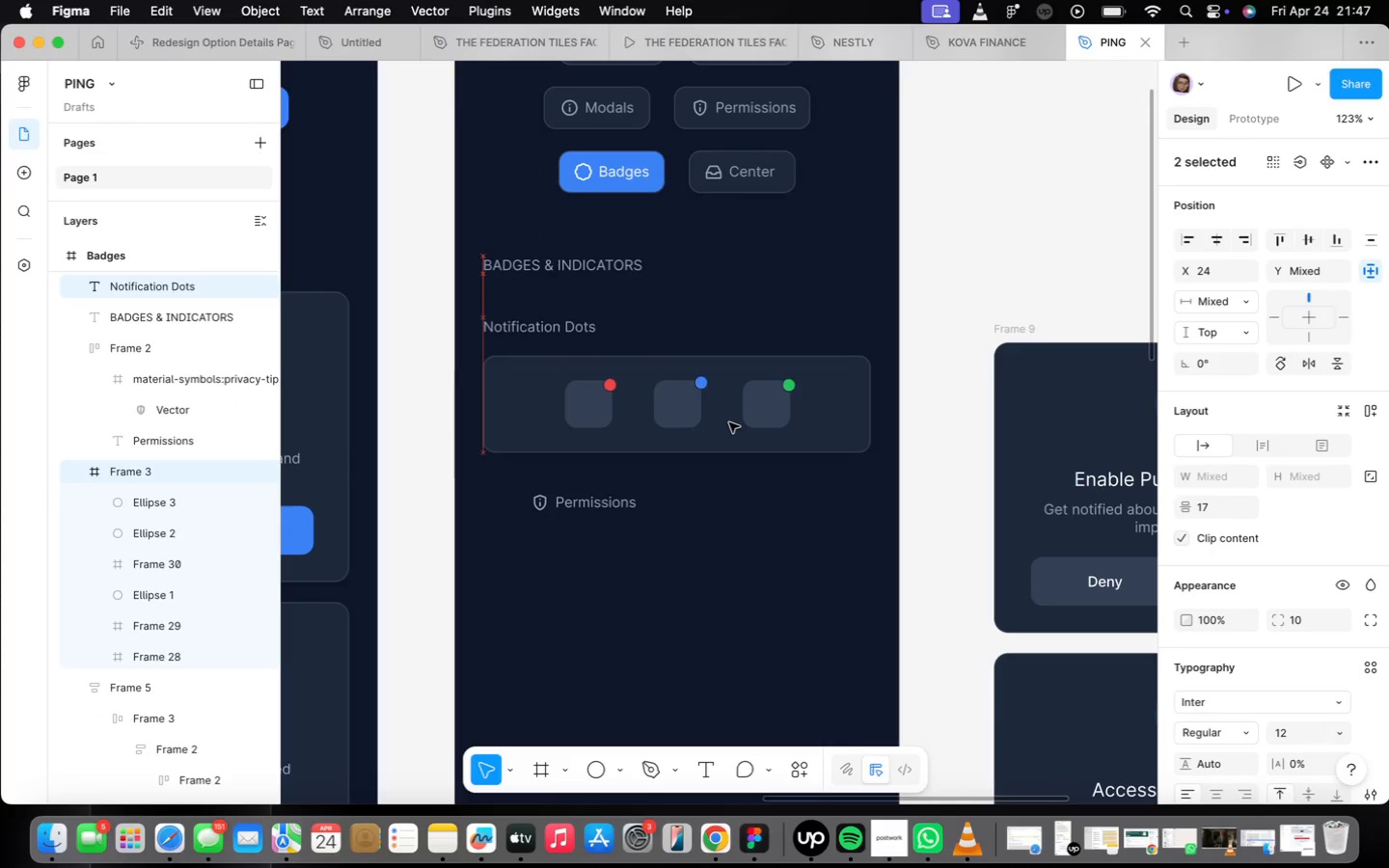 
key(ArrowUp)
 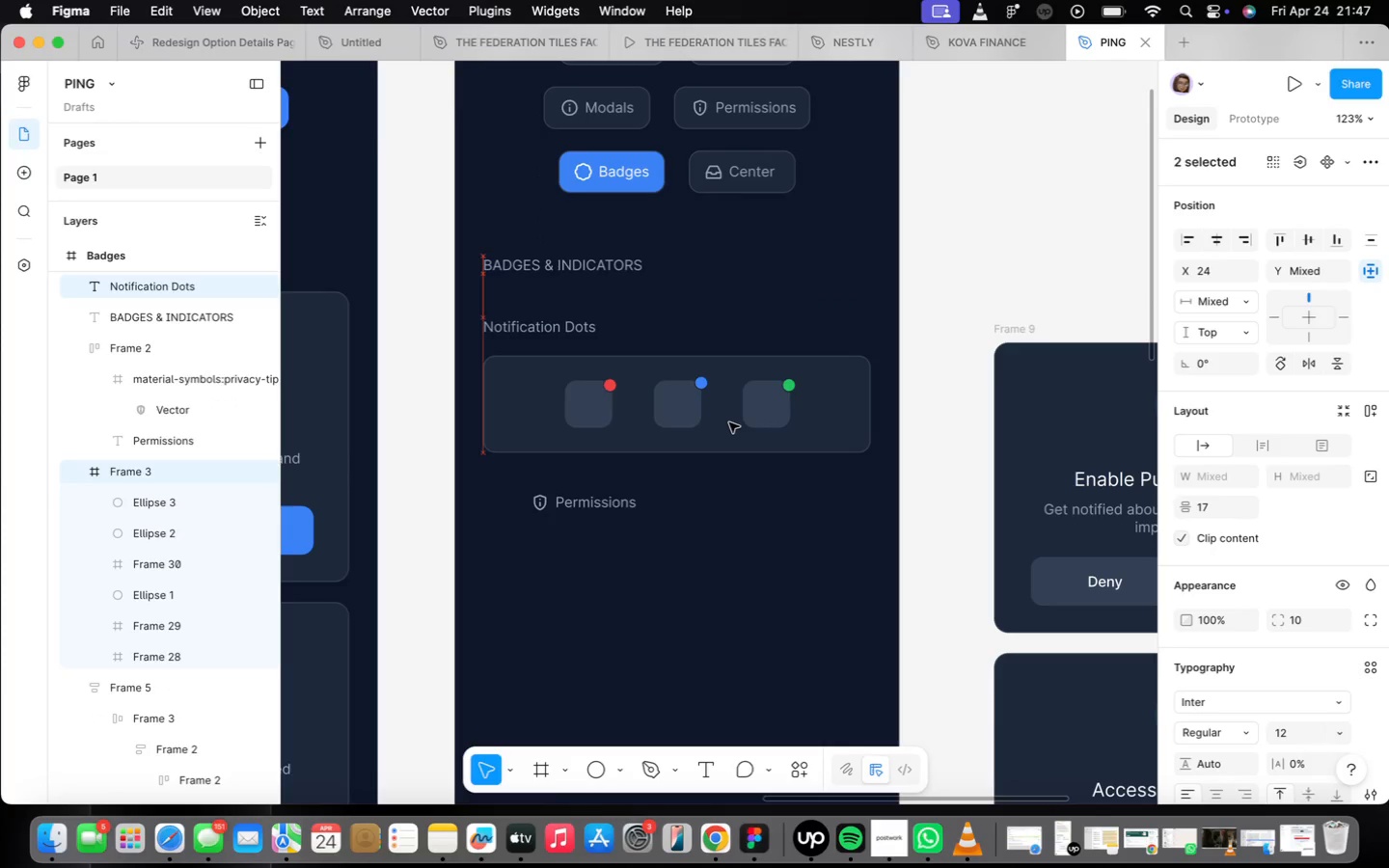 
hold_key(key=ArrowUp, duration=1.19)
 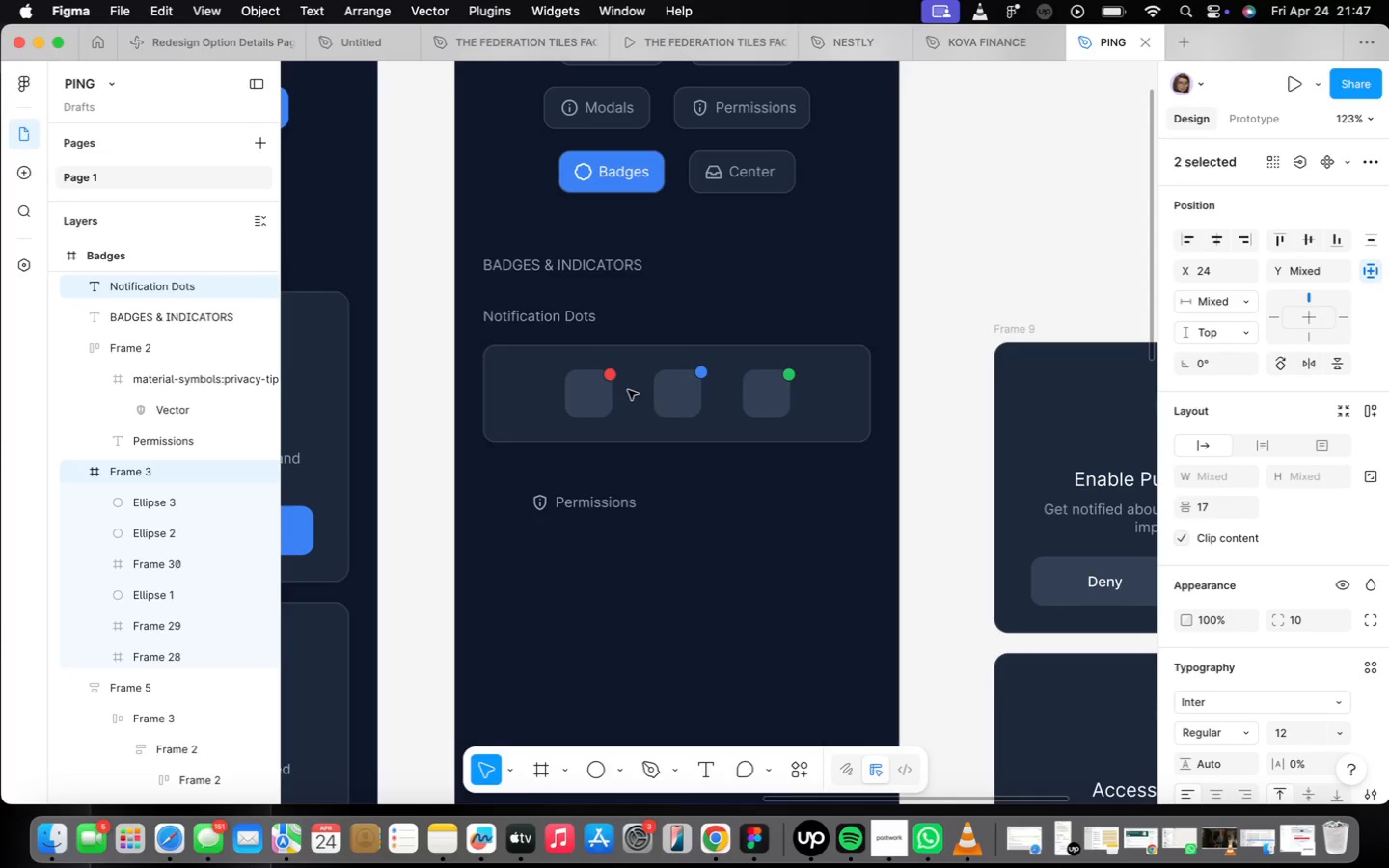 
left_click([733, 266])
 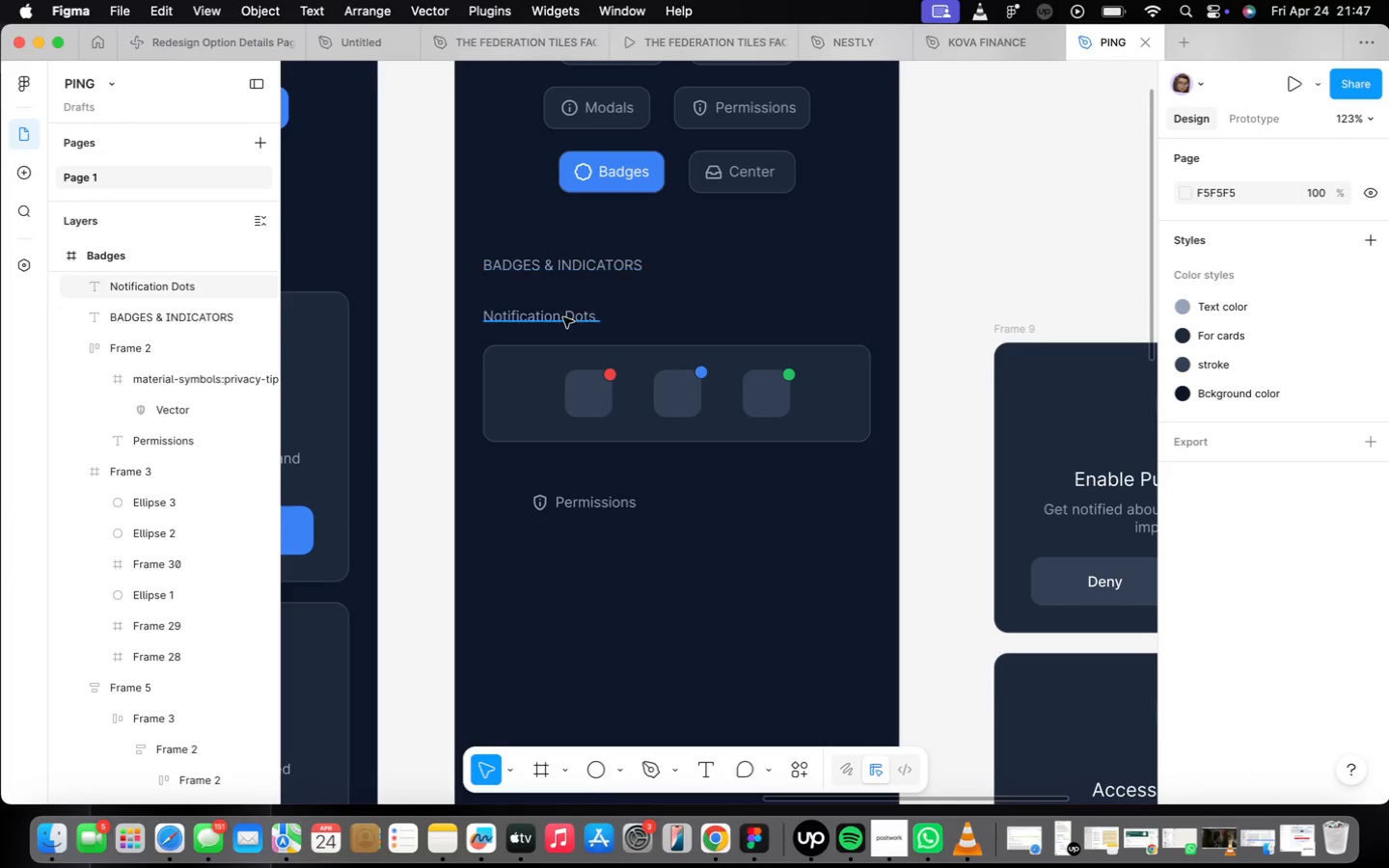 
scroll: coordinate [667, 382], scroll_direction: up, amount: 6.0
 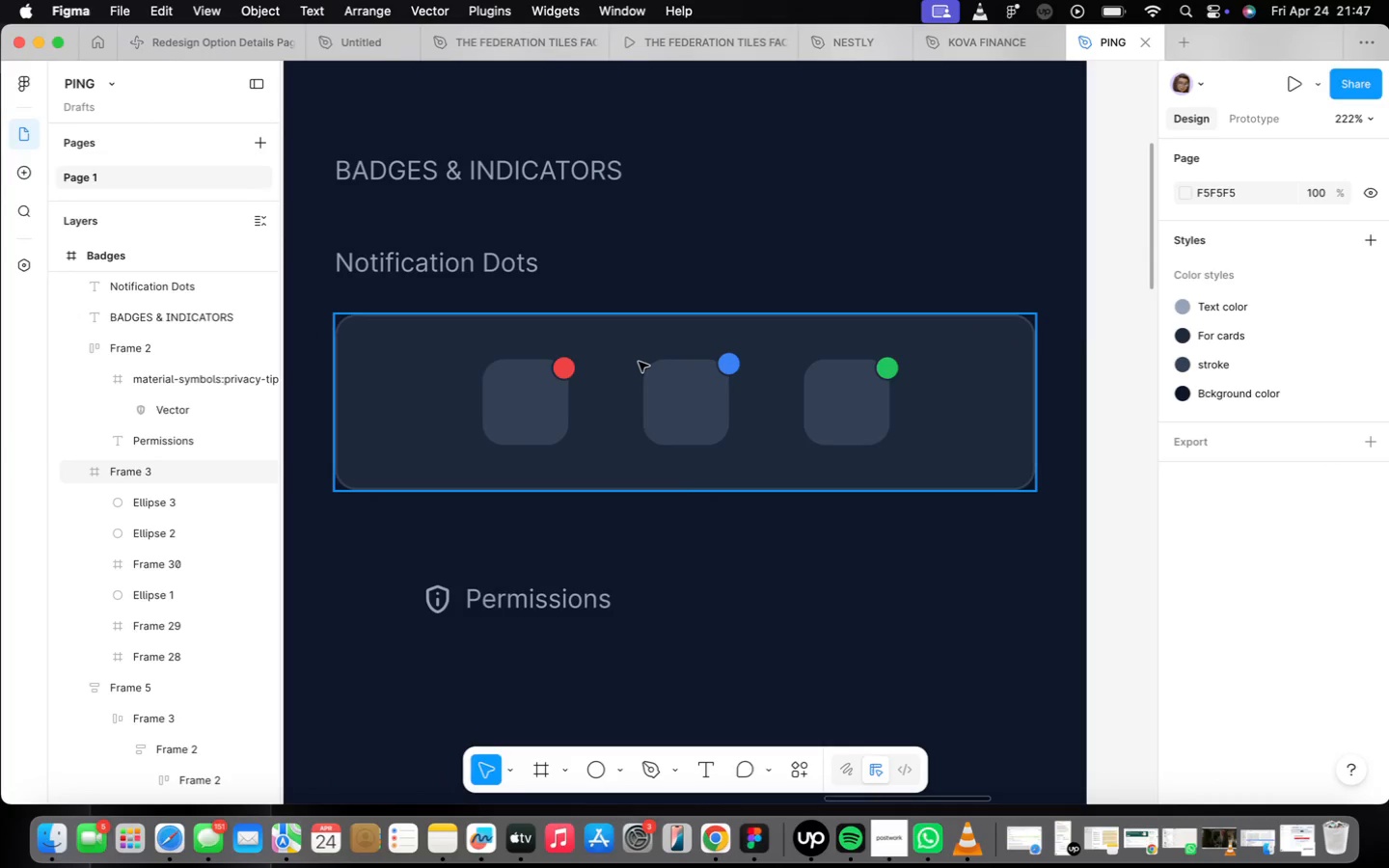 
wait(8.49)
 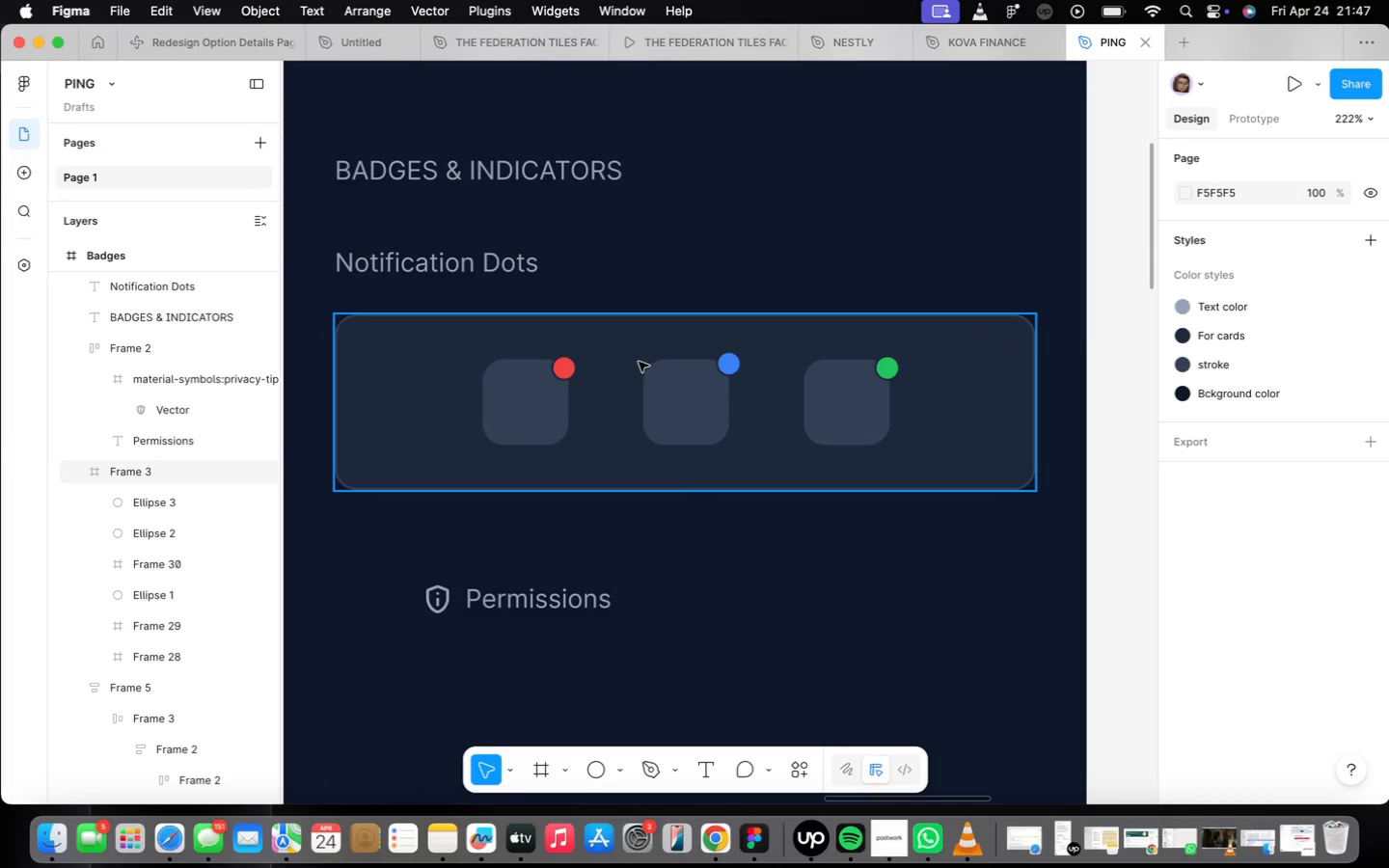 
left_click([558, 616])
 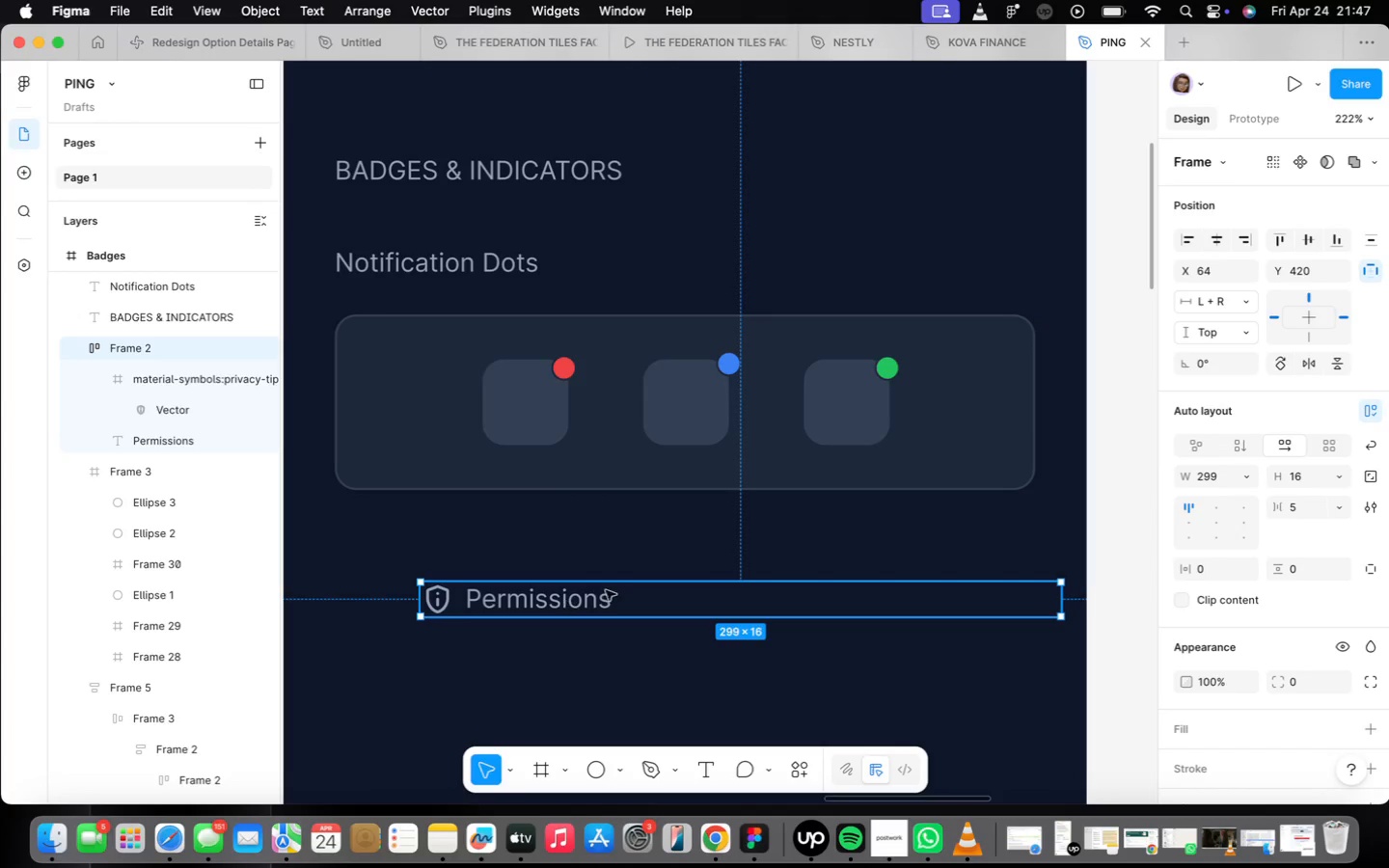 
scroll: coordinate [613, 587], scroll_direction: down, amount: 9.0
 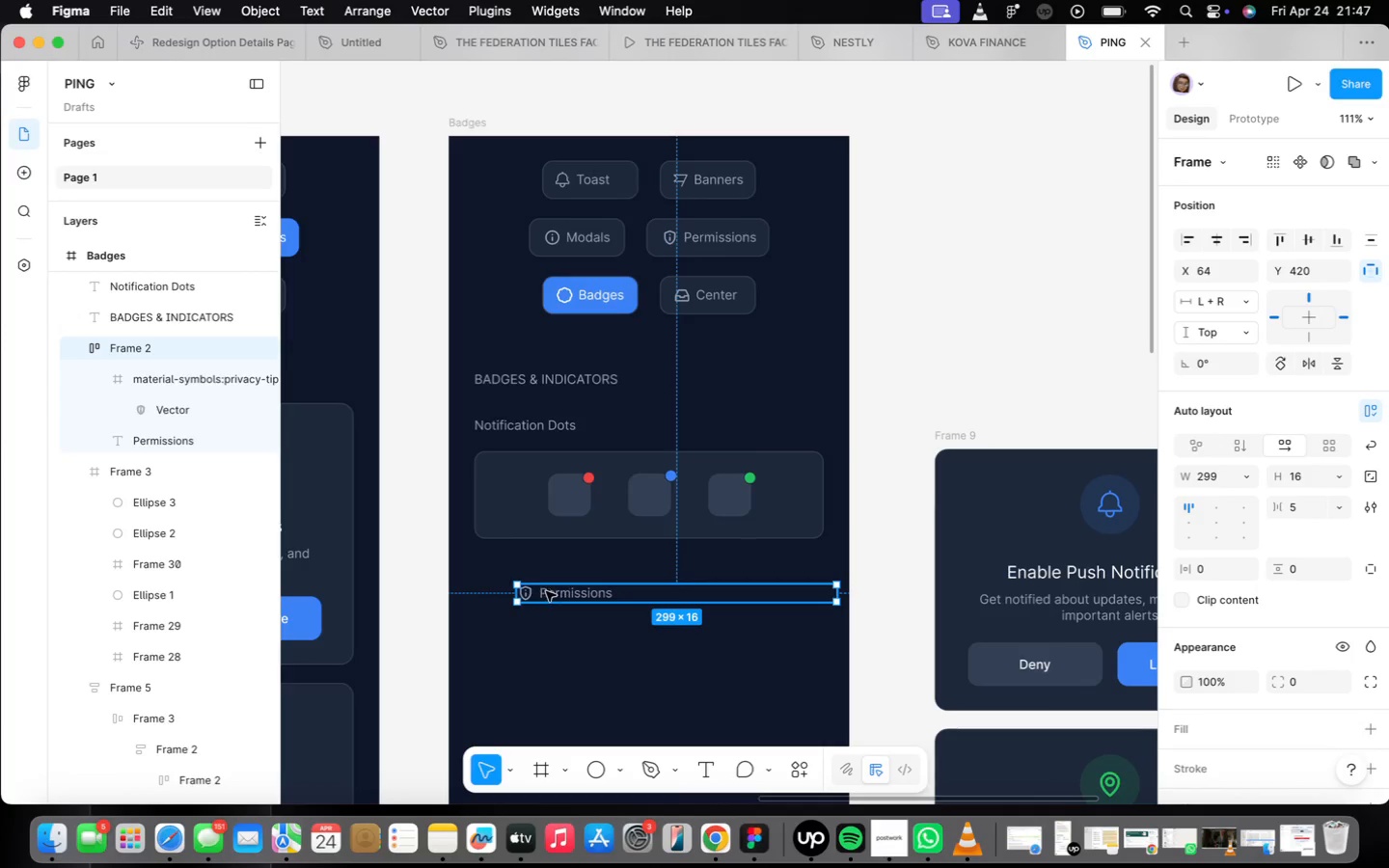 
scroll: coordinate [548, 593], scroll_direction: up, amount: 2.0
 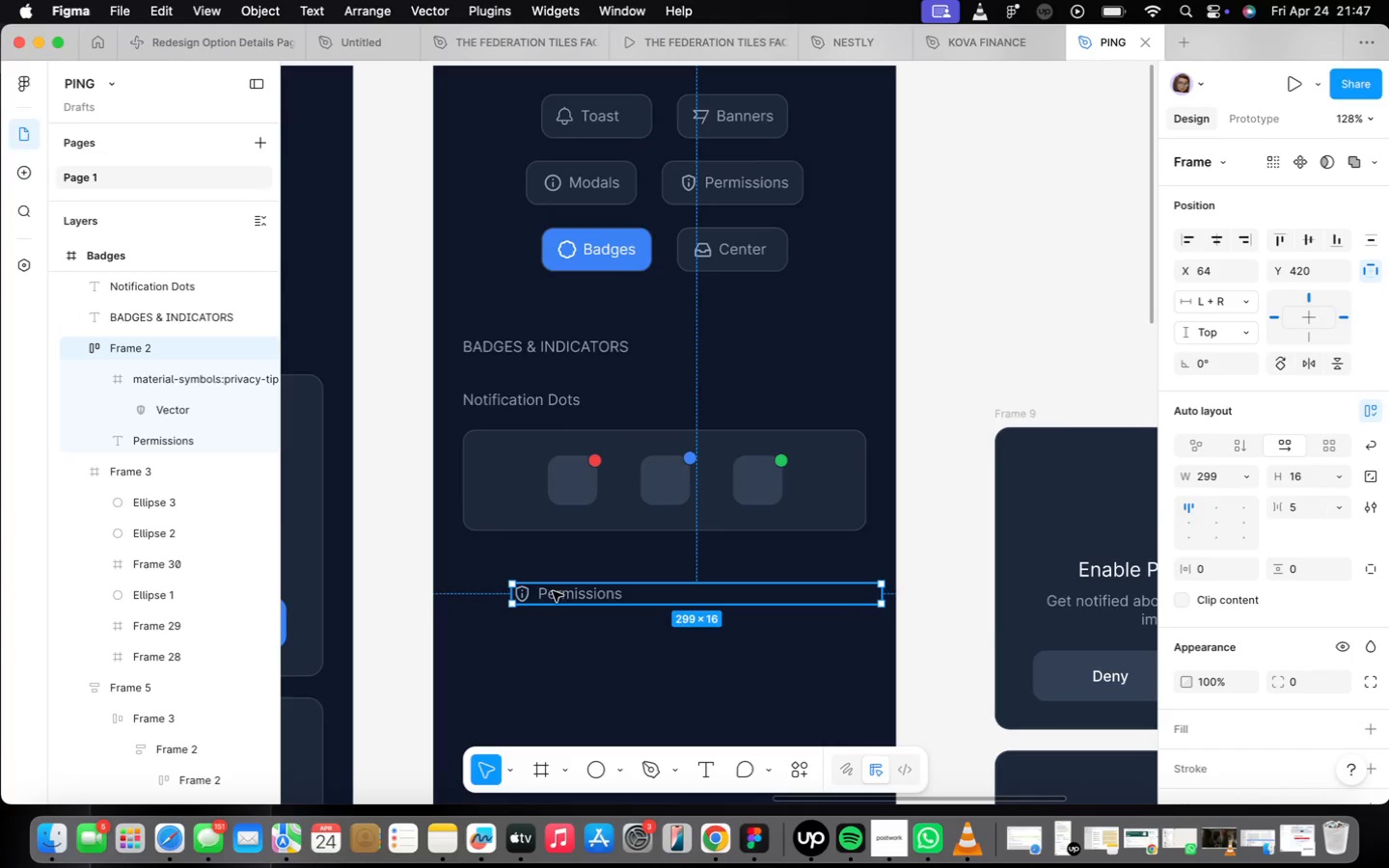 
left_click_drag(start_coordinate=[554, 590], to_coordinate=[506, 577])
 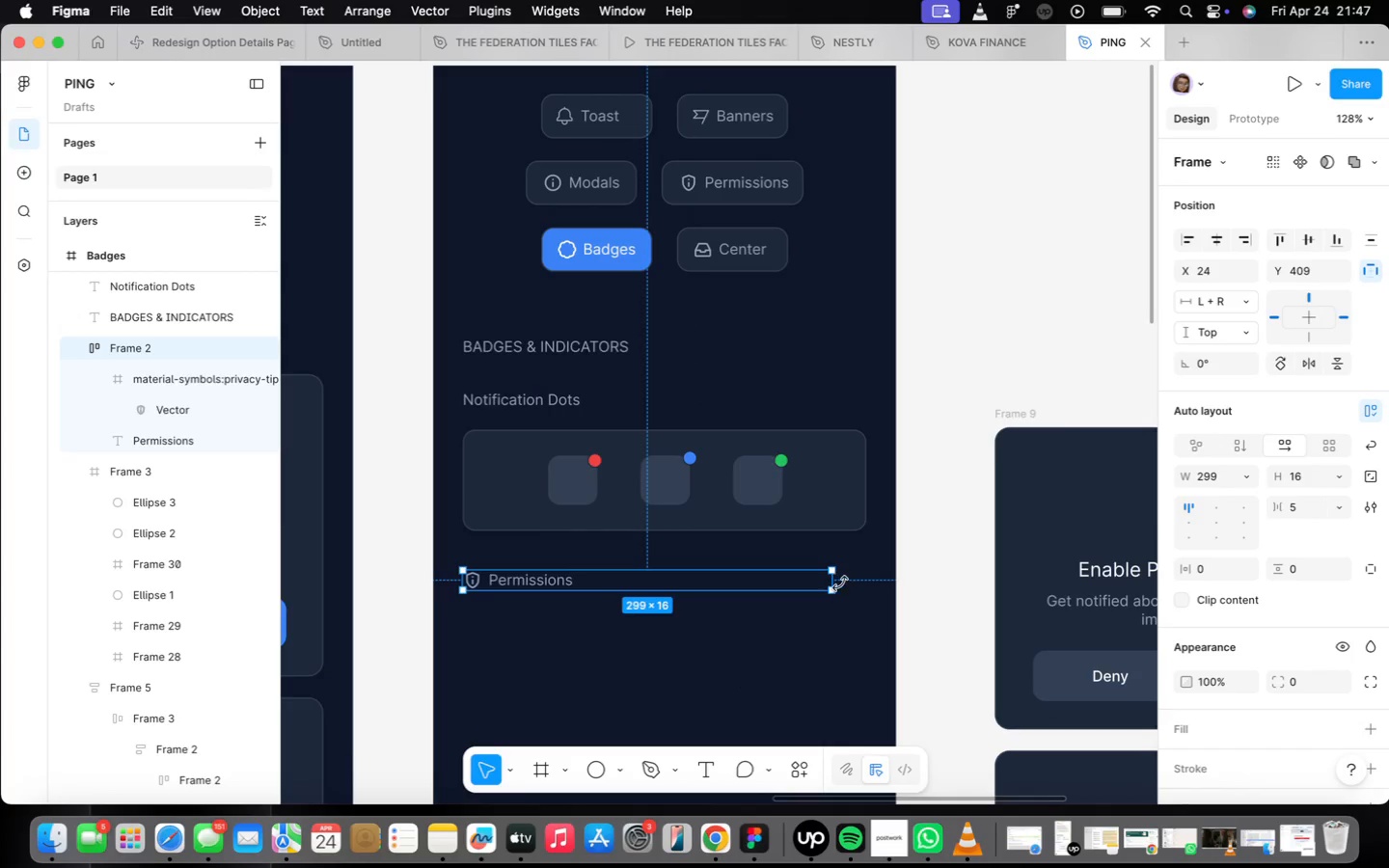 
left_click_drag(start_coordinate=[832, 579], to_coordinate=[863, 580])
 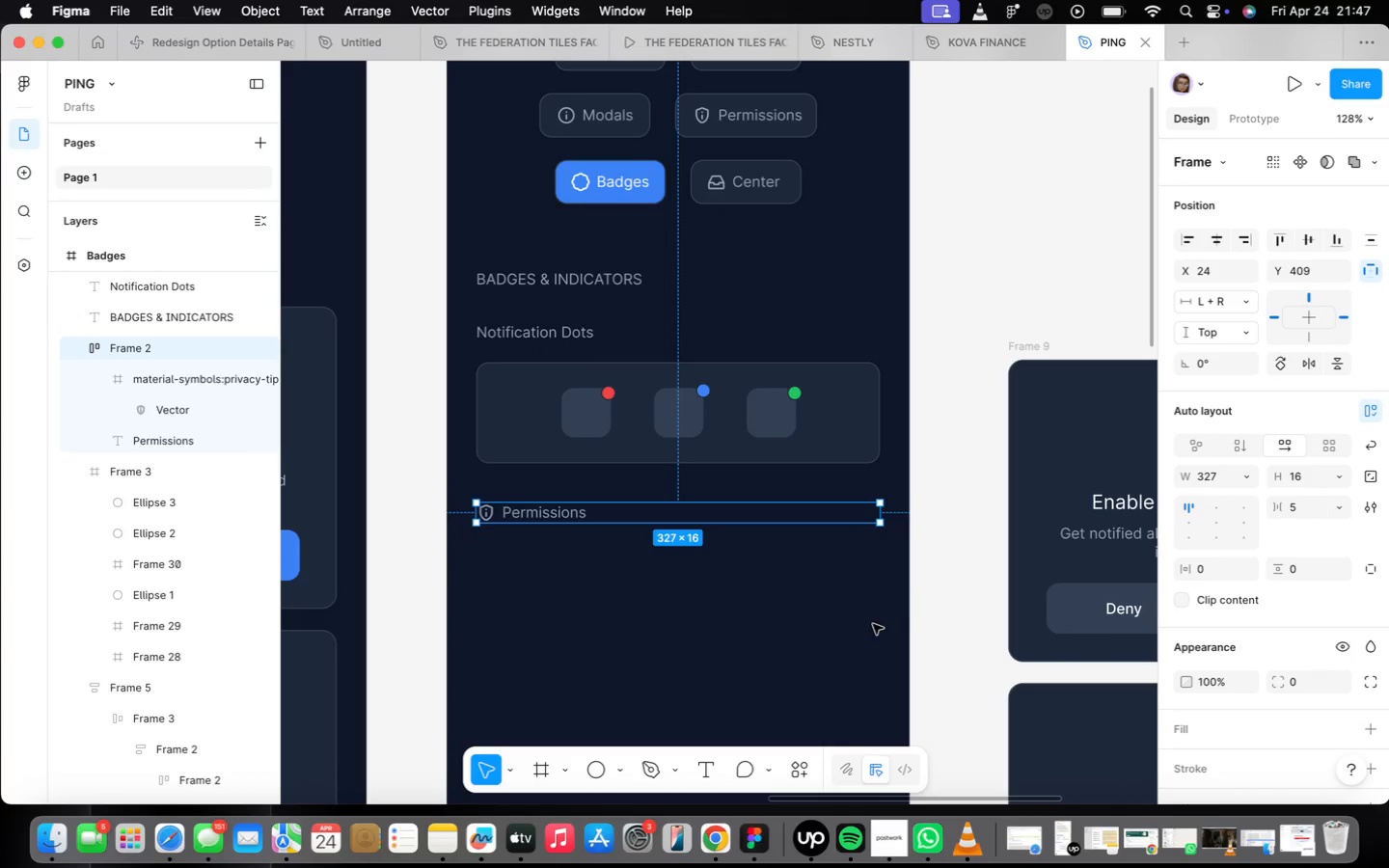 
scroll: coordinate [870, 622], scroll_direction: down, amount: 7.0
 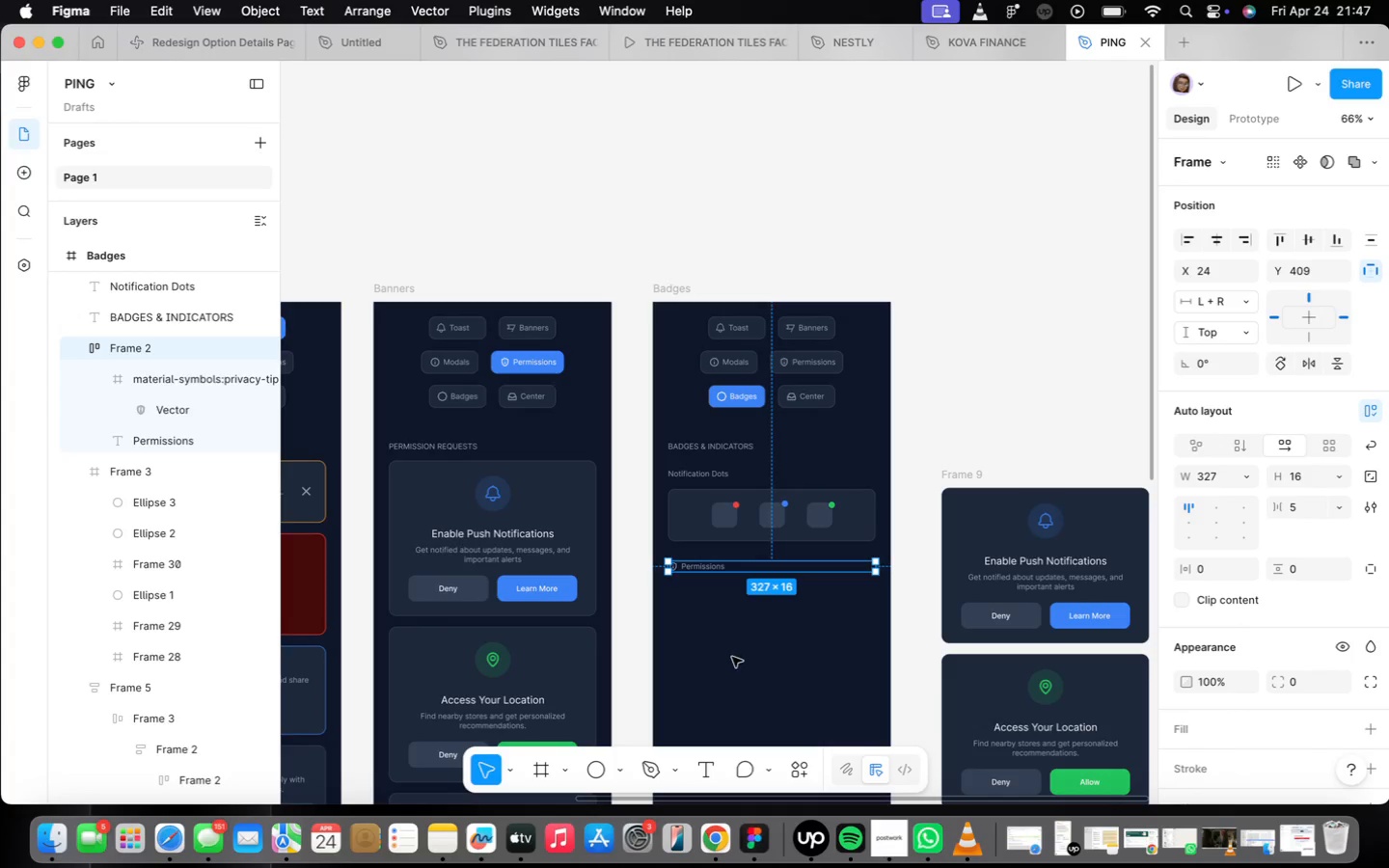 
scroll: coordinate [687, 571], scroll_direction: up, amount: 16.0
 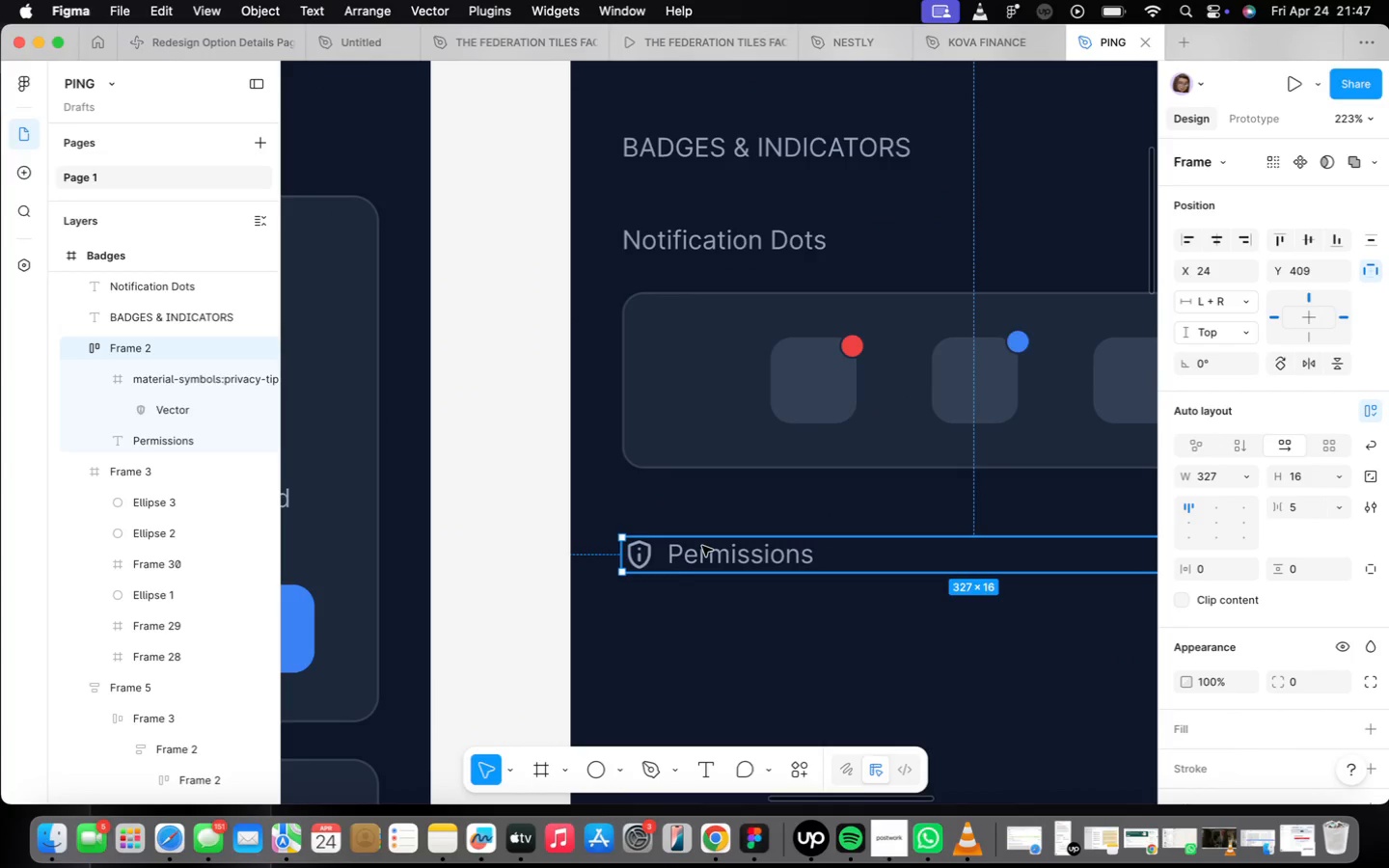 
double_click([702, 546])
 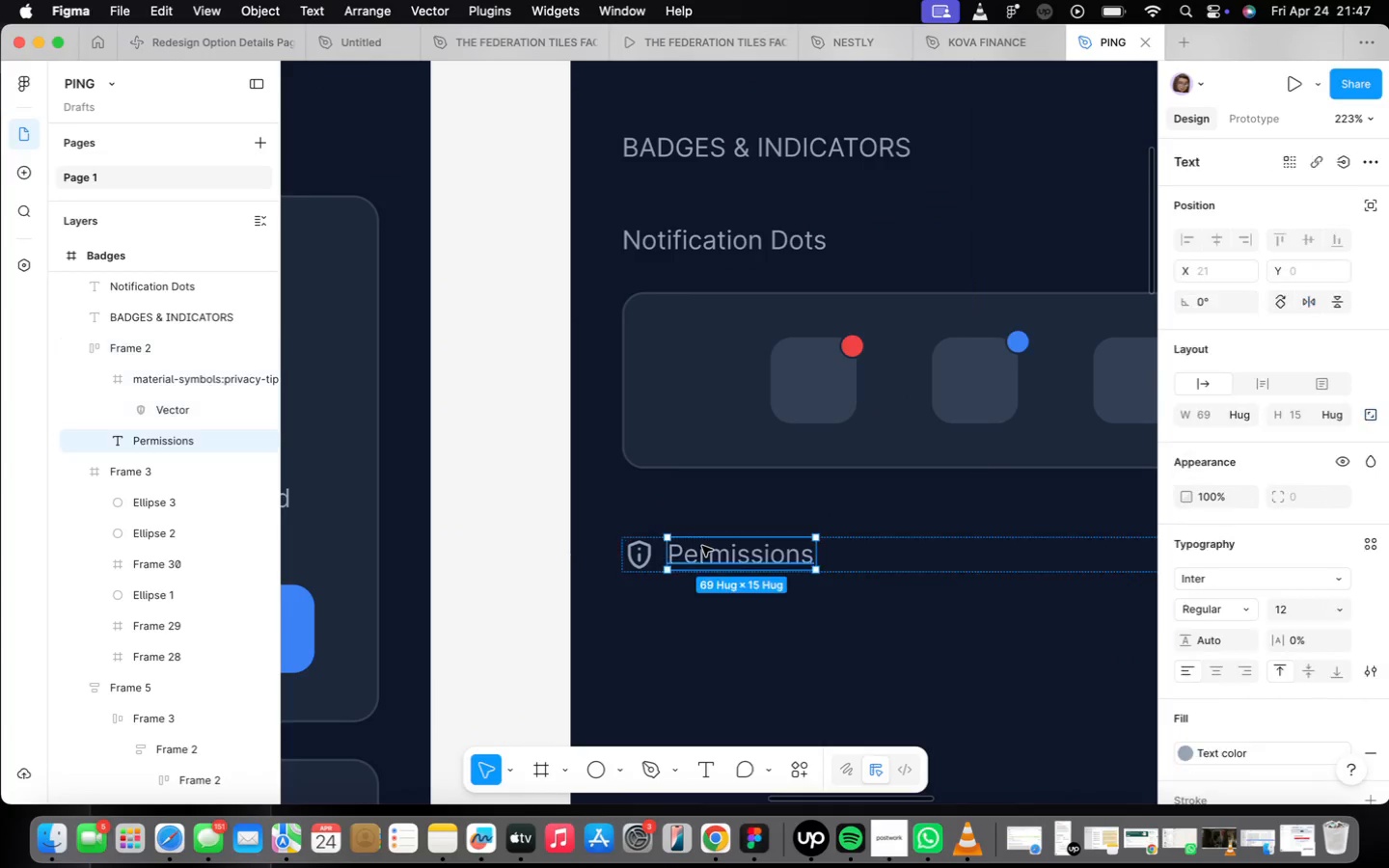 
triple_click([702, 546])
 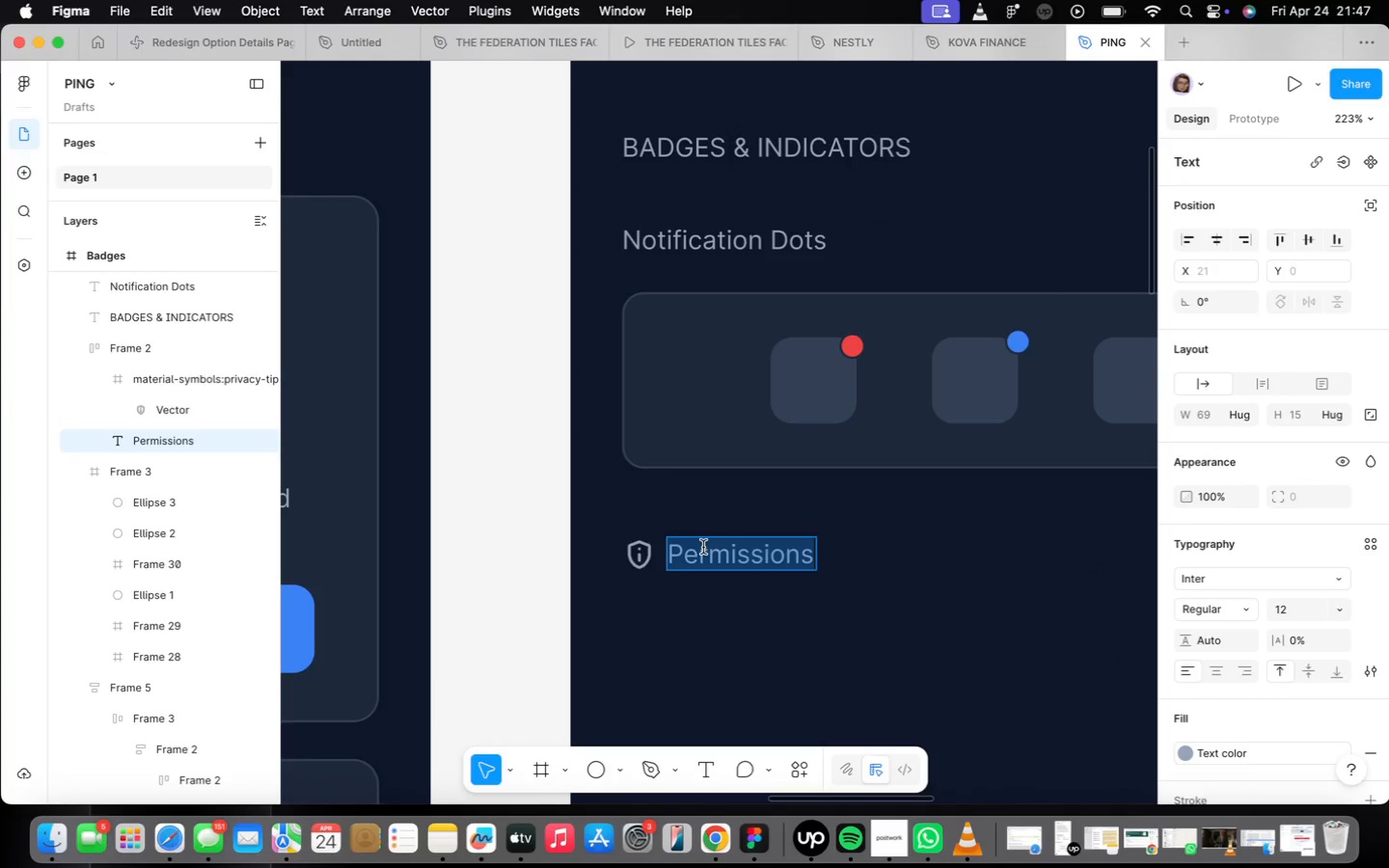 
type(Count Badges)
 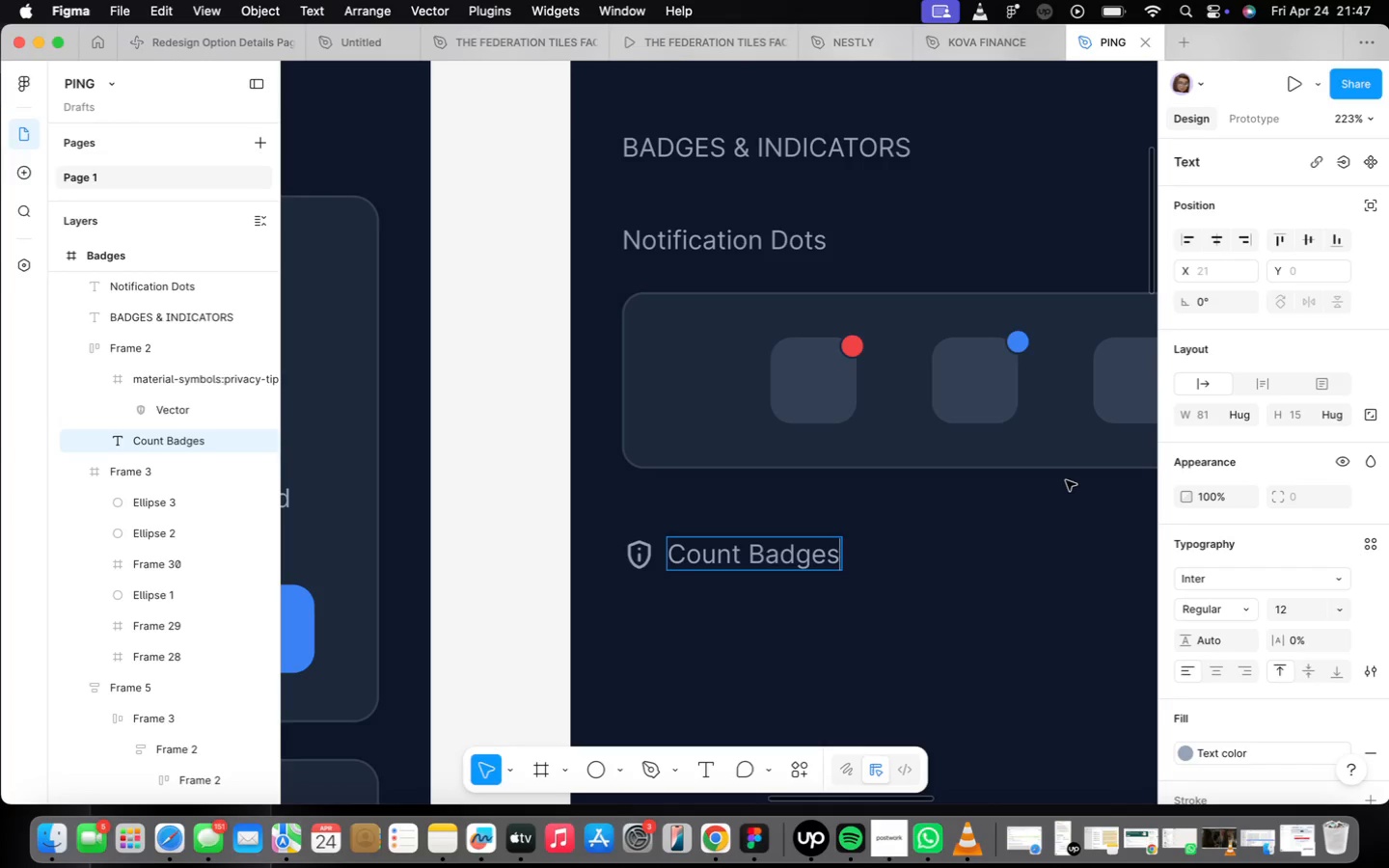 
left_click([1000, 552])
 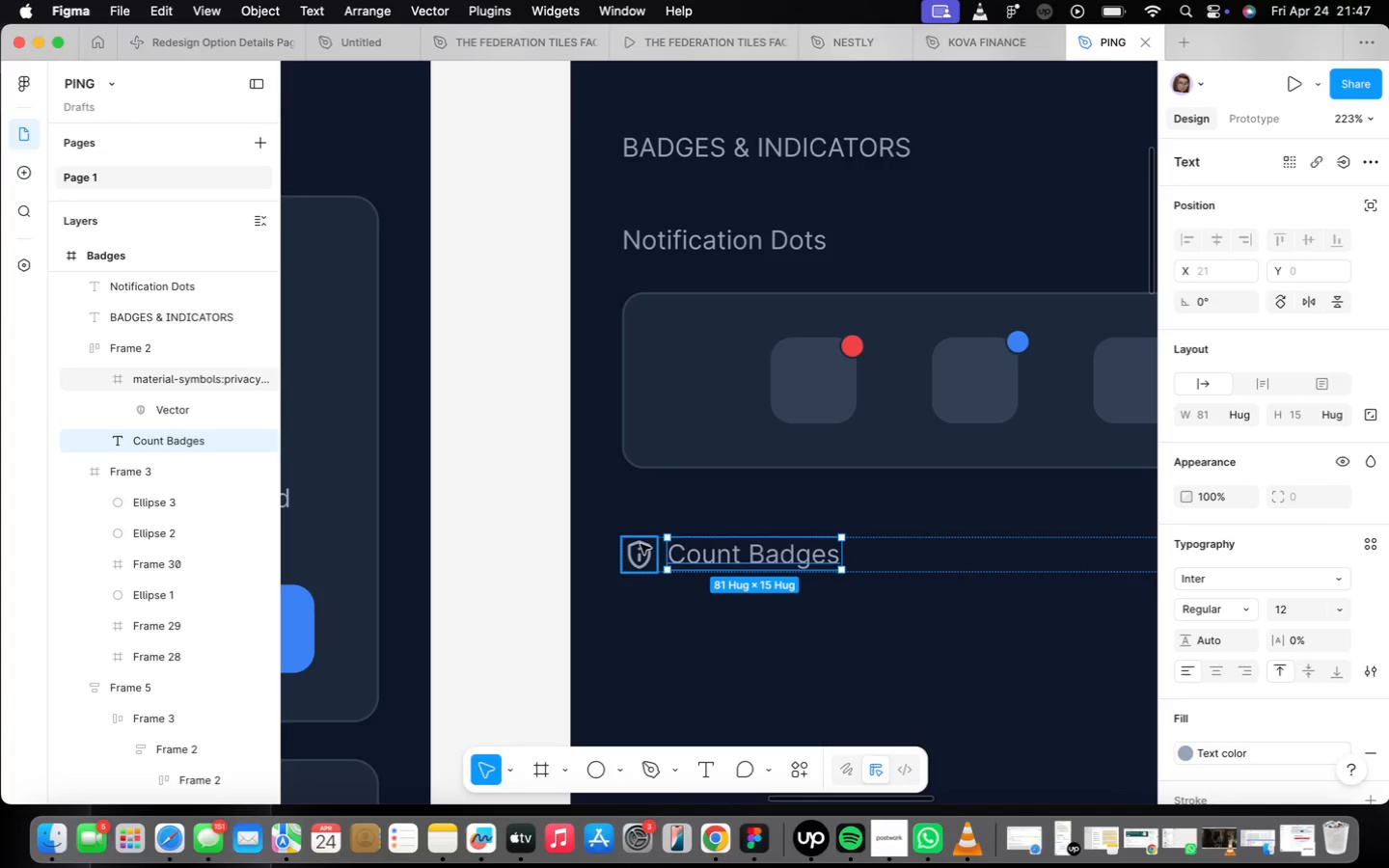 
left_click([640, 555])
 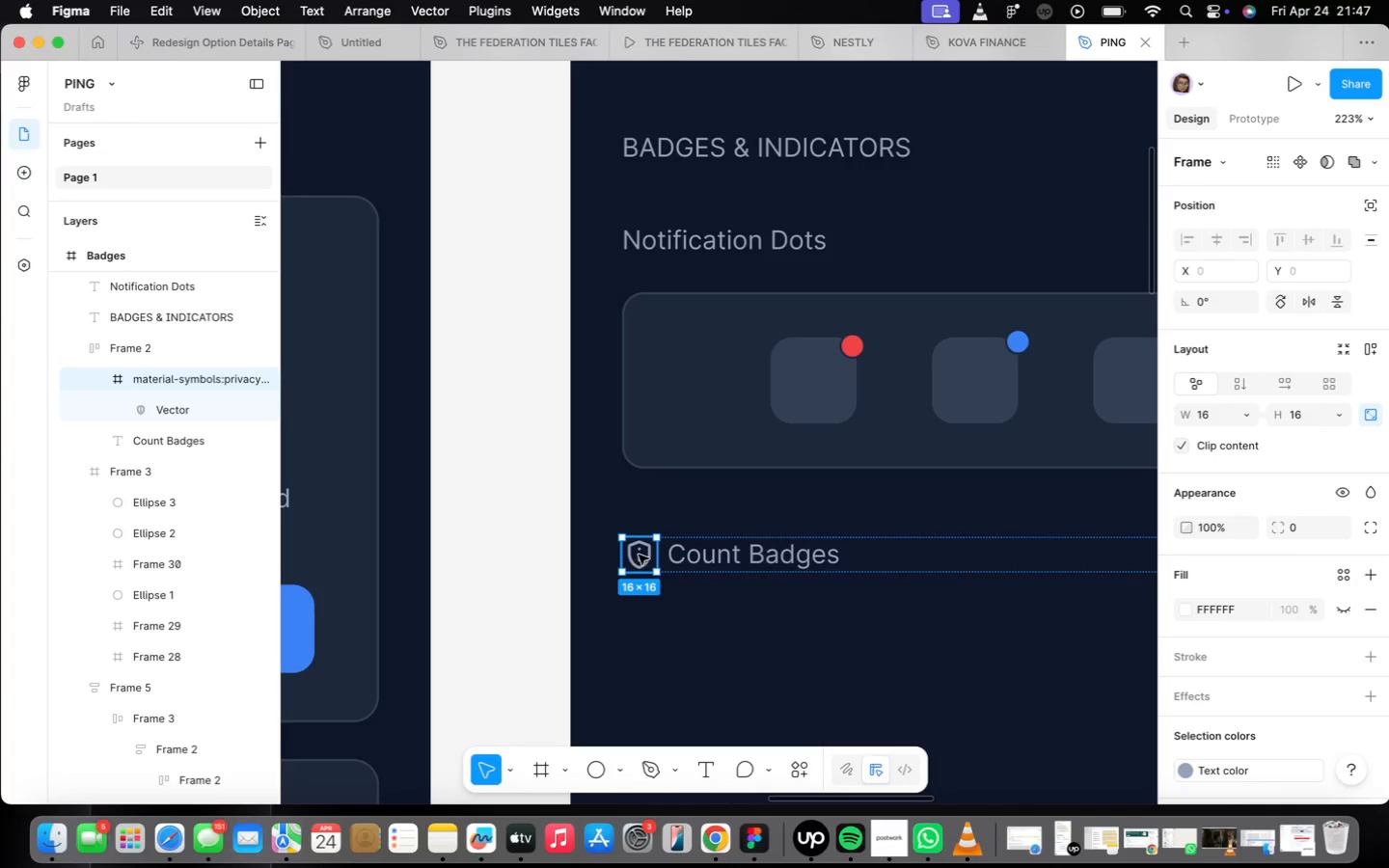 
key(Backspace)
 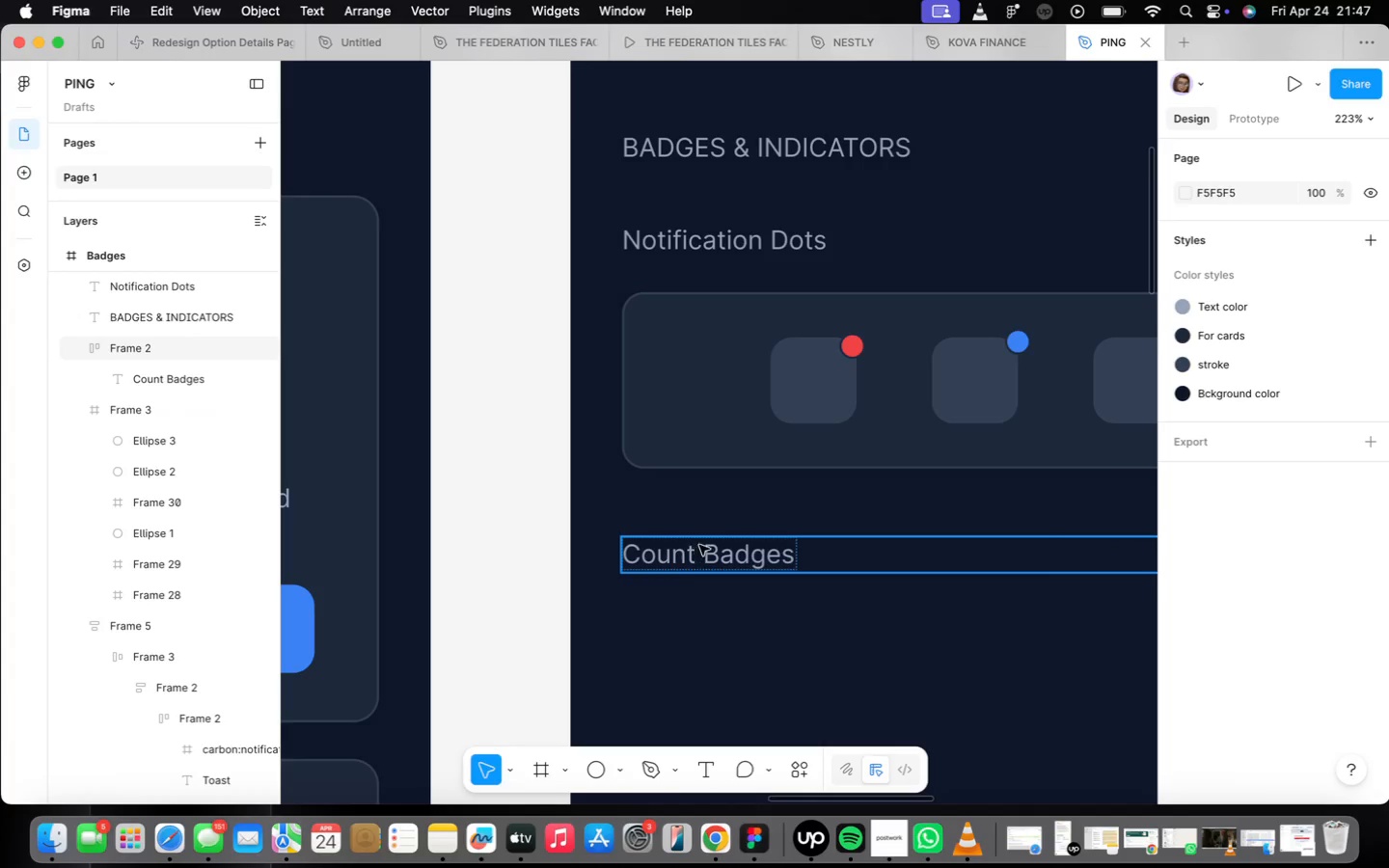 
left_click([702, 541])
 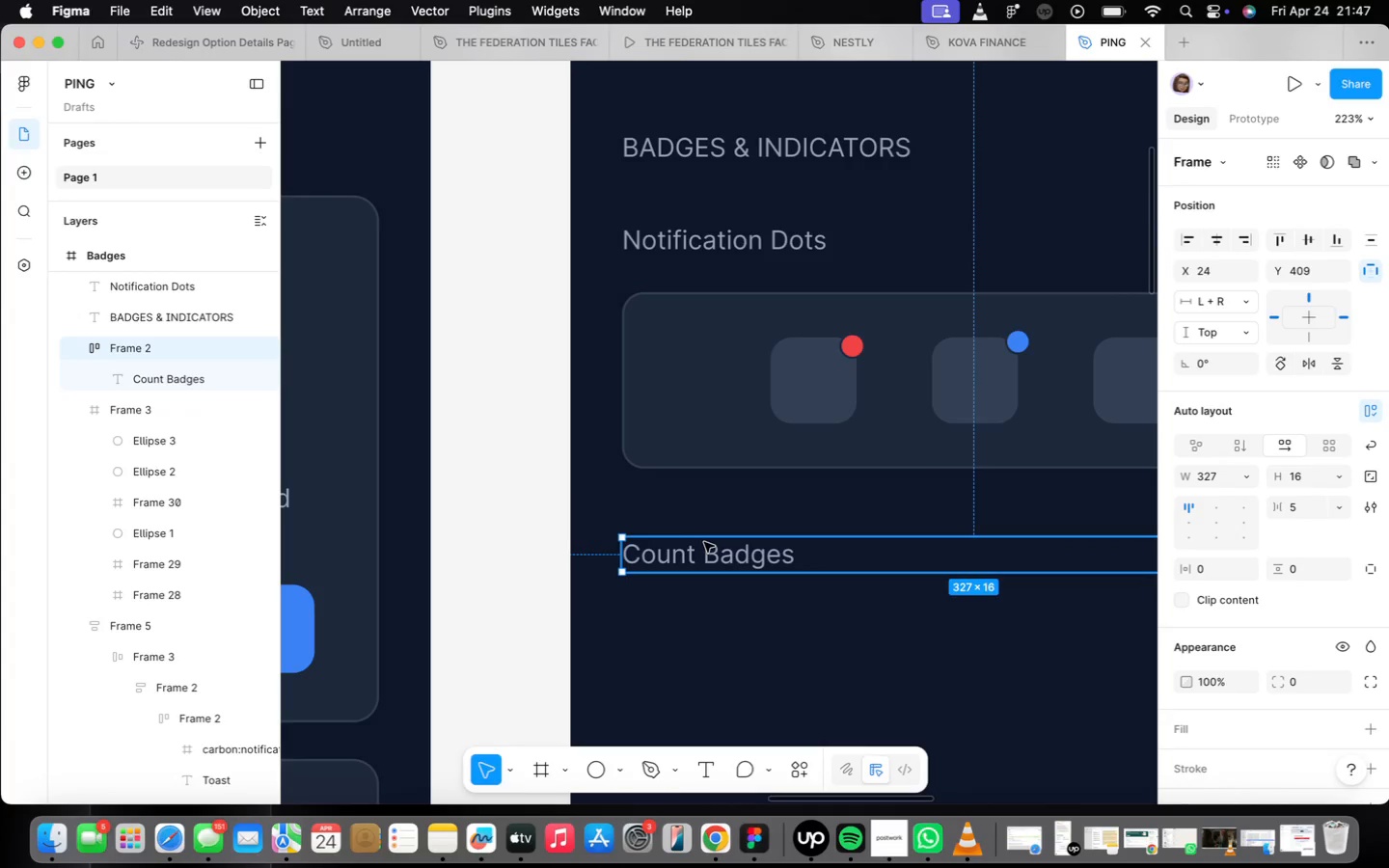 
right_click([704, 542])
 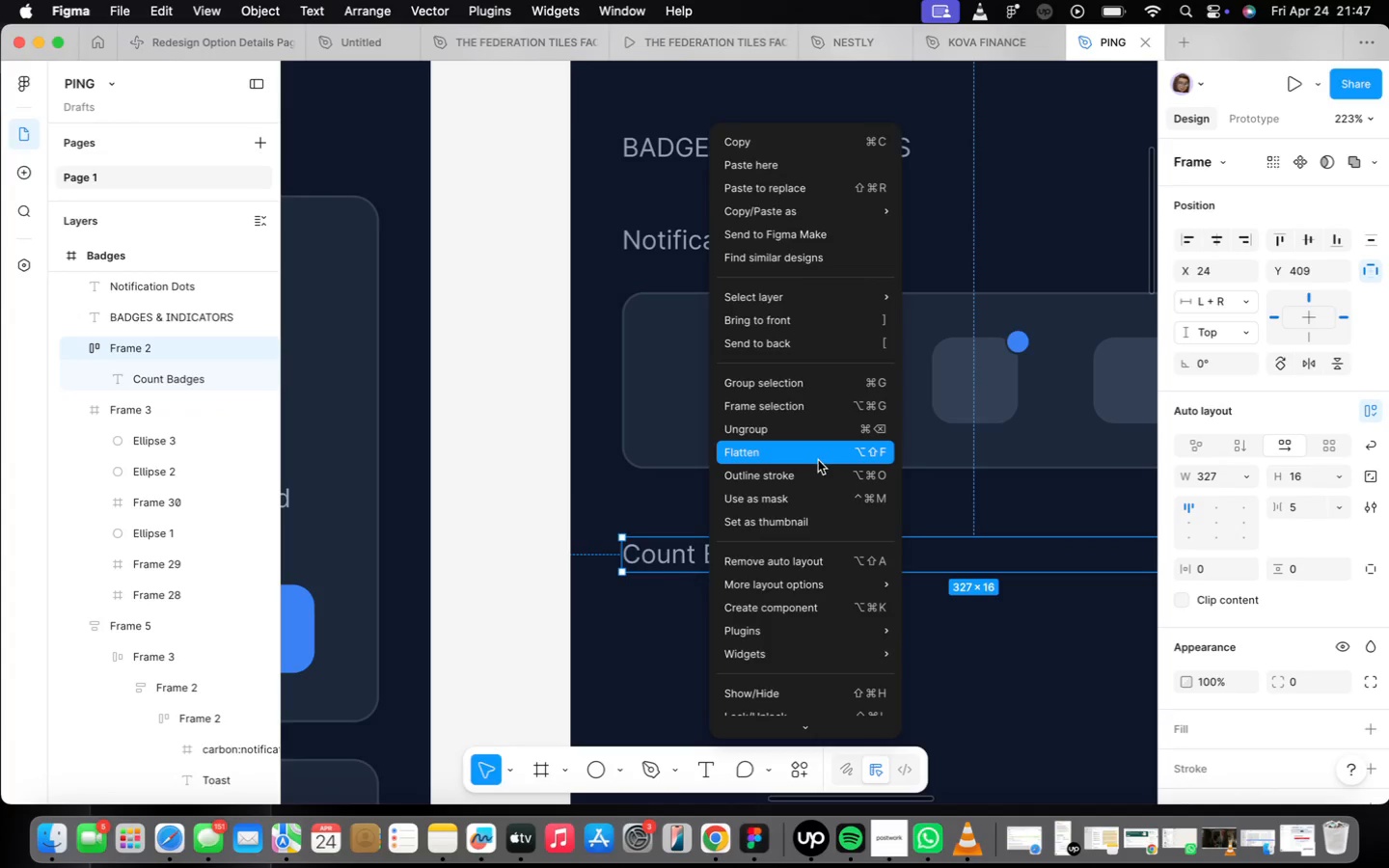 
left_click([817, 424])
 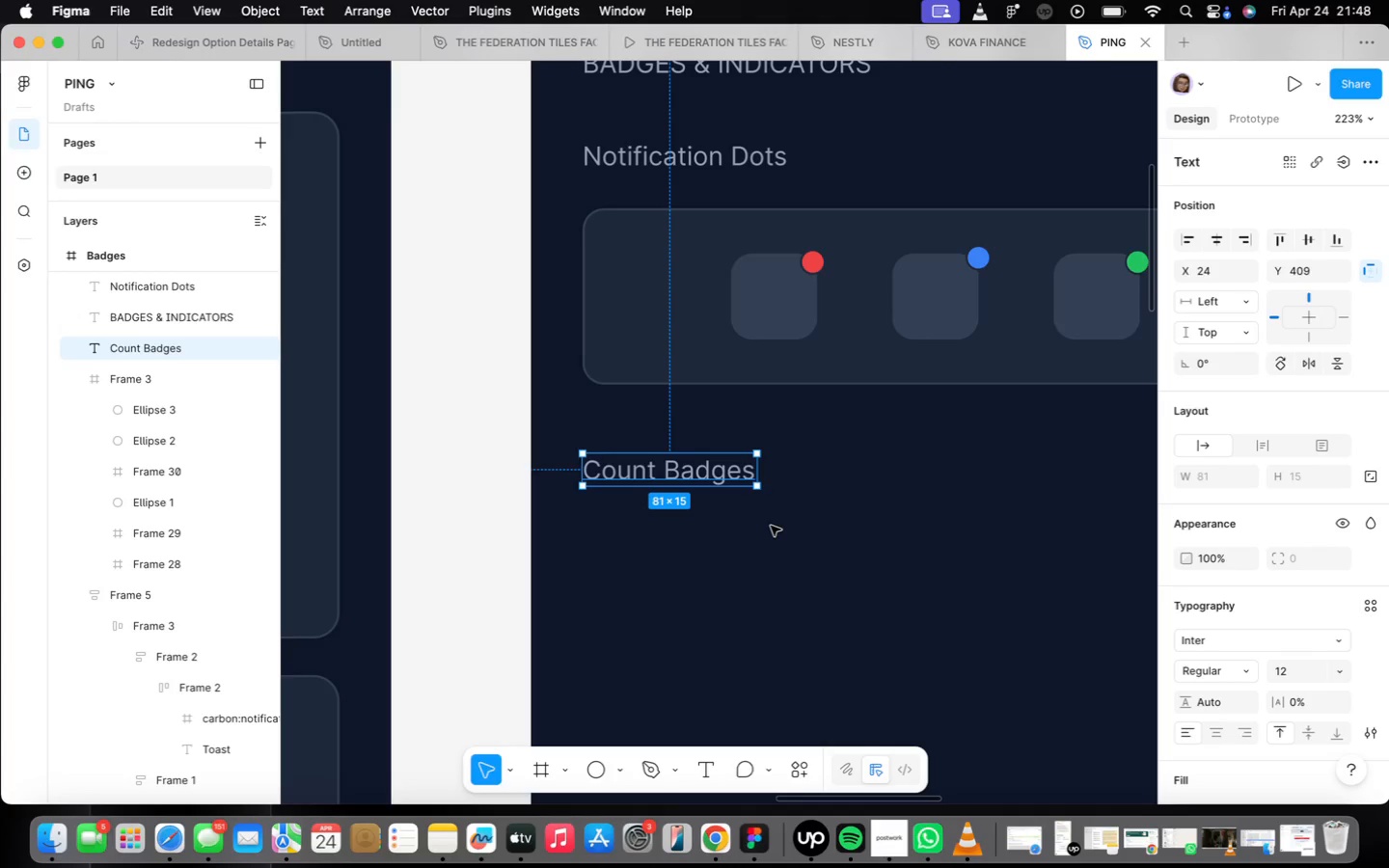 
wait(16.97)
 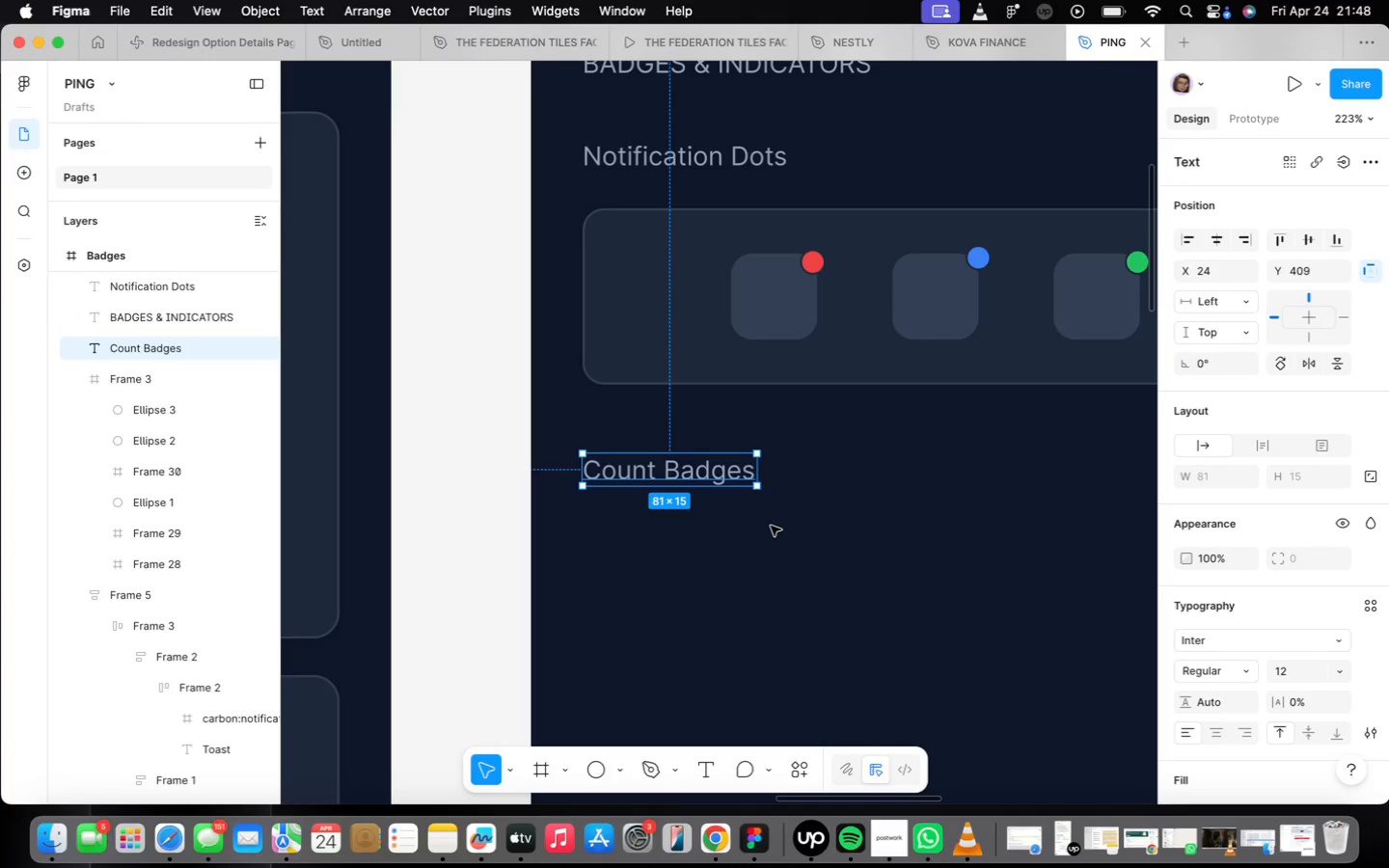 
scroll: coordinate [751, 504], scroll_direction: down, amount: 10.0
 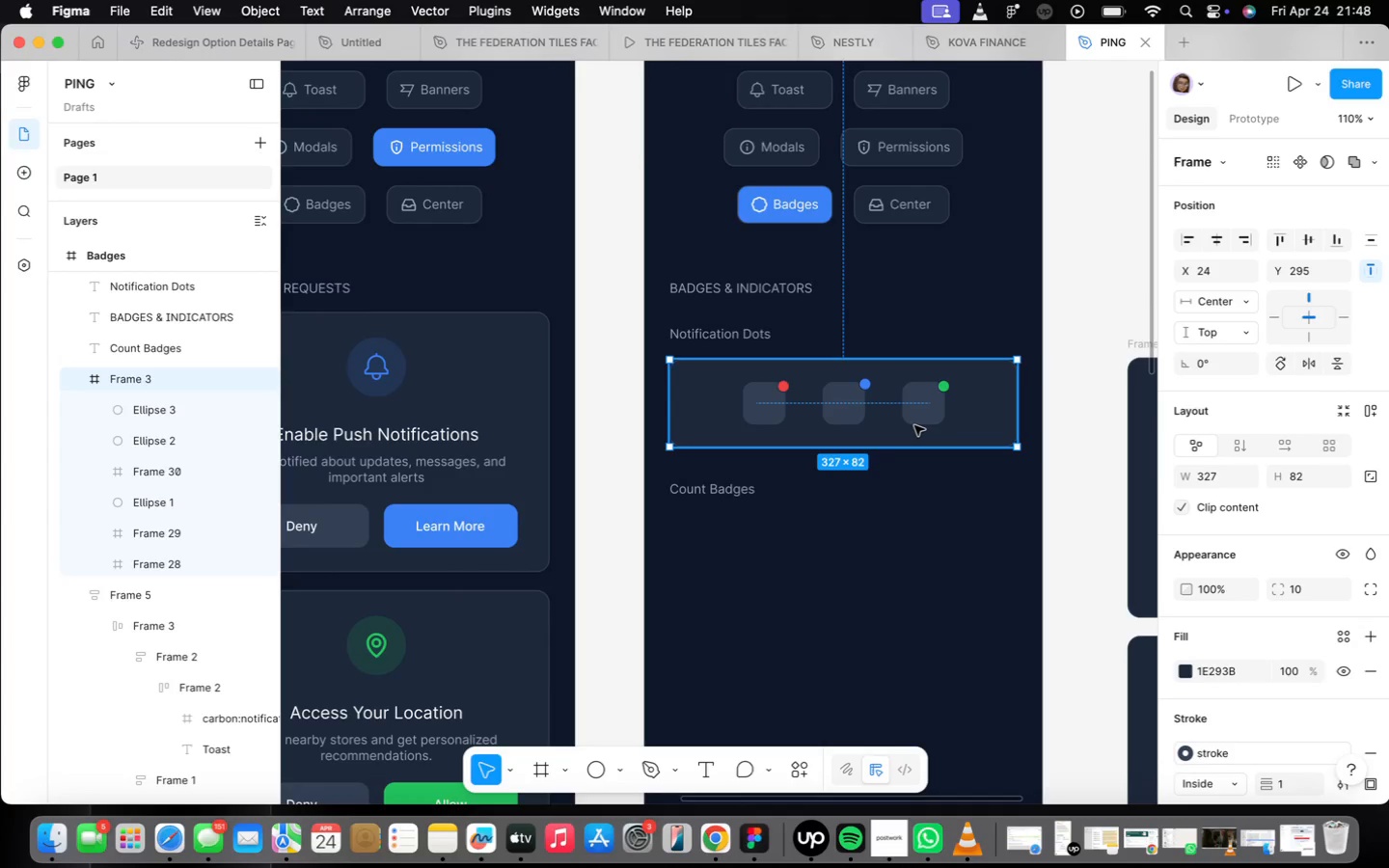 
hold_key(key=OptionLeft, duration=1.75)
left_click_drag(start_coordinate=[914, 425], to_coordinate=[913, 583])
 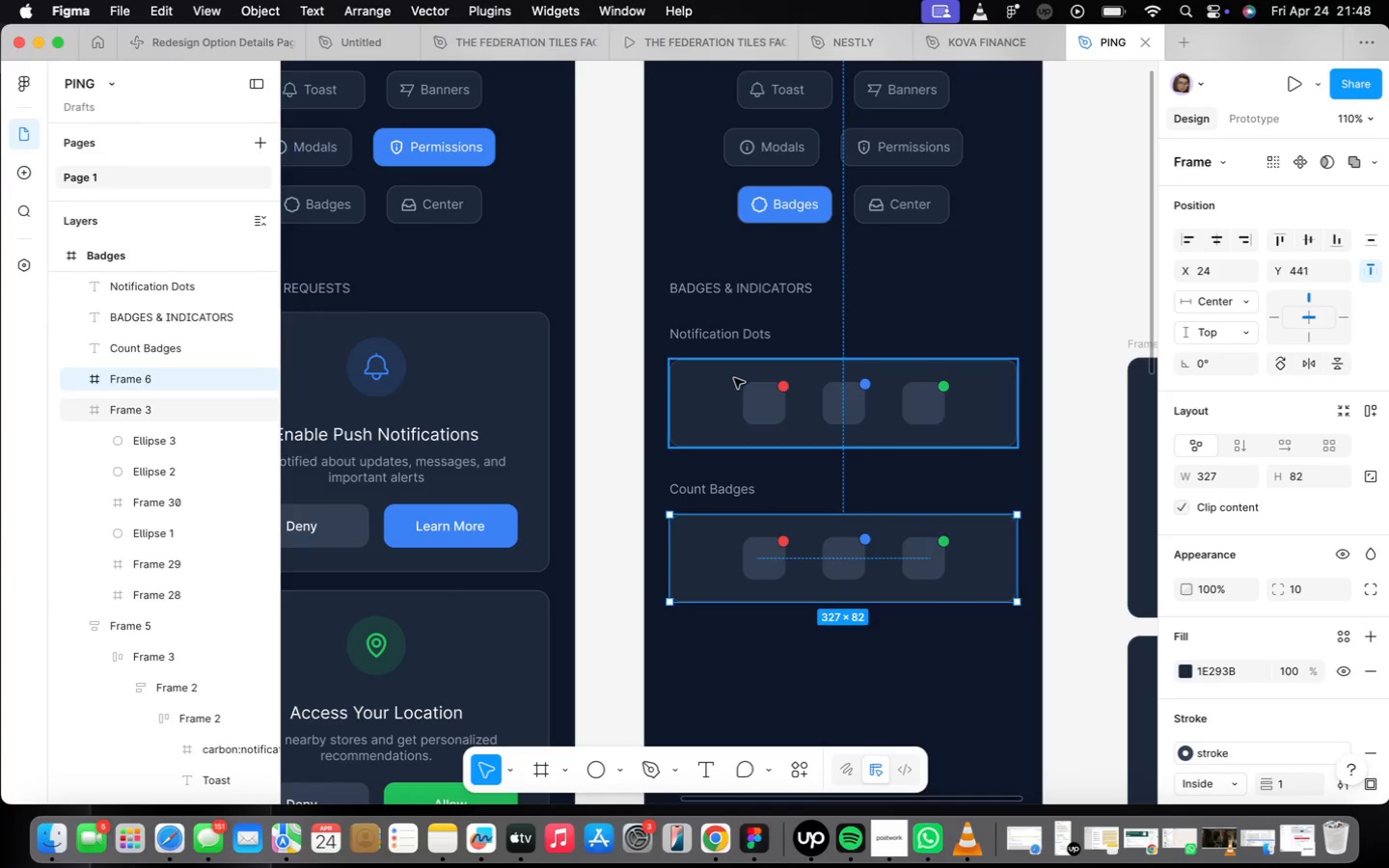 
hold_key(key=OptionLeft, duration=0.47)
 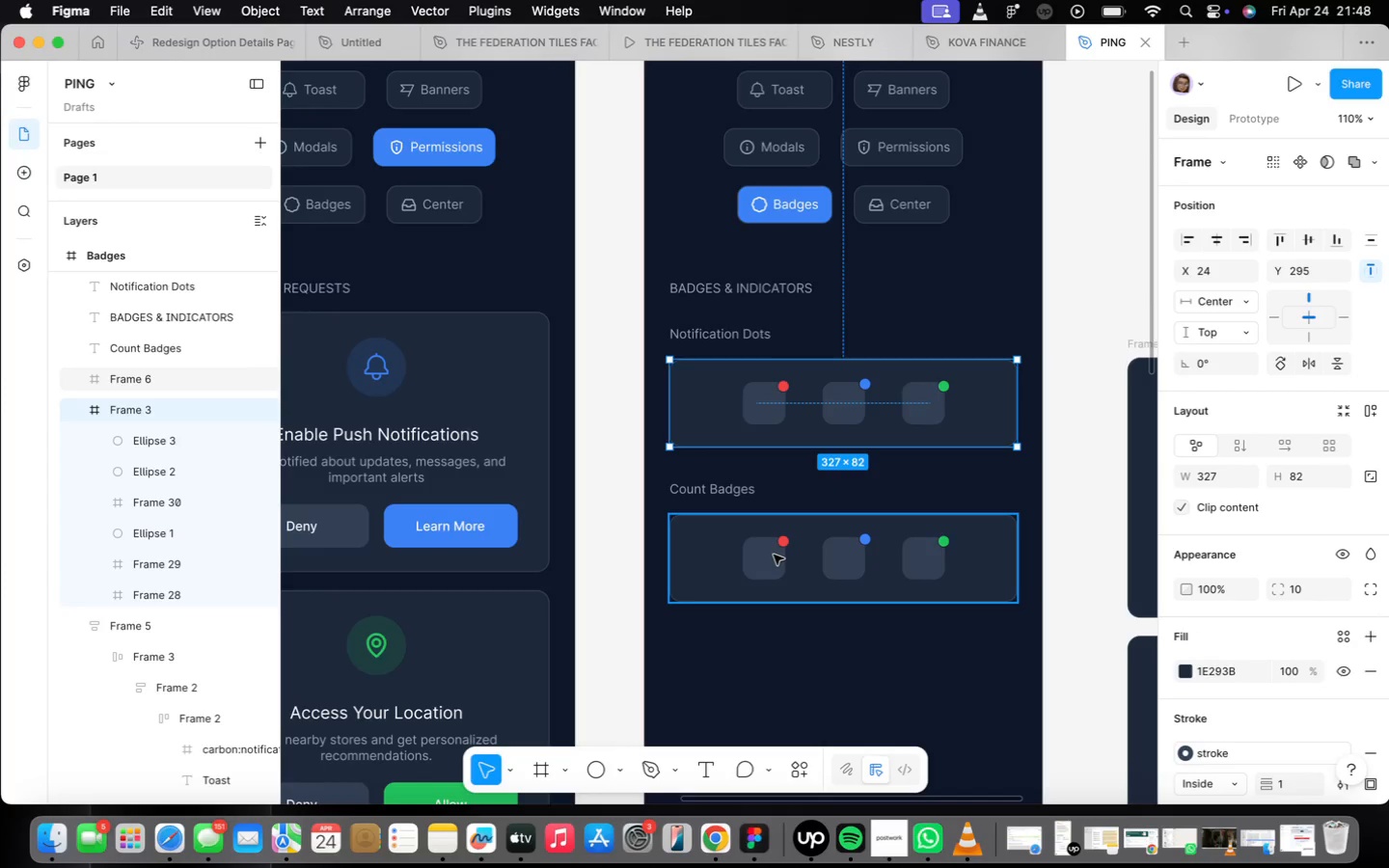 
left_click([773, 553])
 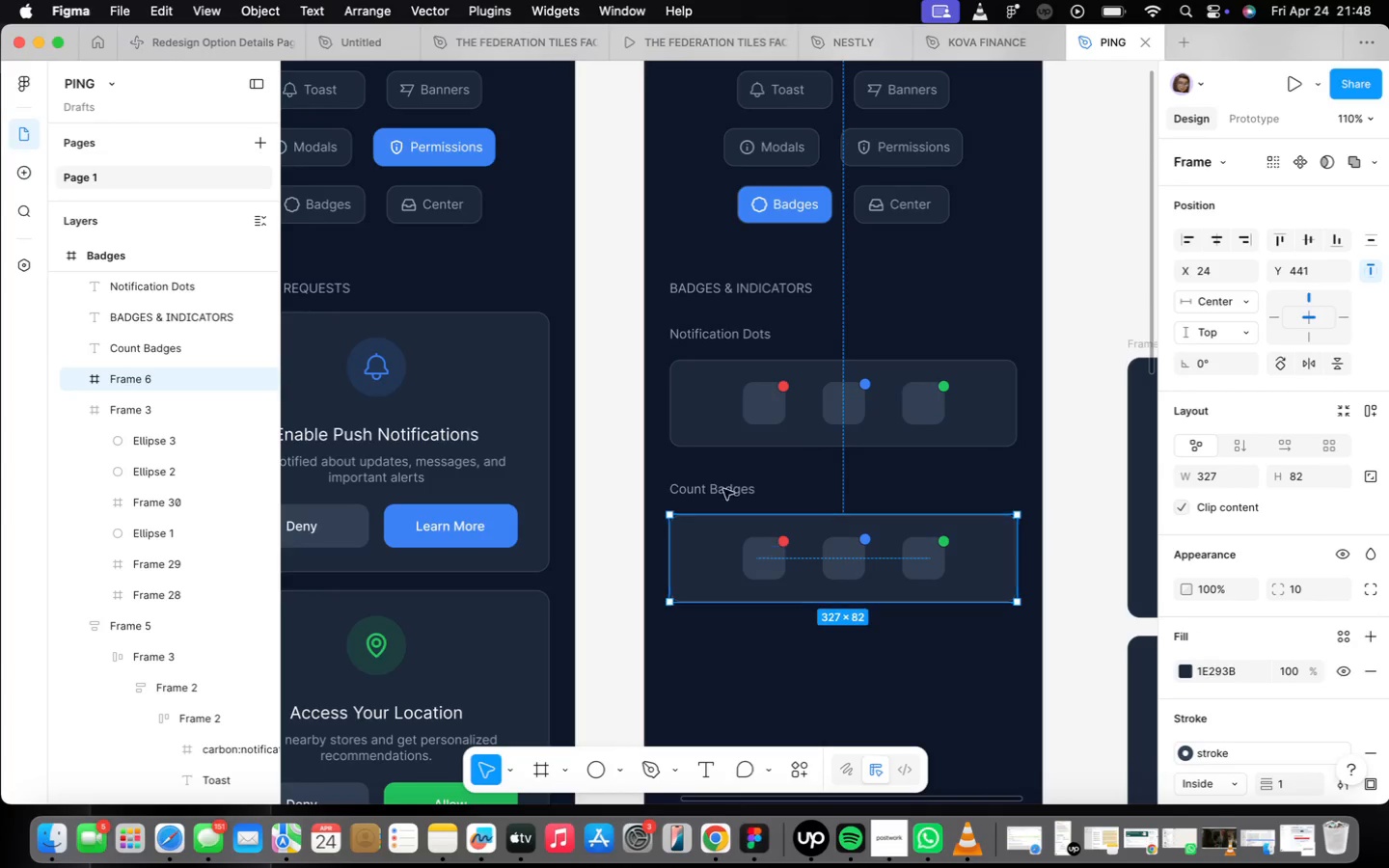 
key(Alt+ArrowUp)
 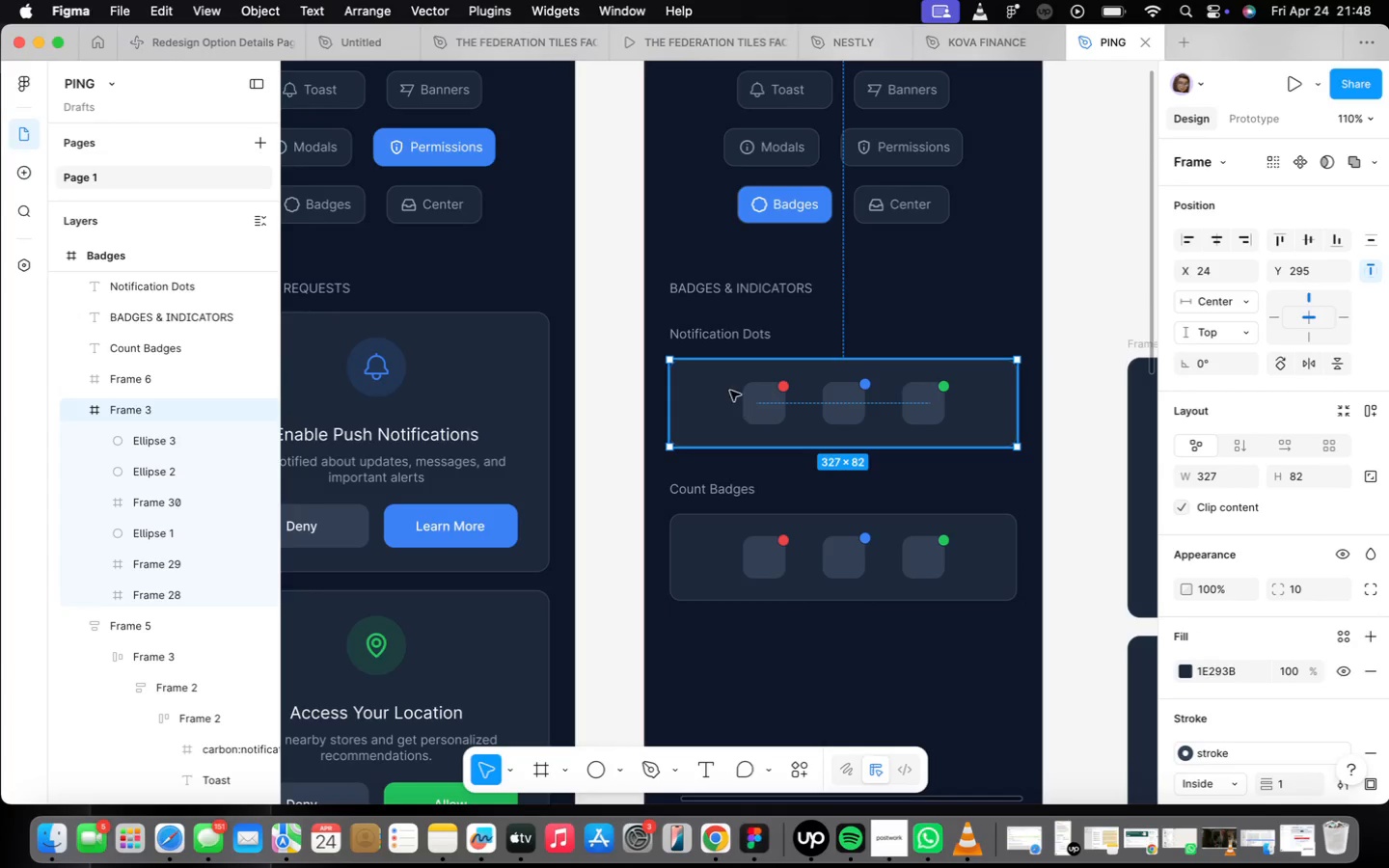 
key(ArrowUp)
 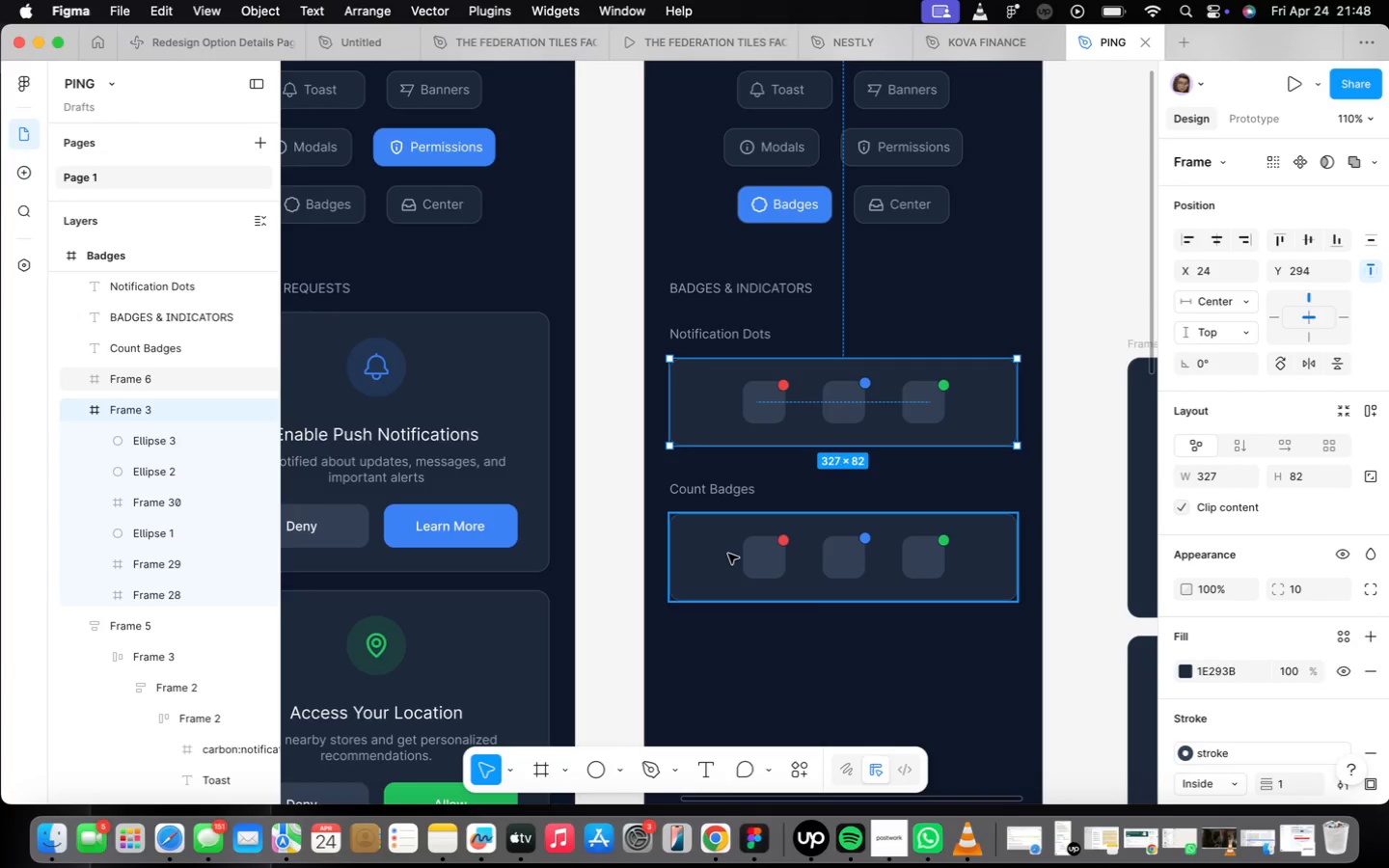 
scroll: coordinate [756, 494], scroll_direction: up, amount: 14.0
 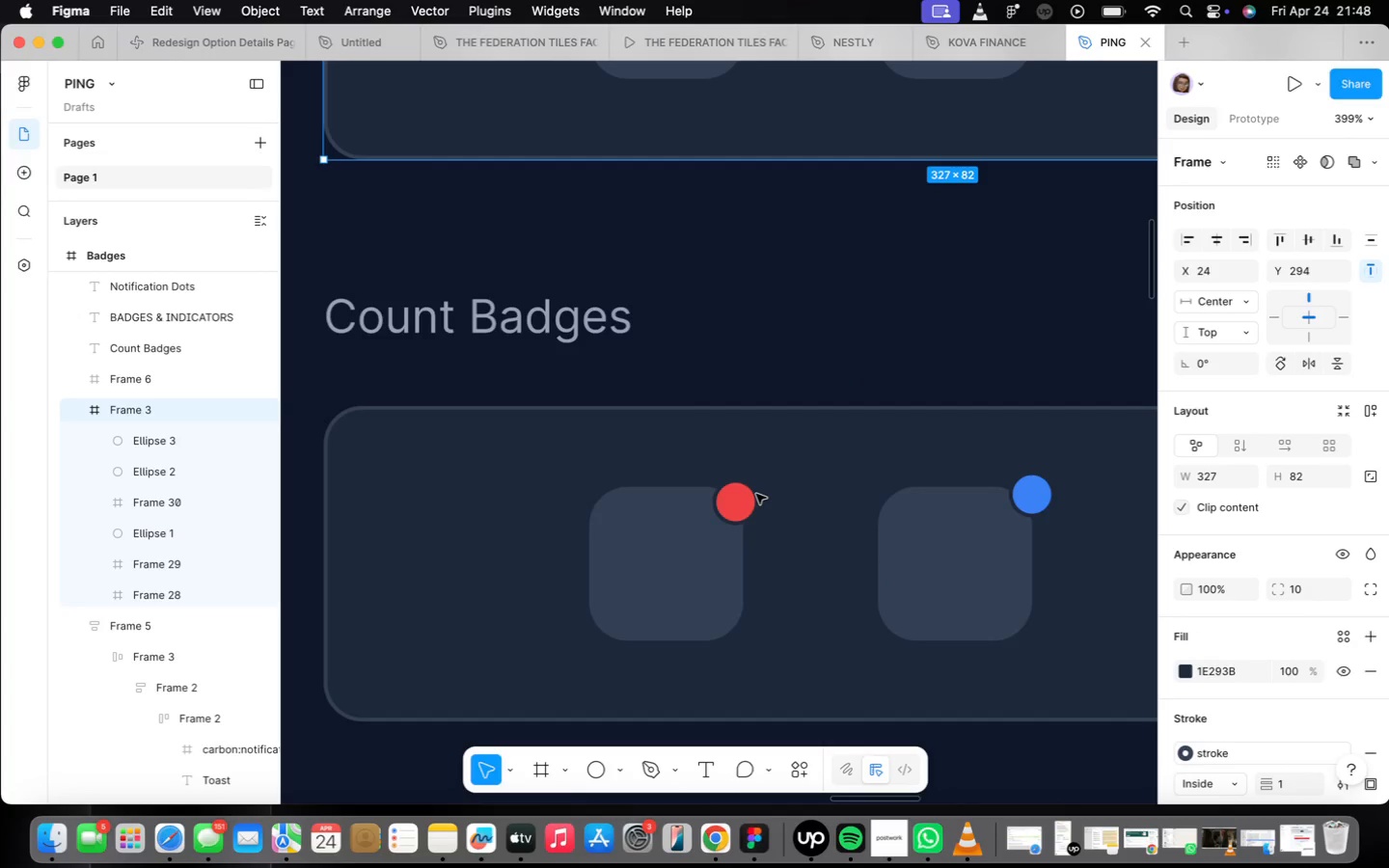 
scroll: coordinate [728, 534], scroll_direction: down, amount: 2.0
 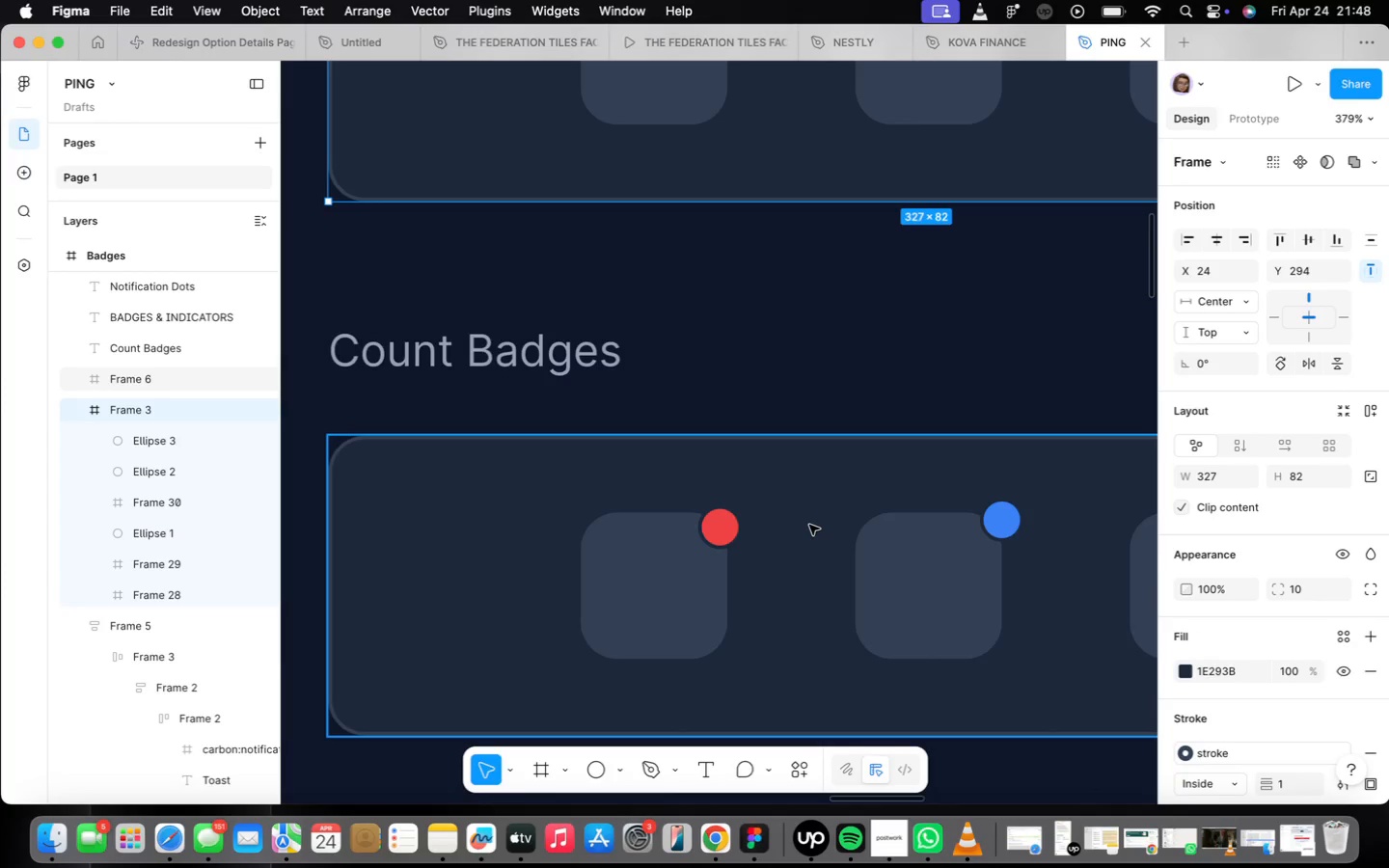 
wait(7.4)
 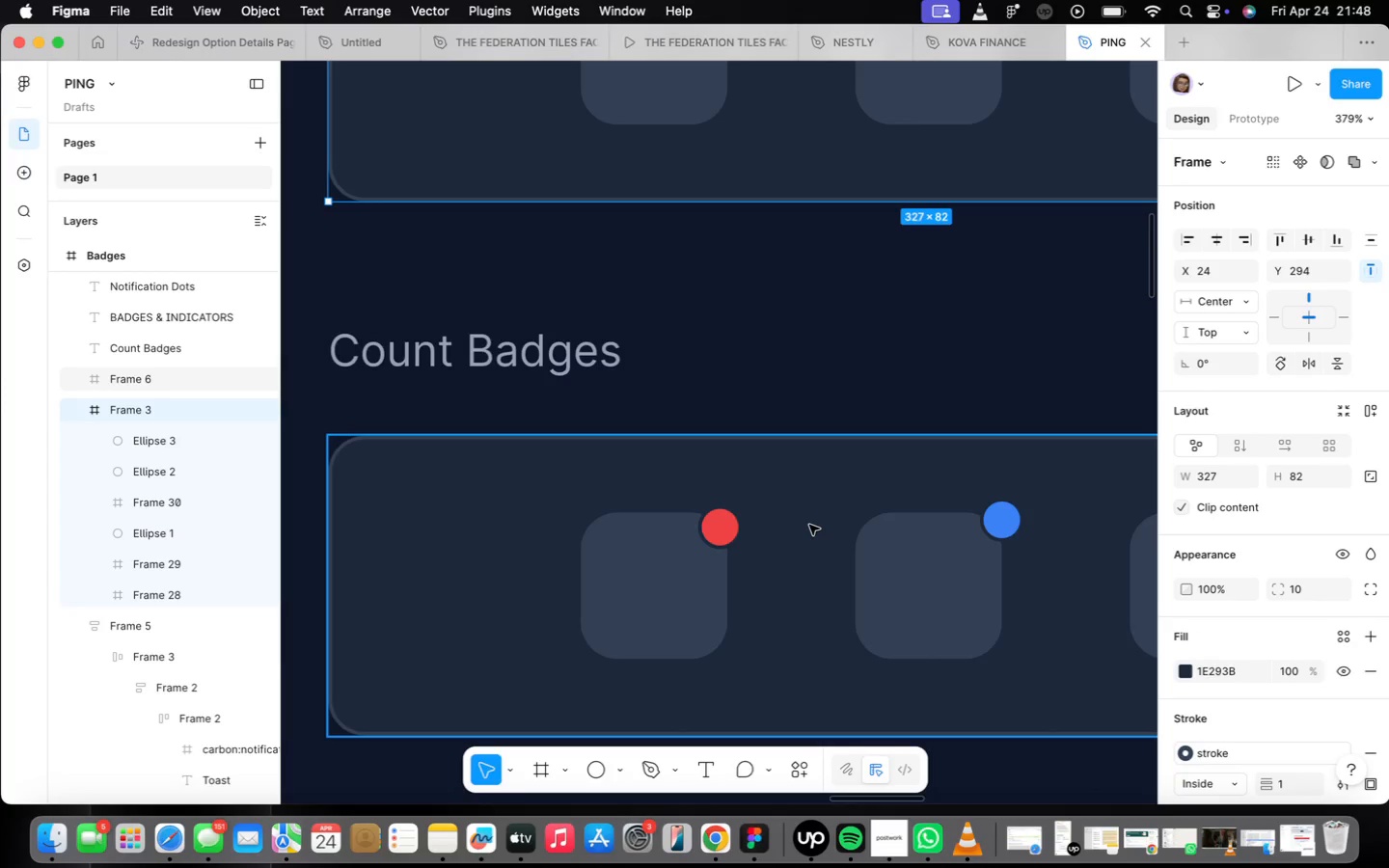 
double_click([721, 529])
 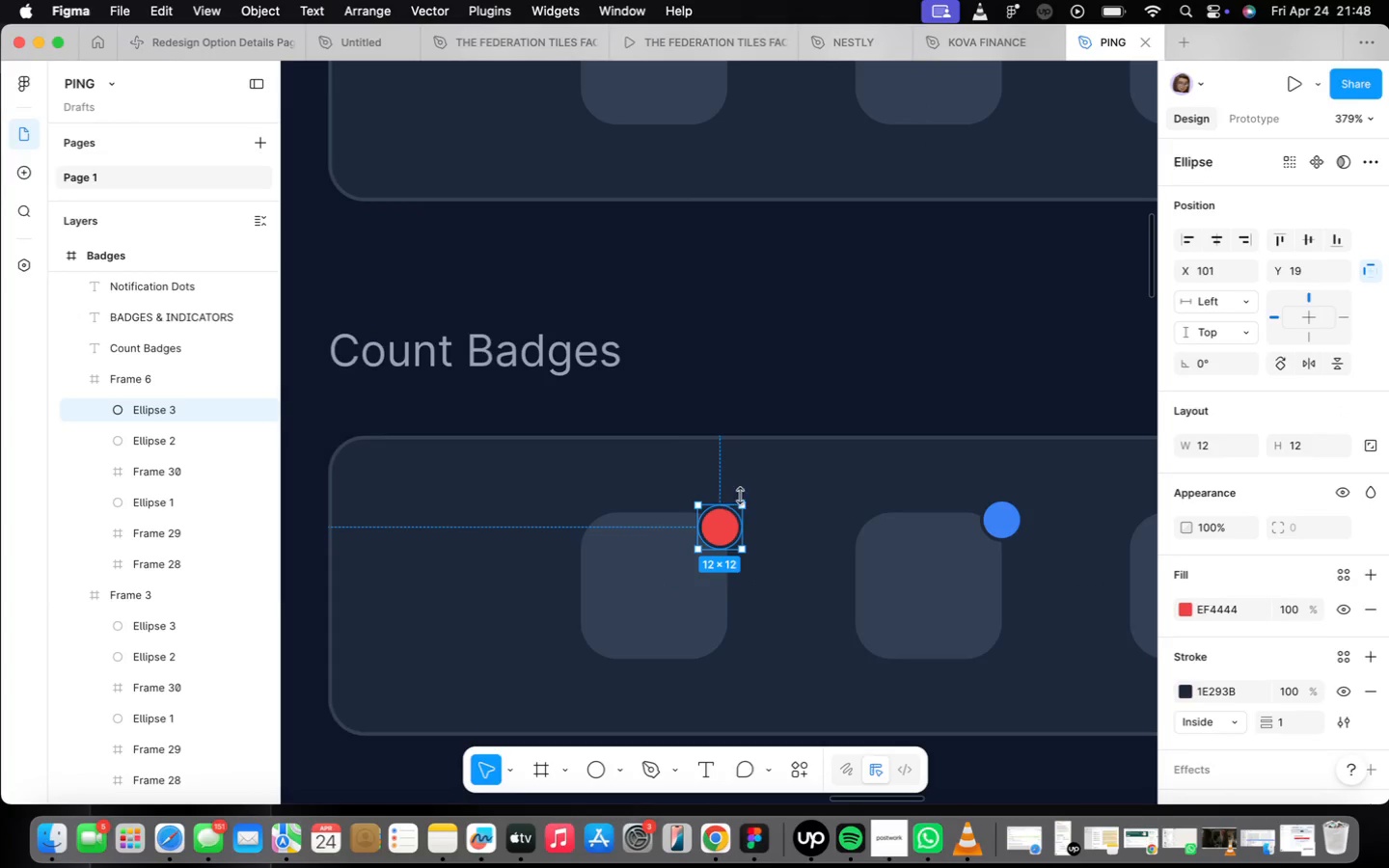 
wait(6.12)
 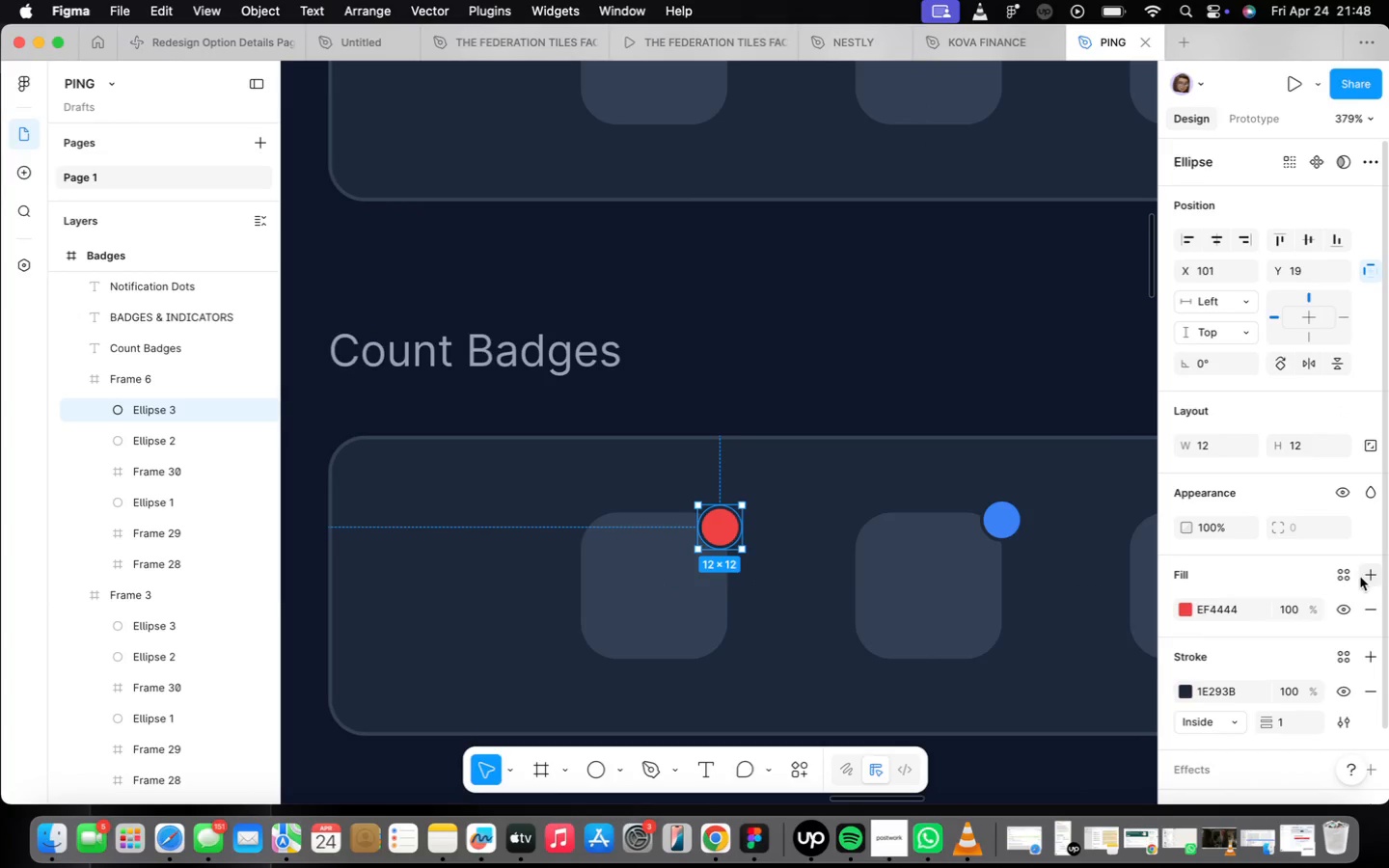 
scroll: coordinate [832, 545], scroll_direction: up, amount: 6.0
 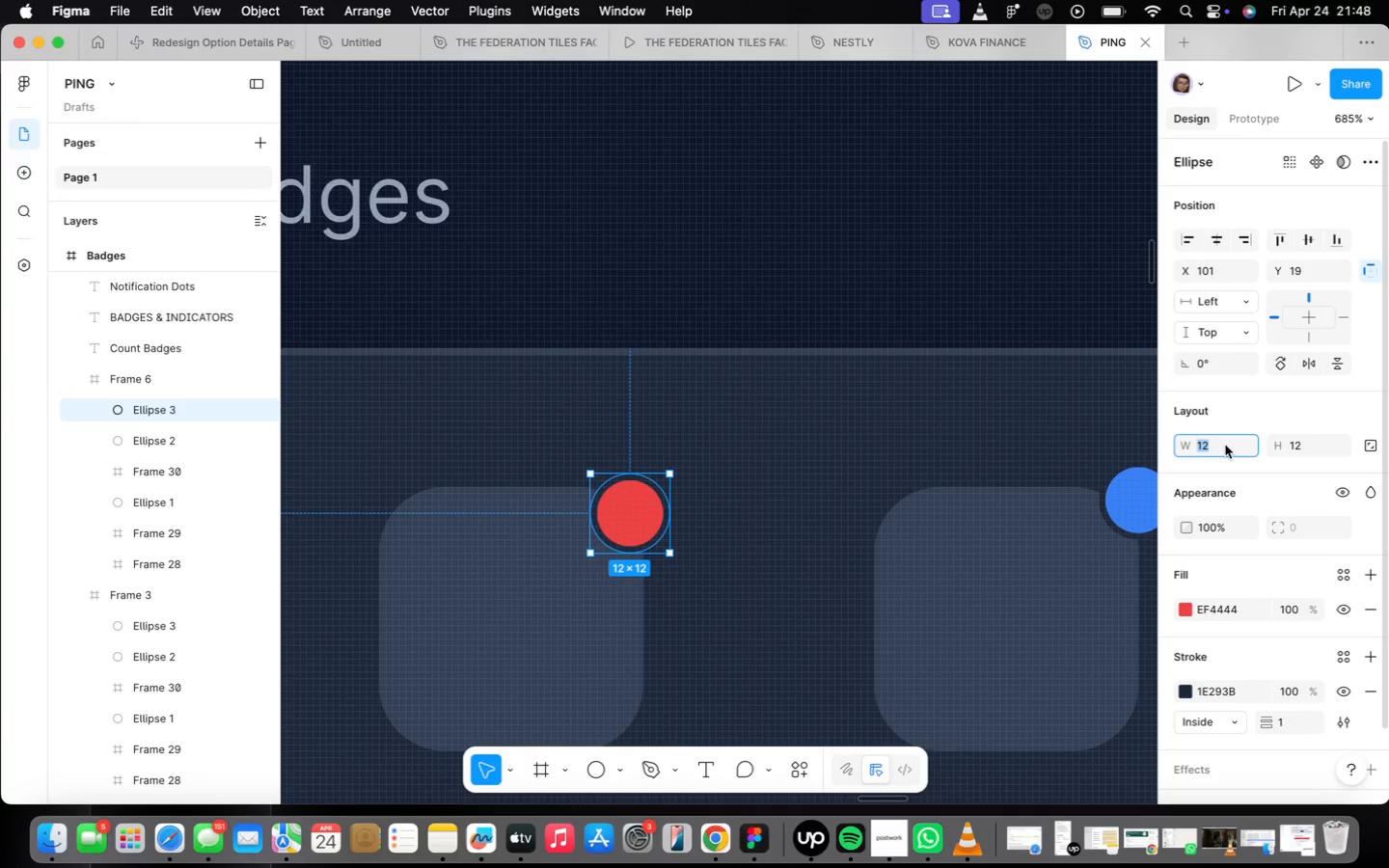 
type(20)
 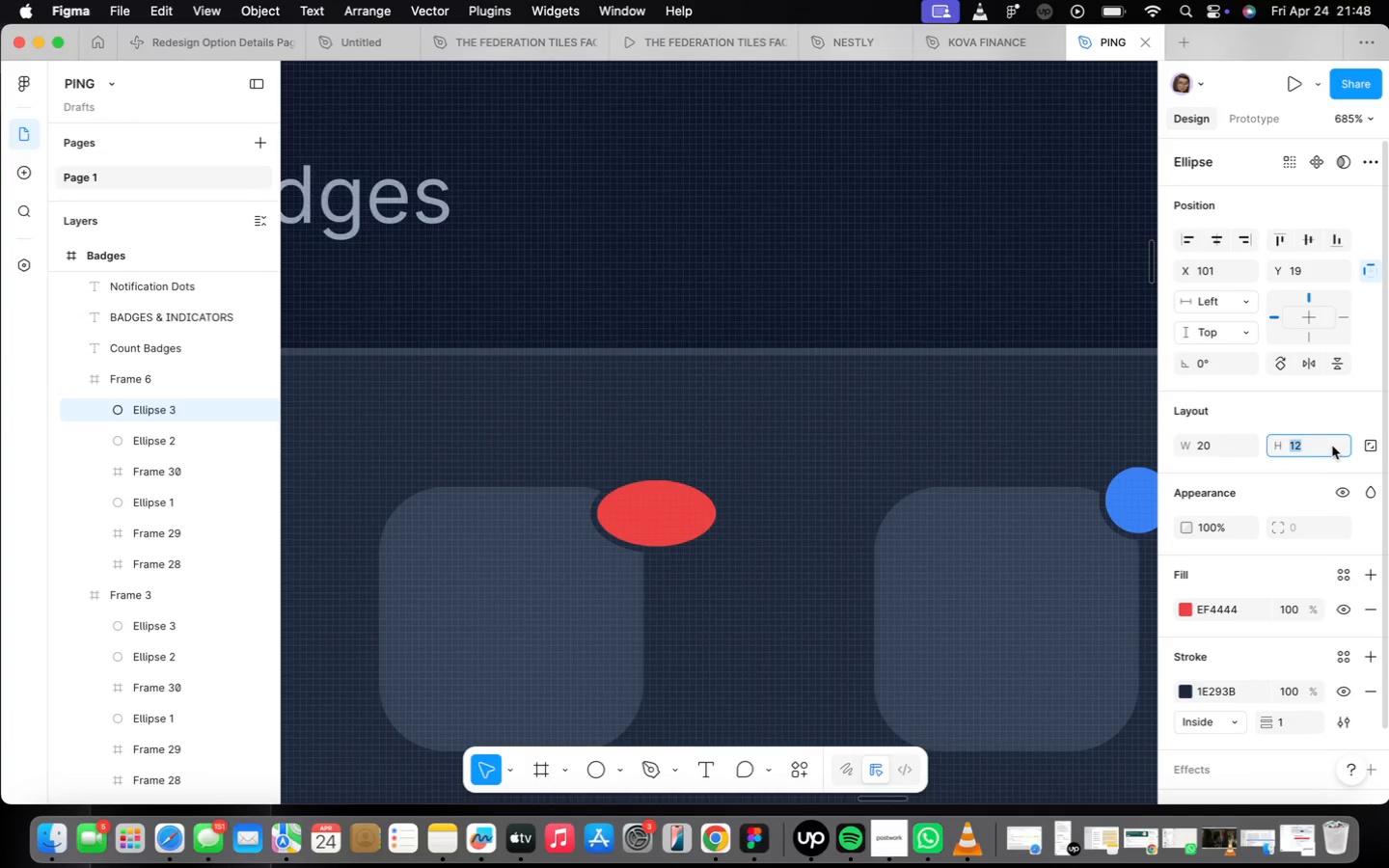 
type(20)
 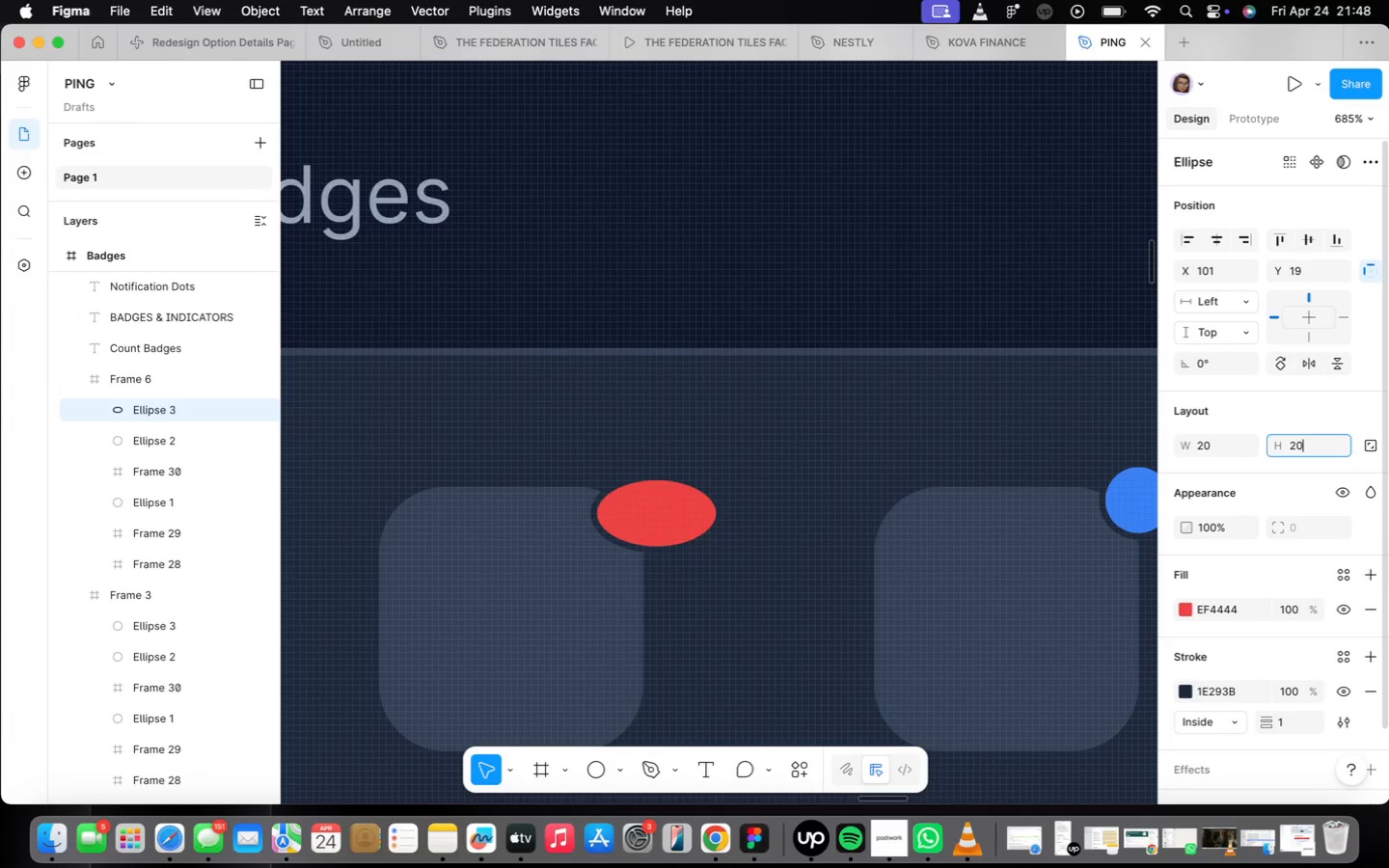 
key(Enter)
 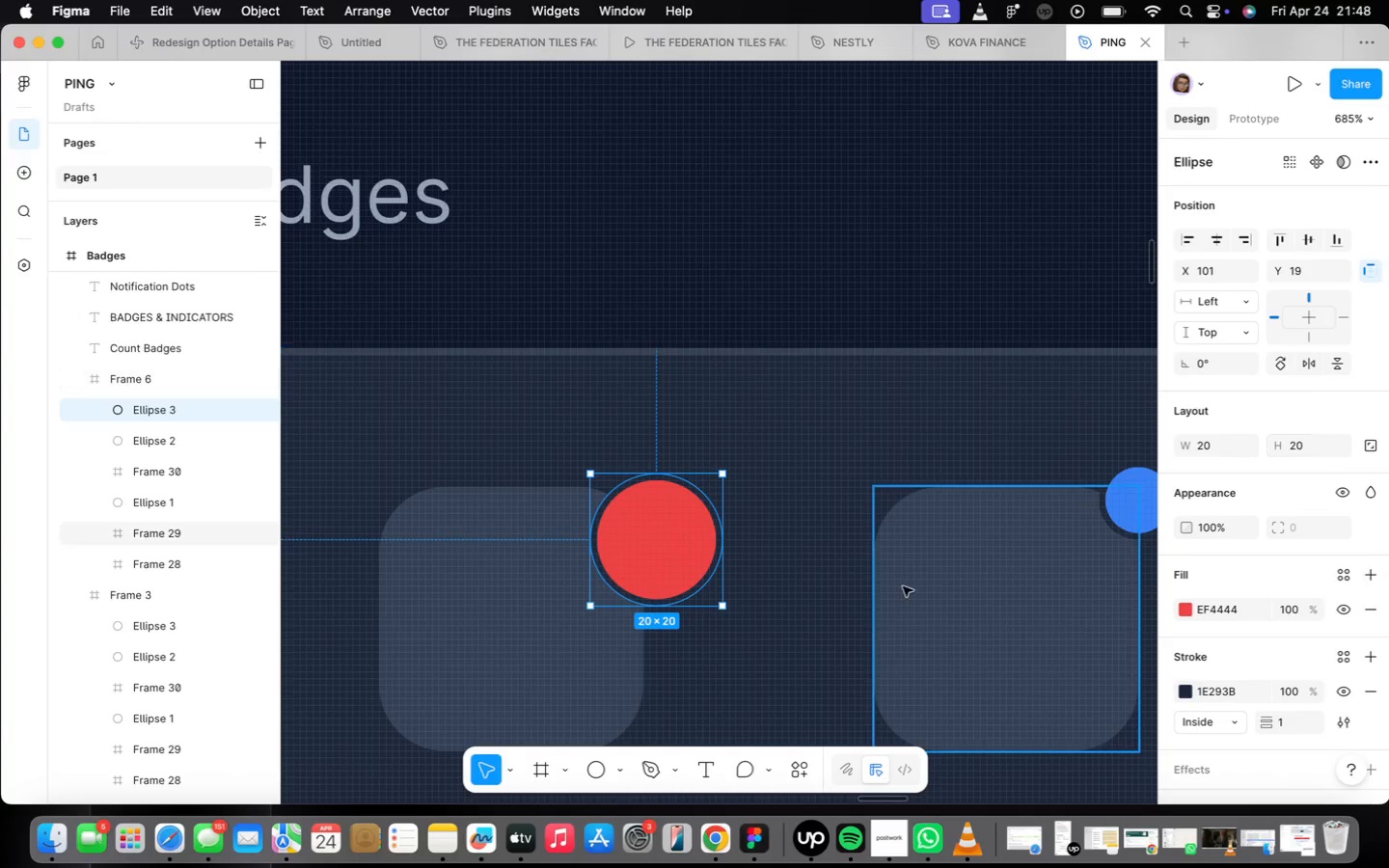 
scroll: coordinate [818, 562], scroll_direction: down, amount: 8.0
 